 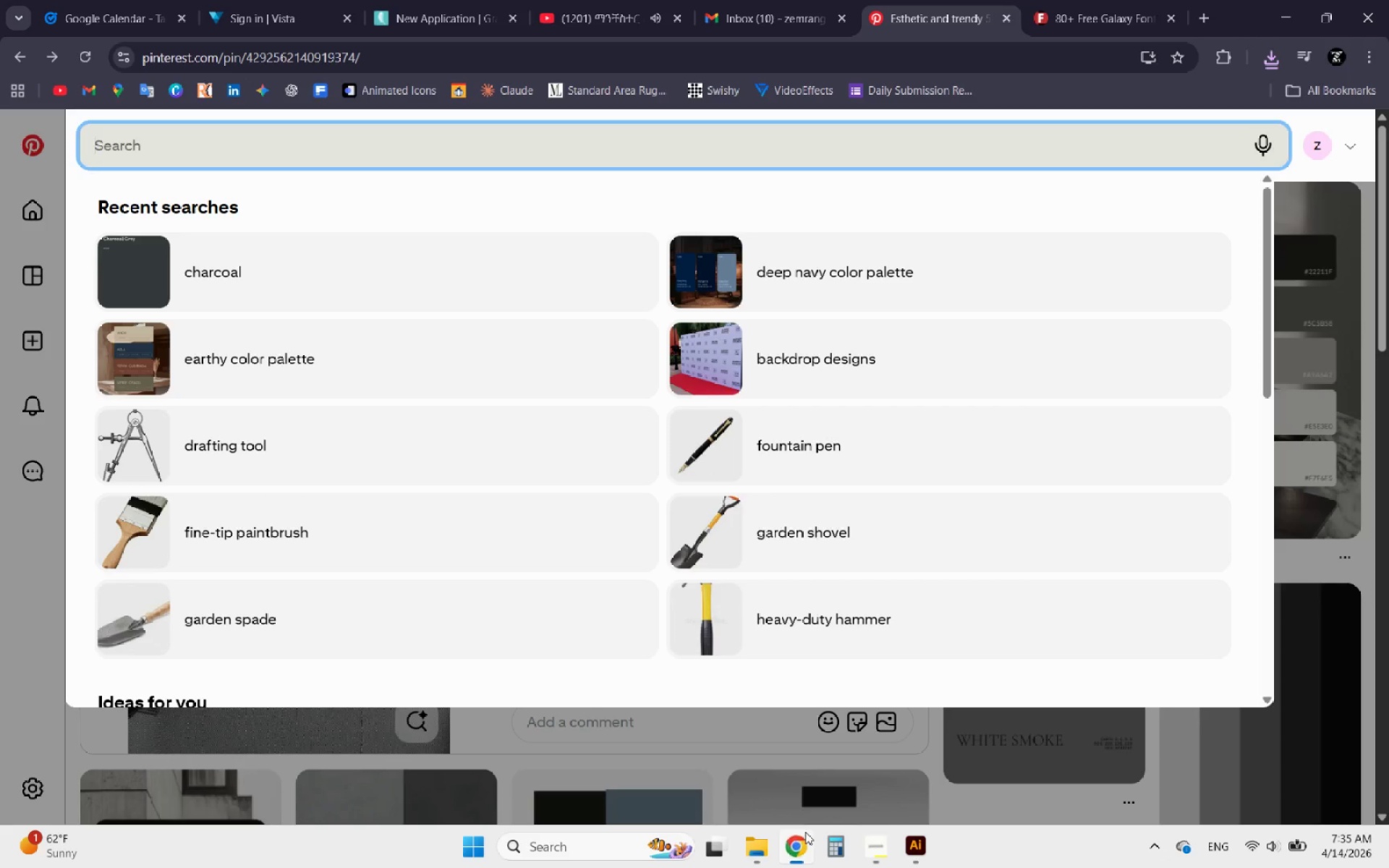 
key(Control+V)
 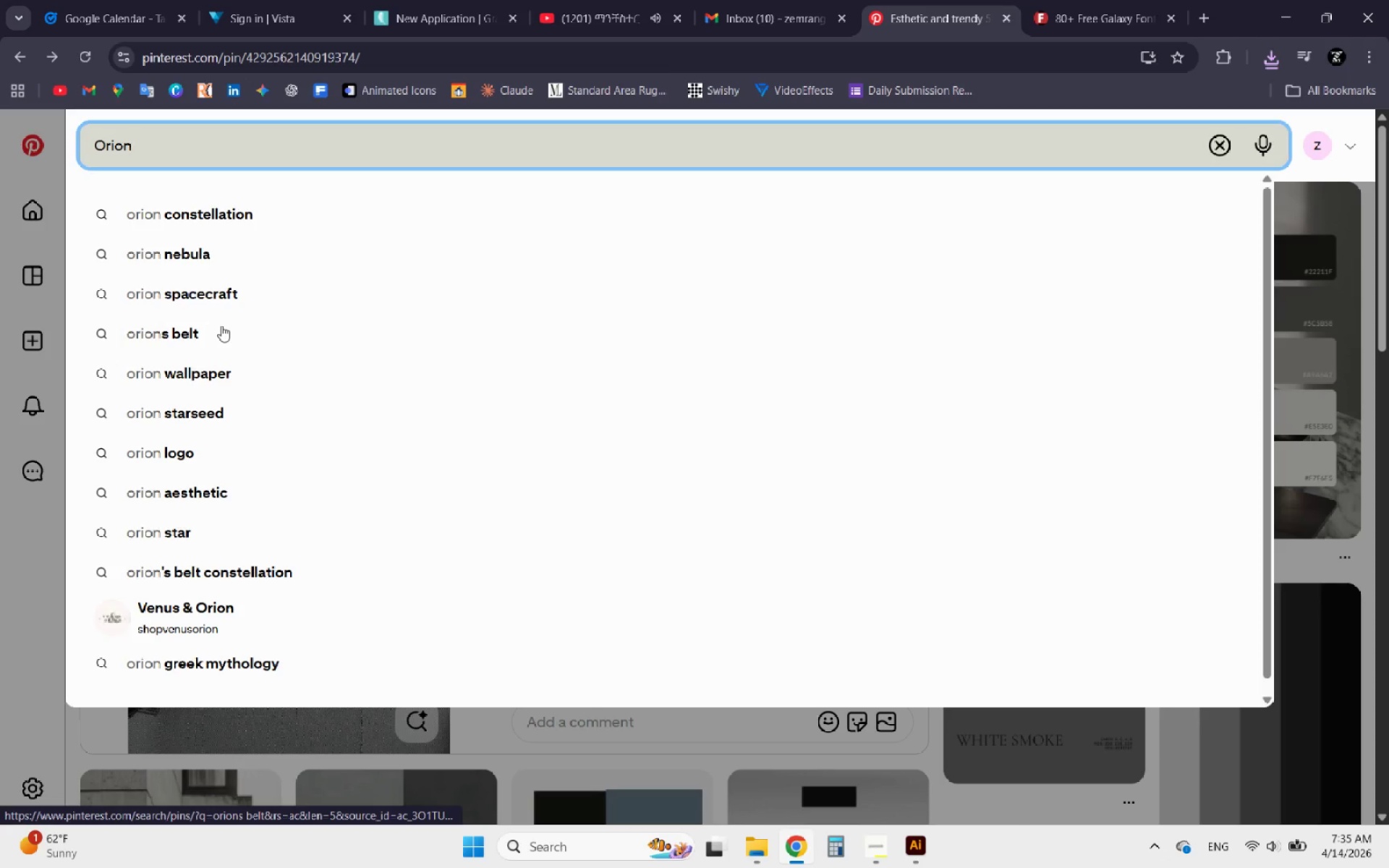 
key(Enter)
 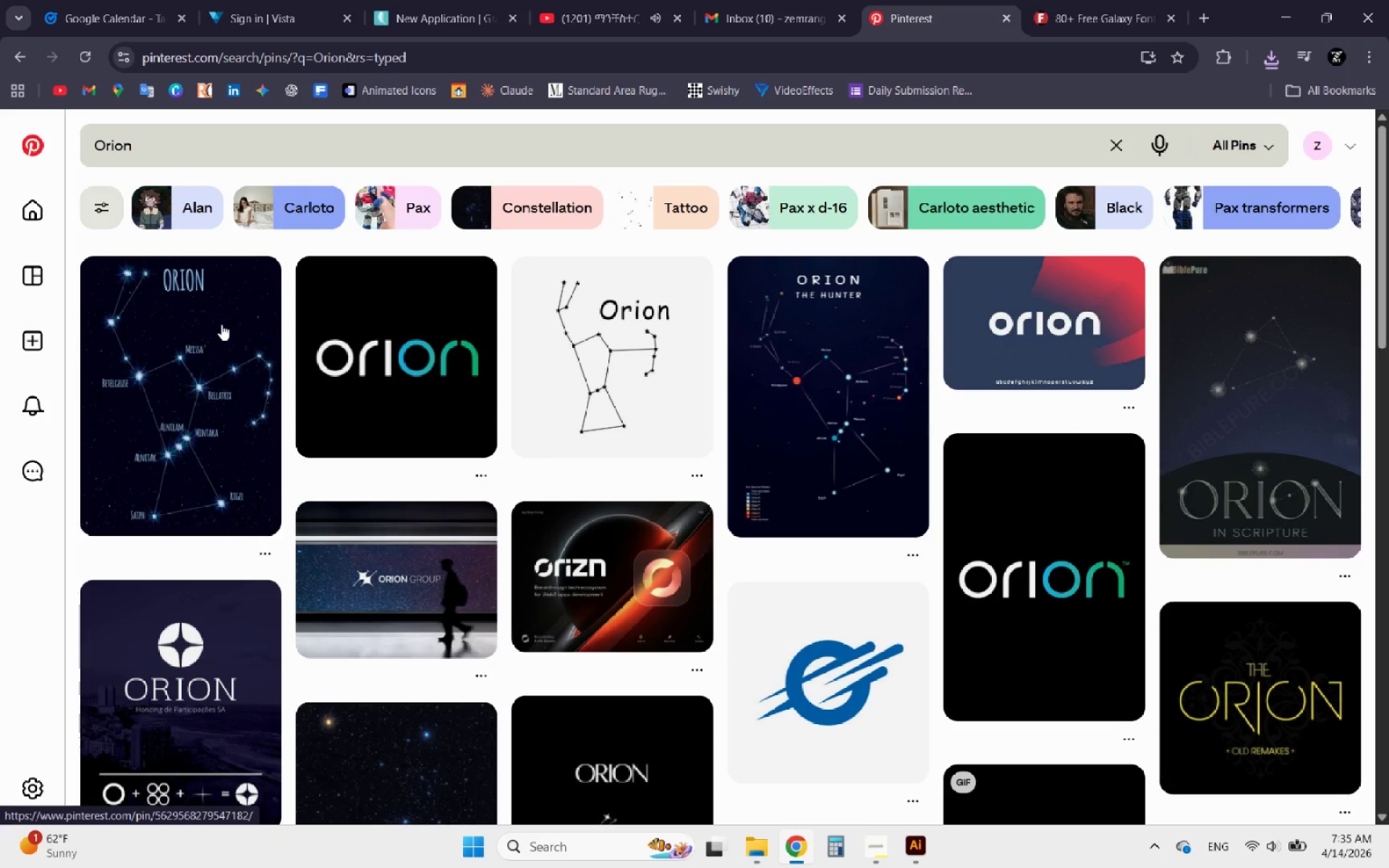 
wait(8.2)
 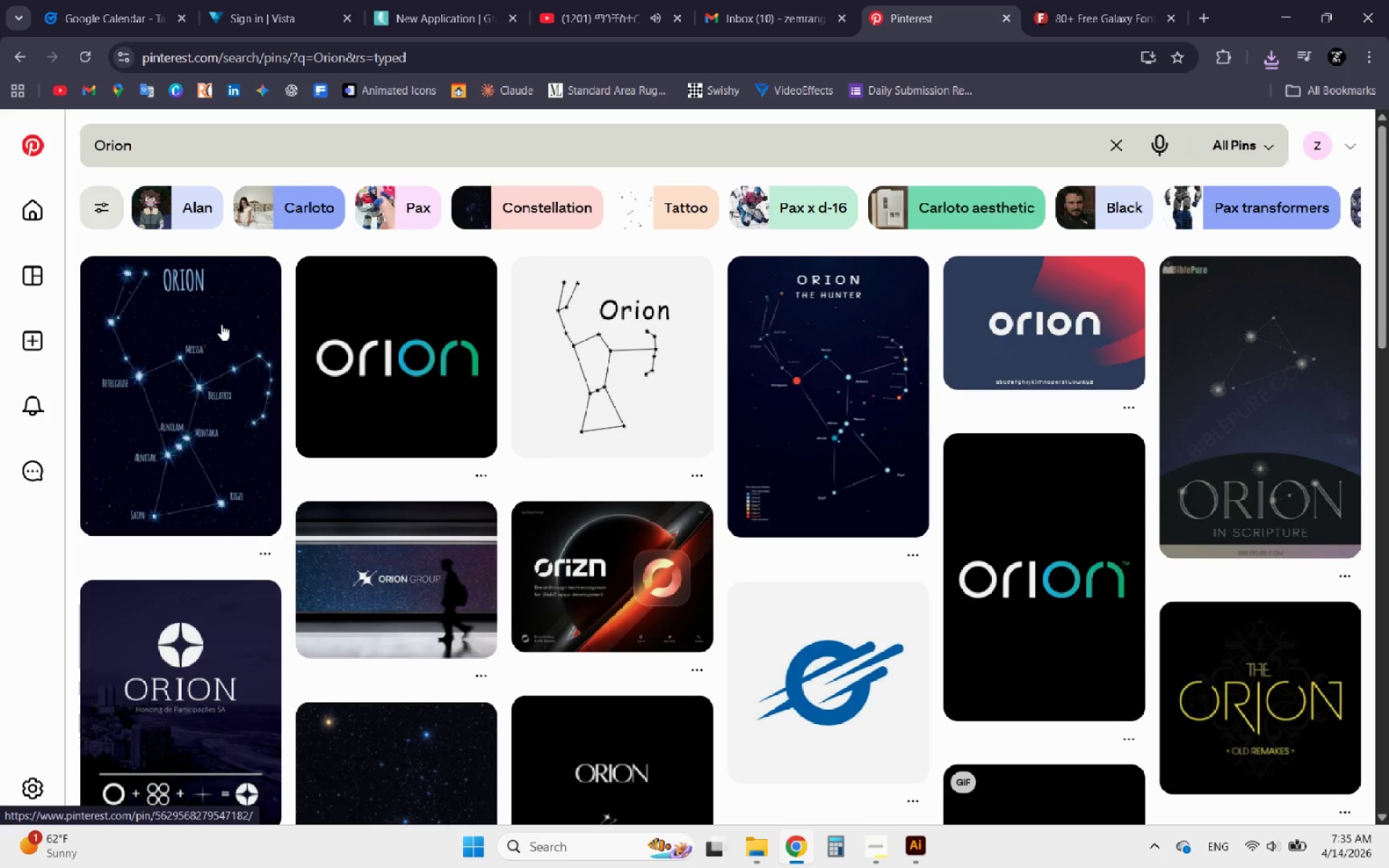 
left_click_drag(start_coordinate=[203, 155], to_coordinate=[7, 146])
 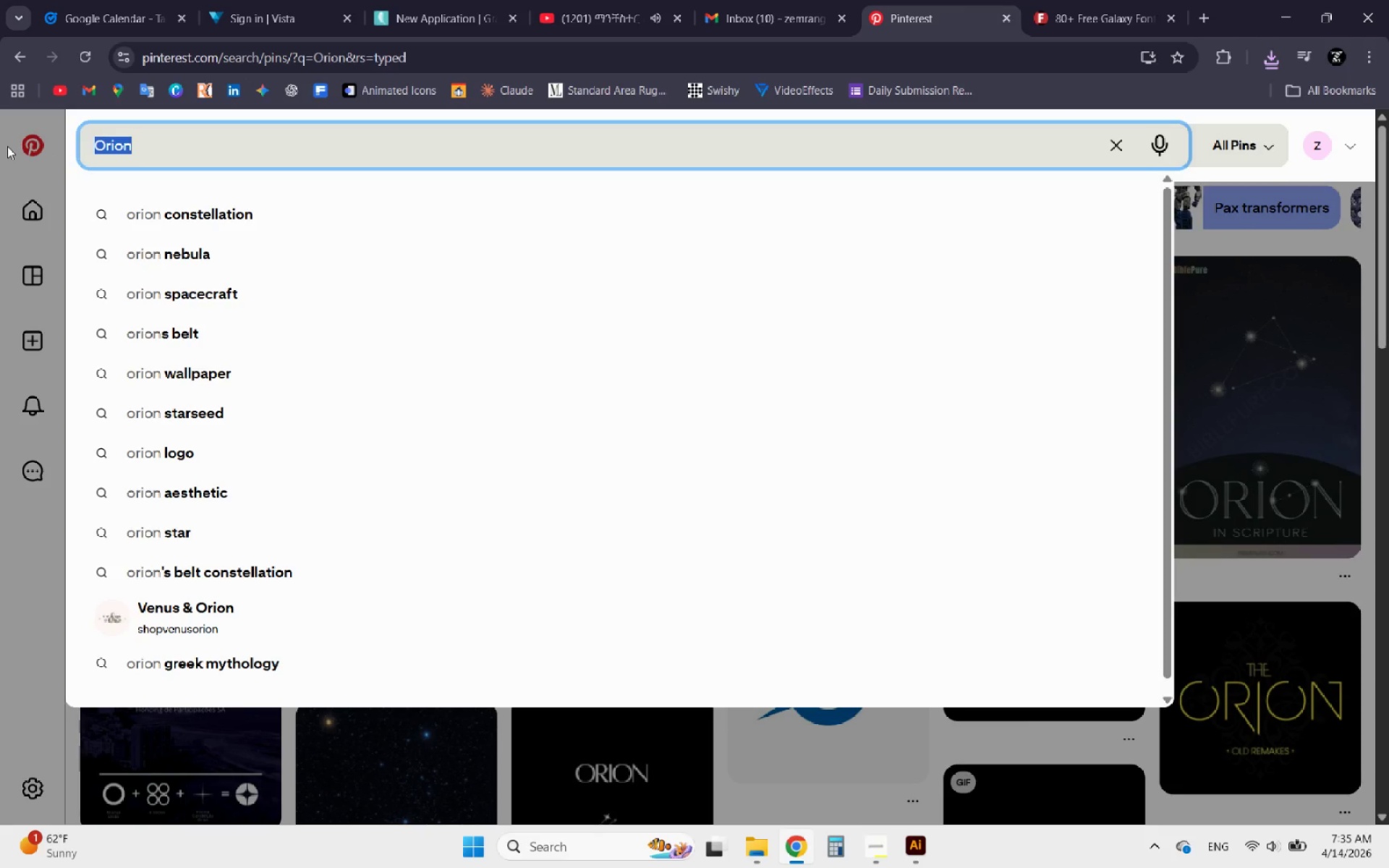 
type(The big di)
 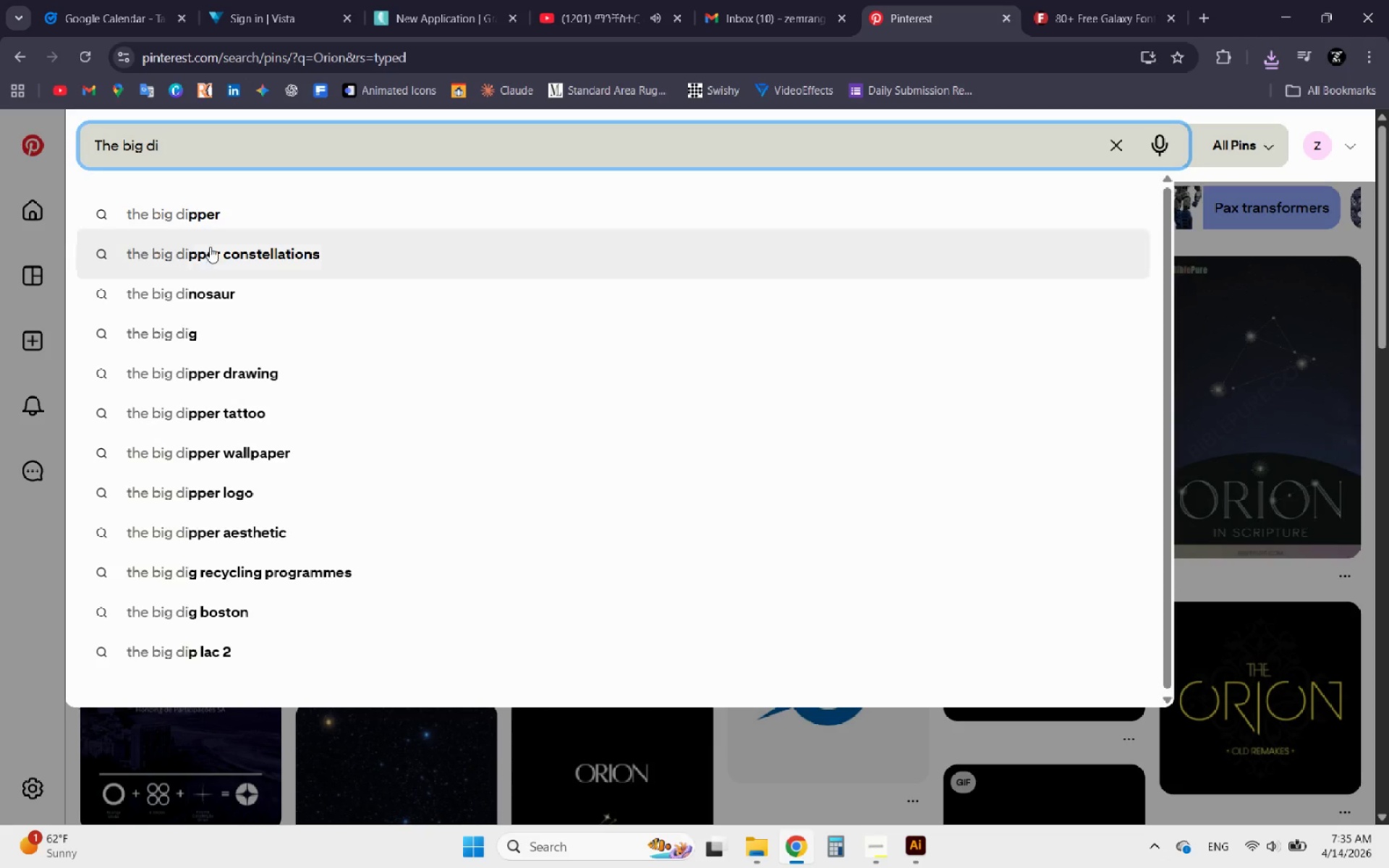 
left_click([254, 226])
 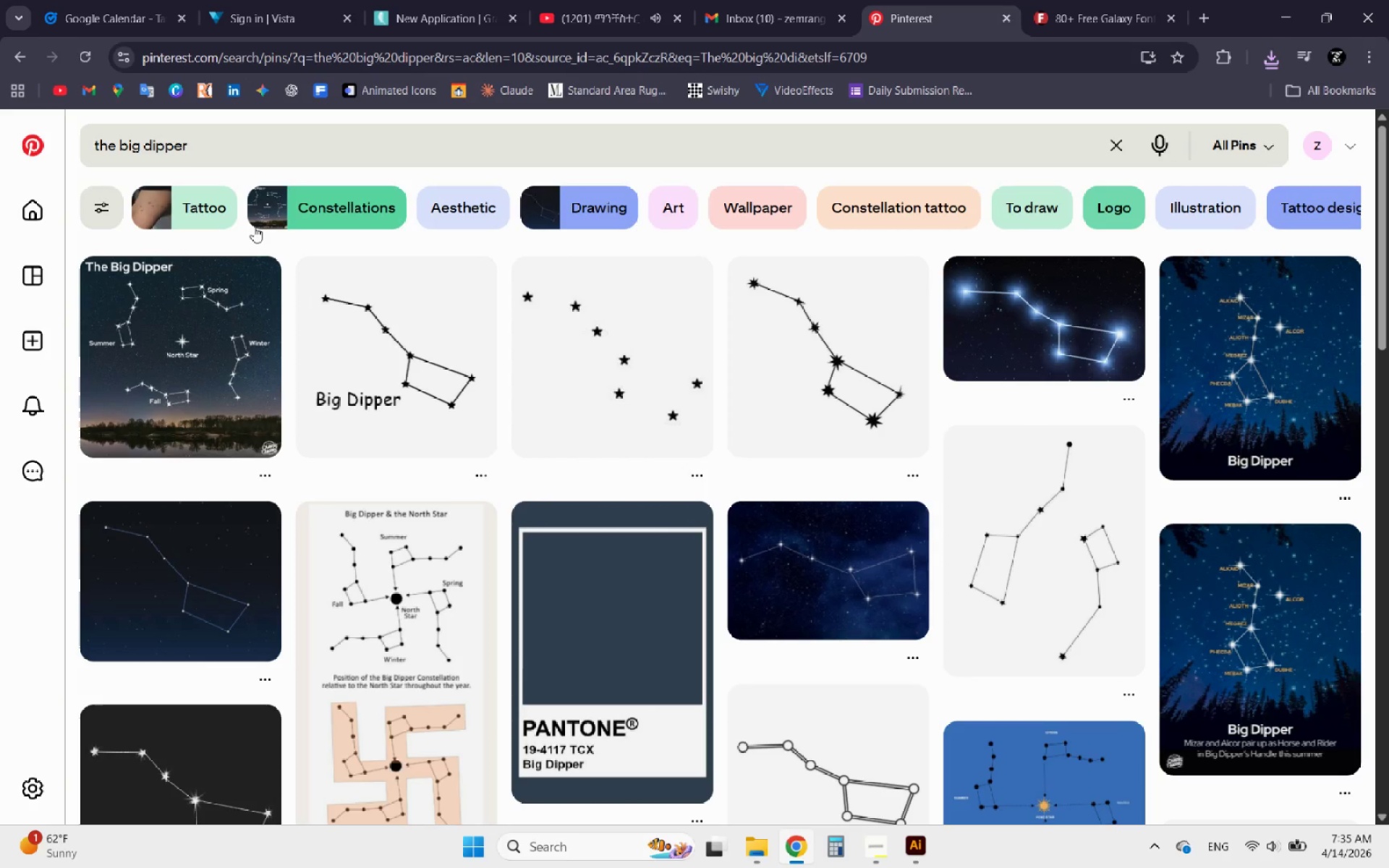 
wait(7.66)
 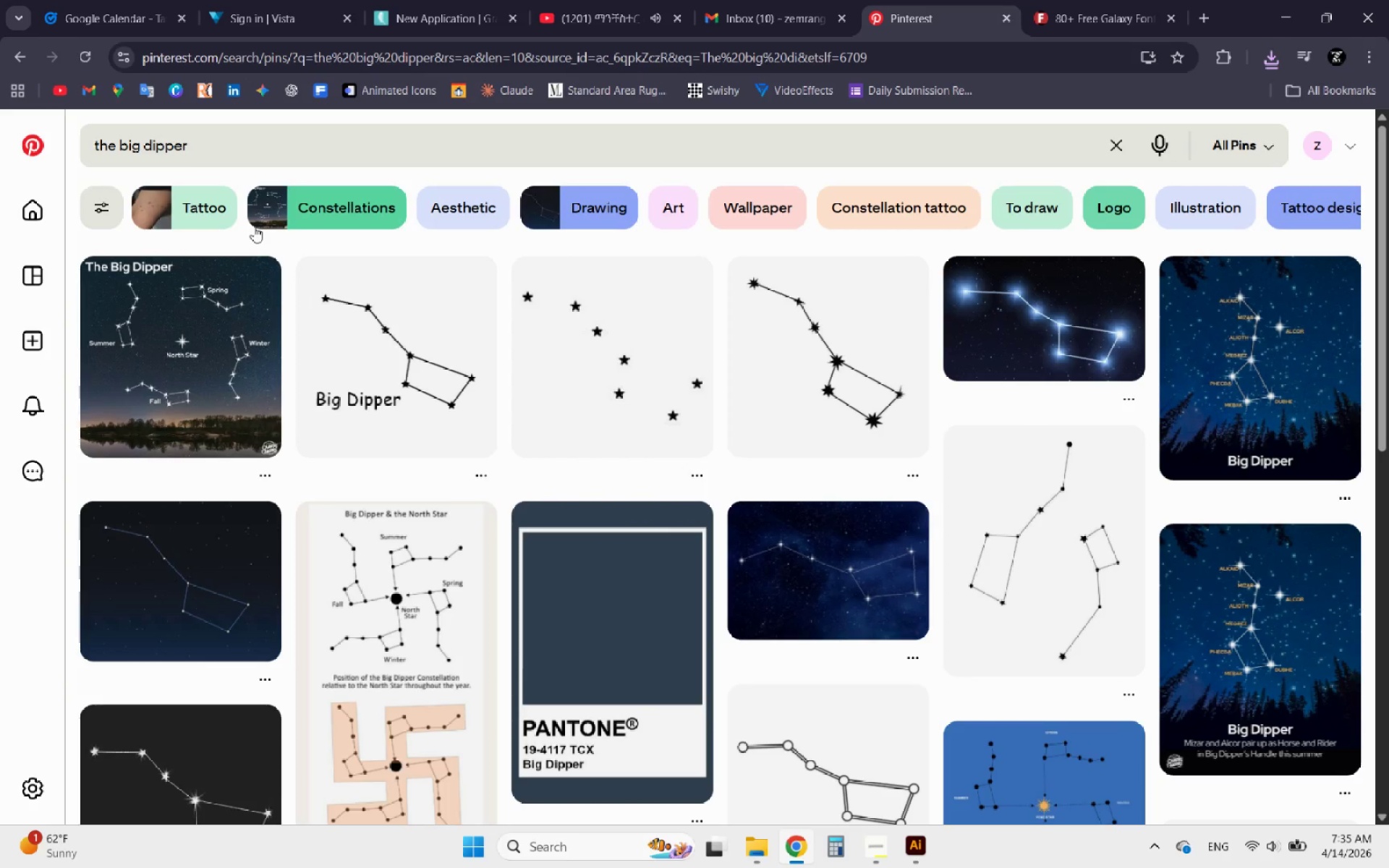 
left_click([920, 858])
 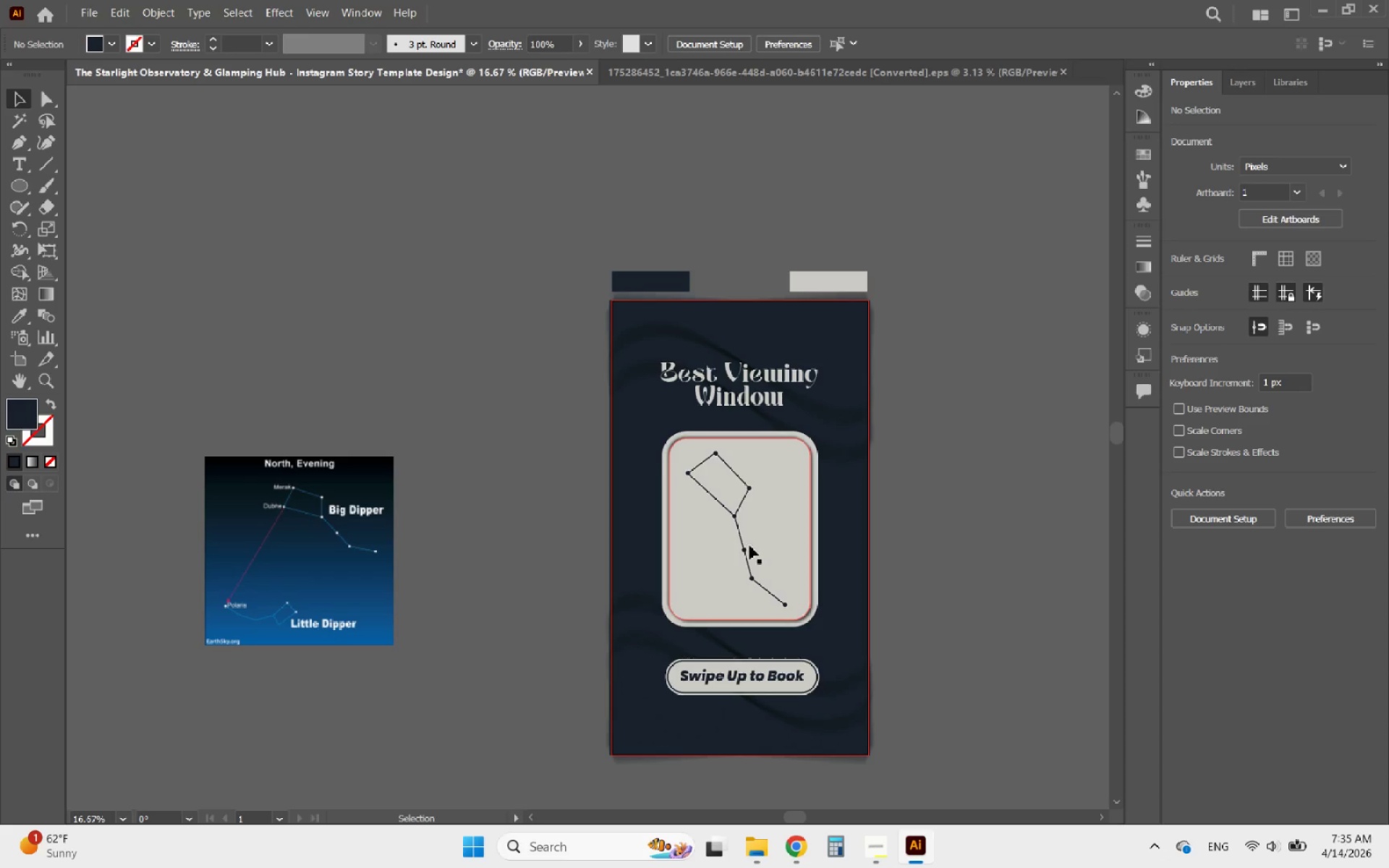 
left_click([740, 531])
 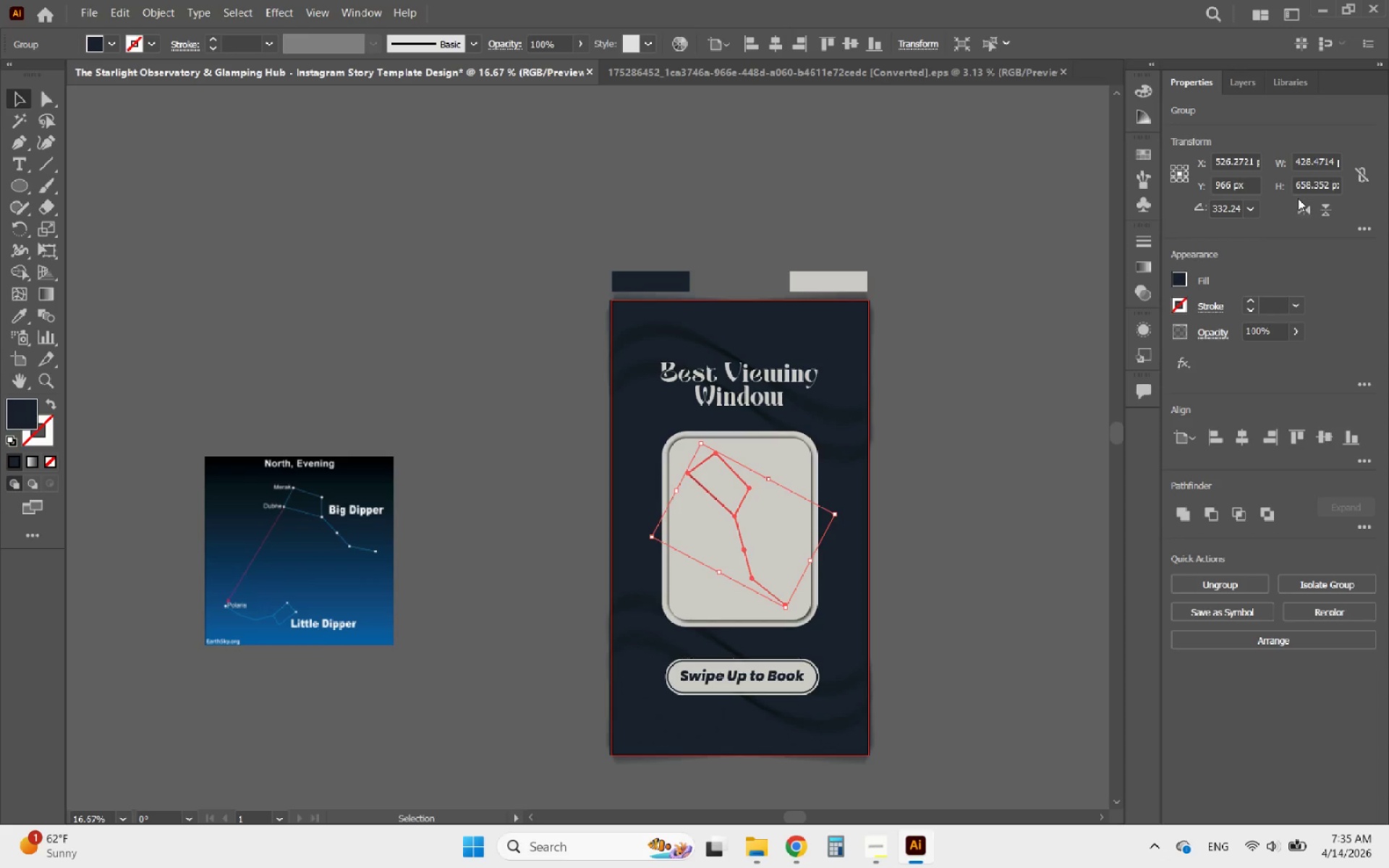 
left_click([1324, 217])
 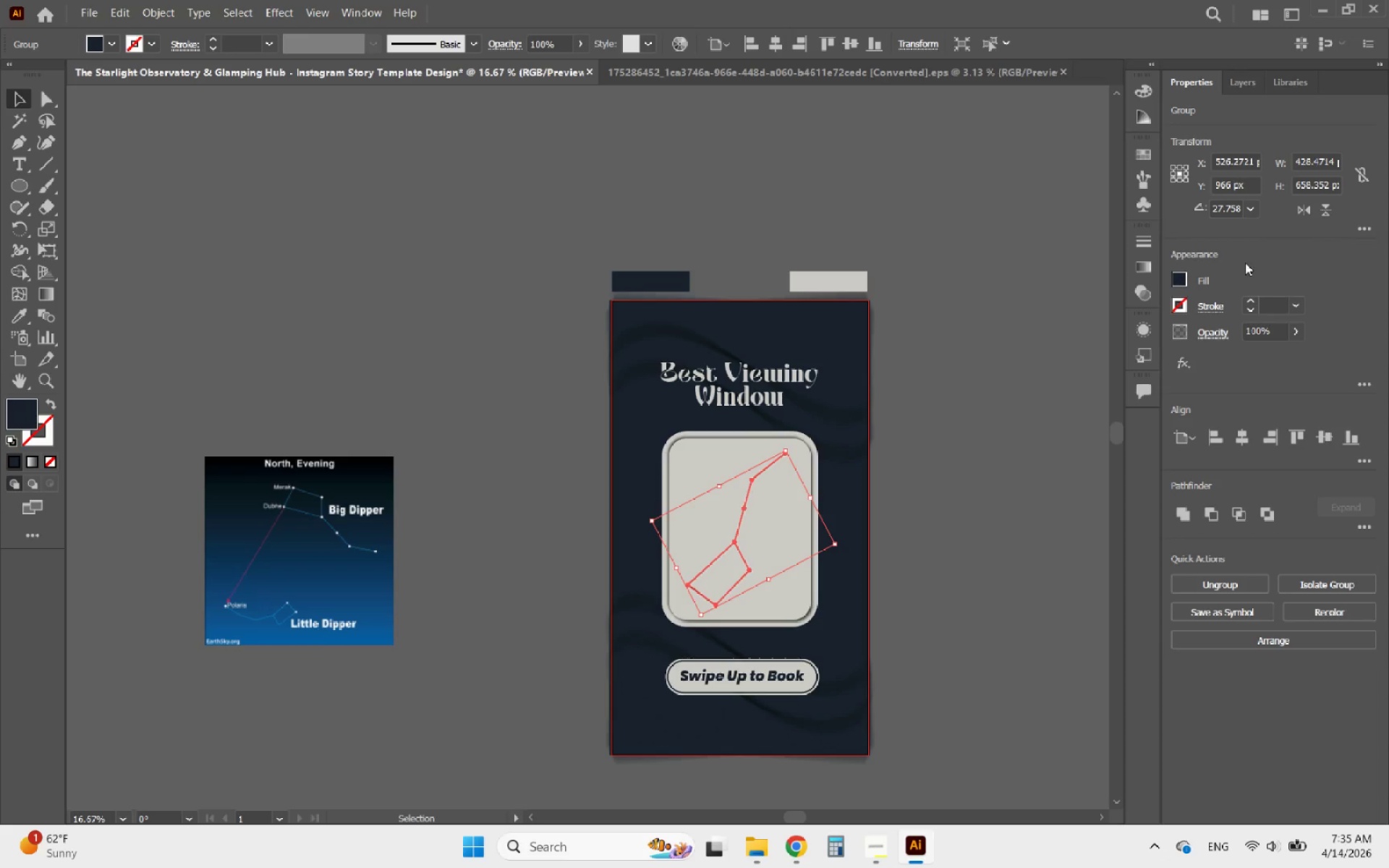 
left_click([1306, 212])
 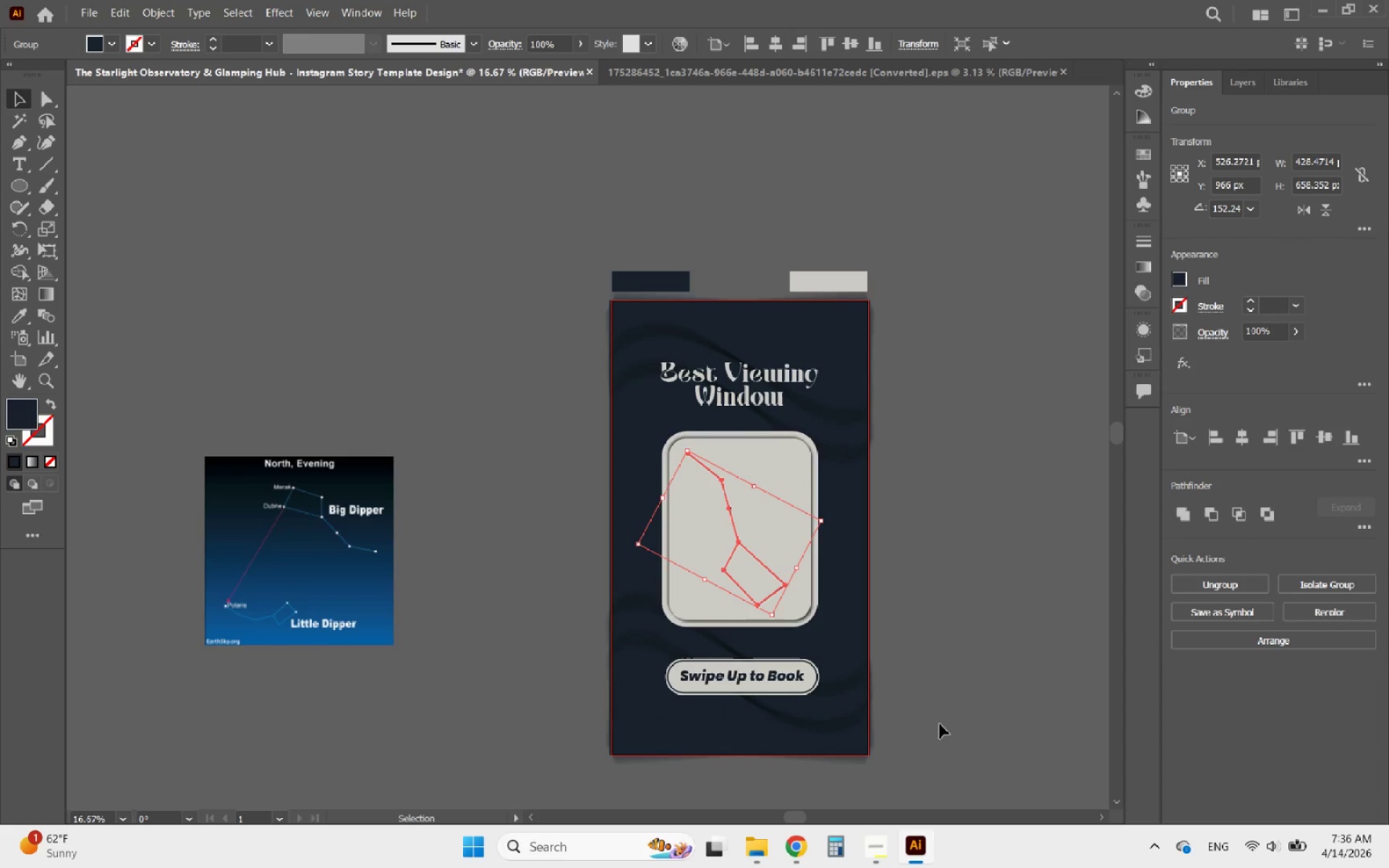 
left_click([935, 676])
 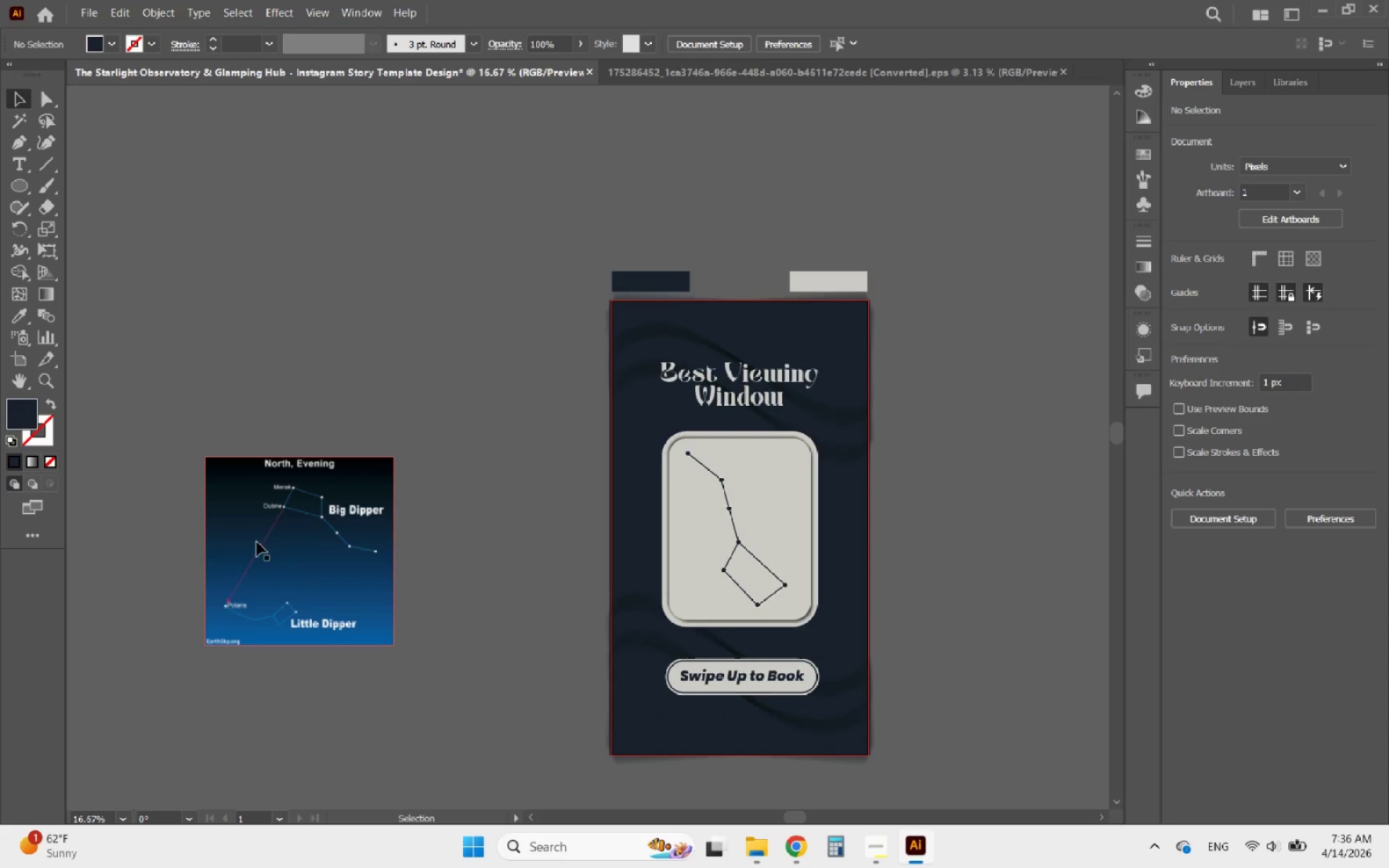 
wait(5.05)
 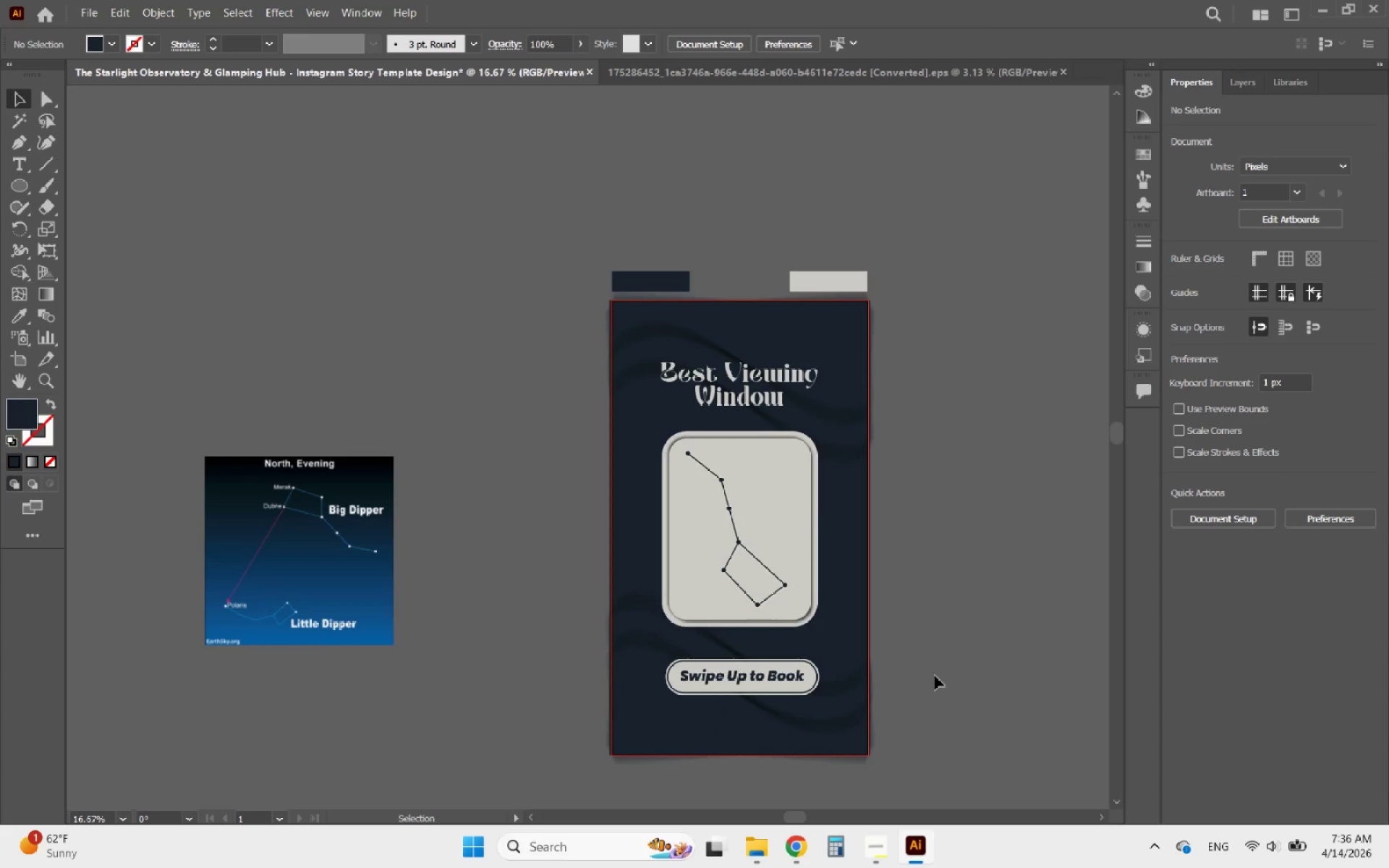 
left_click([742, 407])
 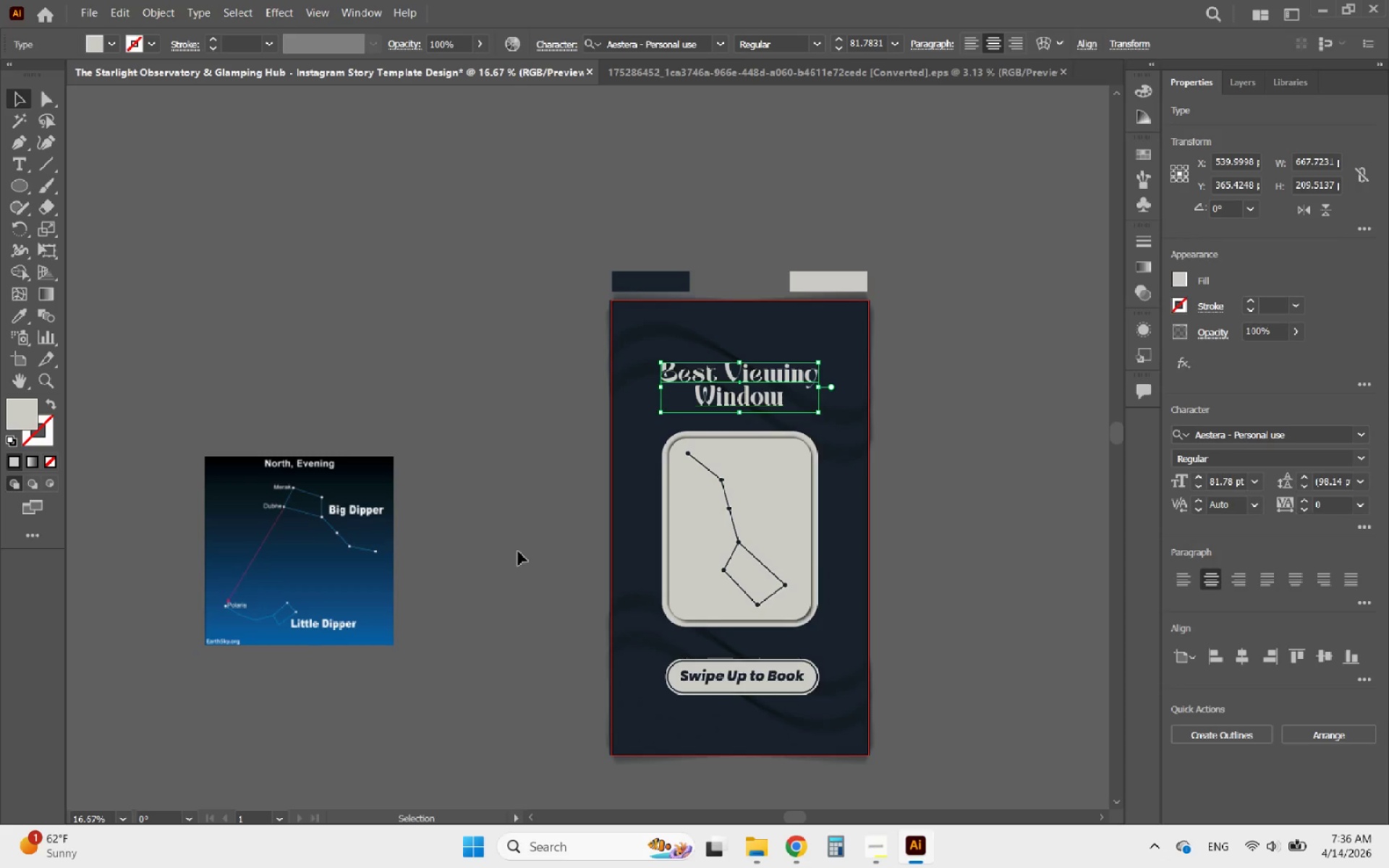 
left_click([514, 563])
 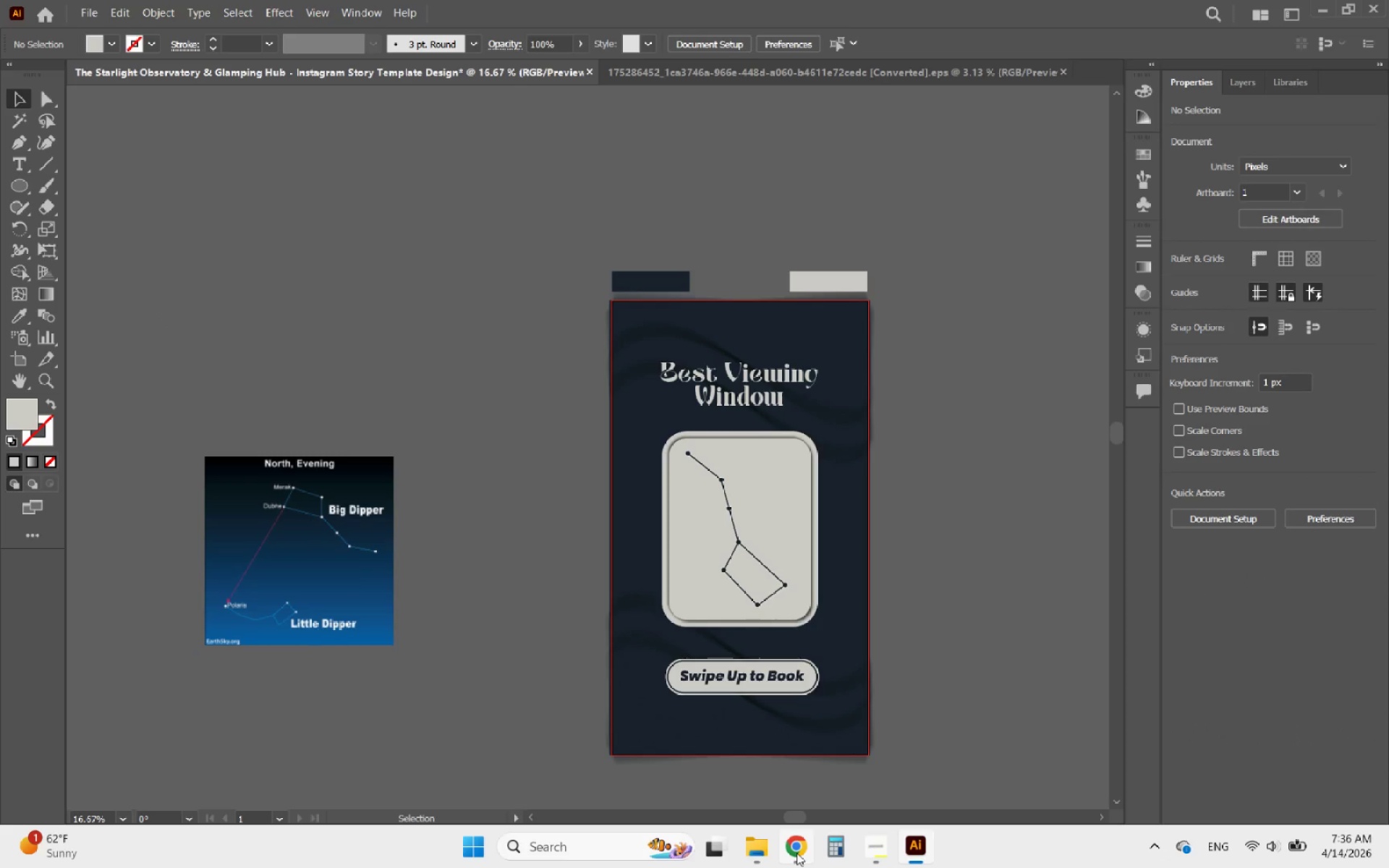 
left_click([797, 853])
 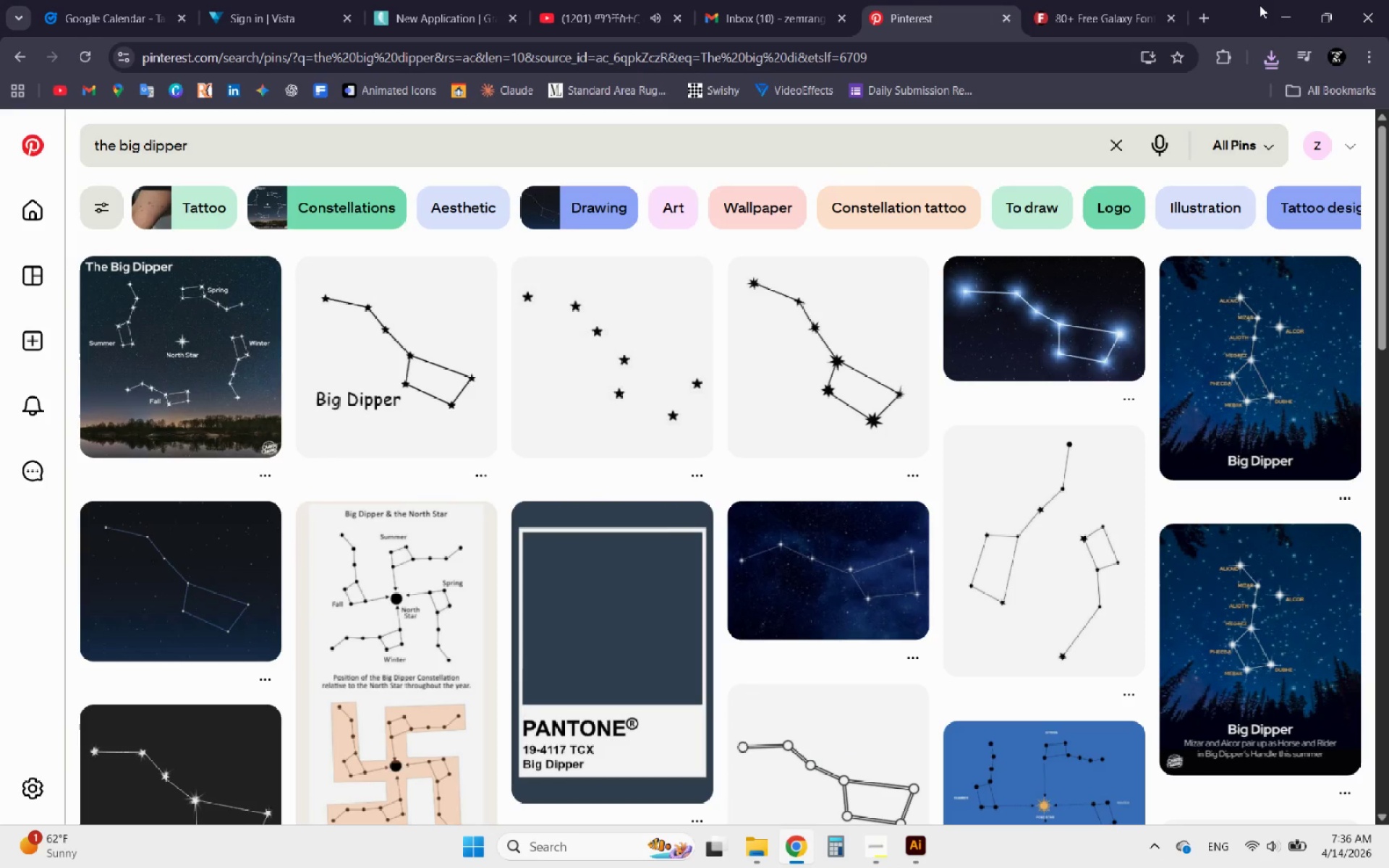 
left_click([1280, 59])
 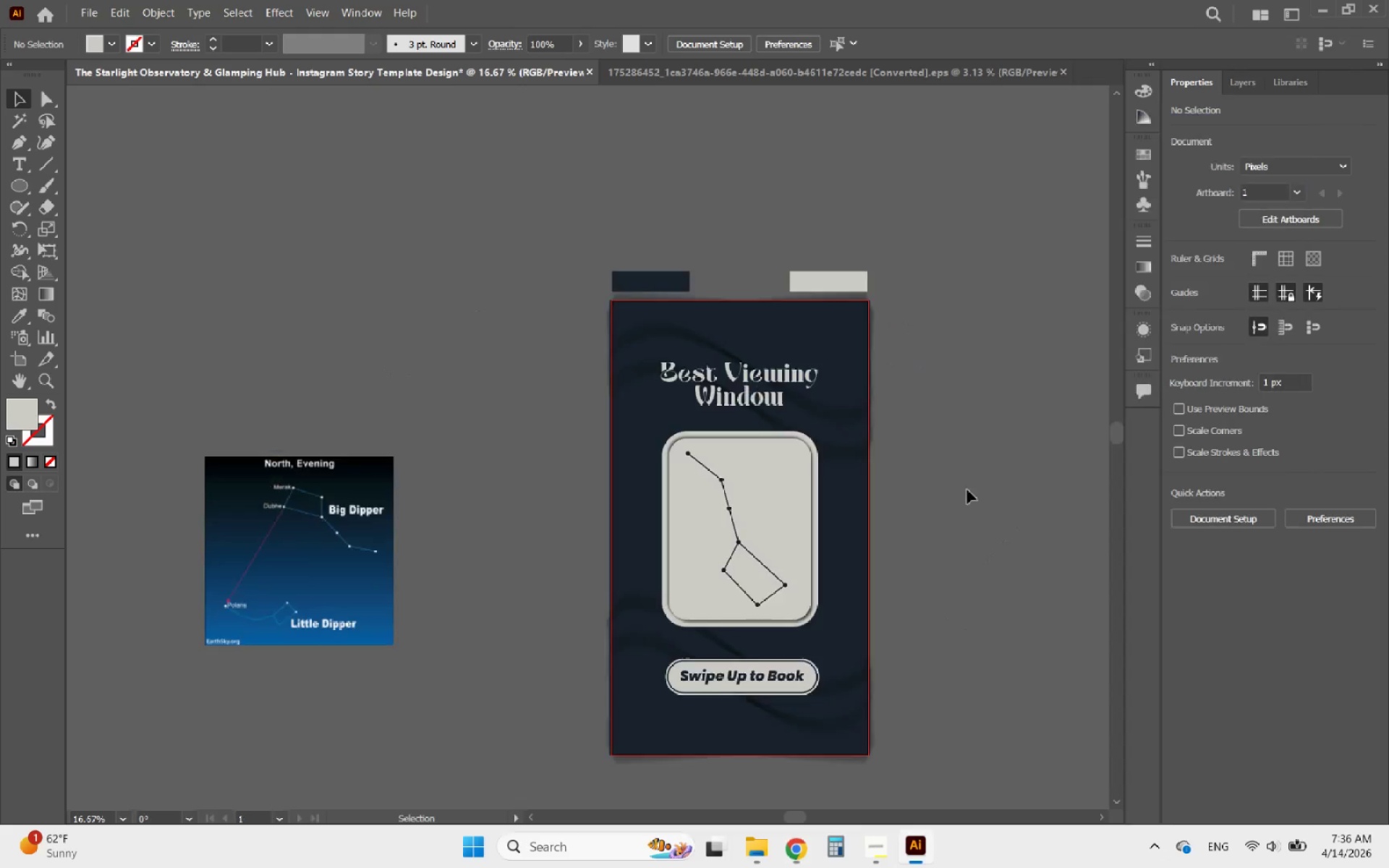 
left_click([754, 842])
 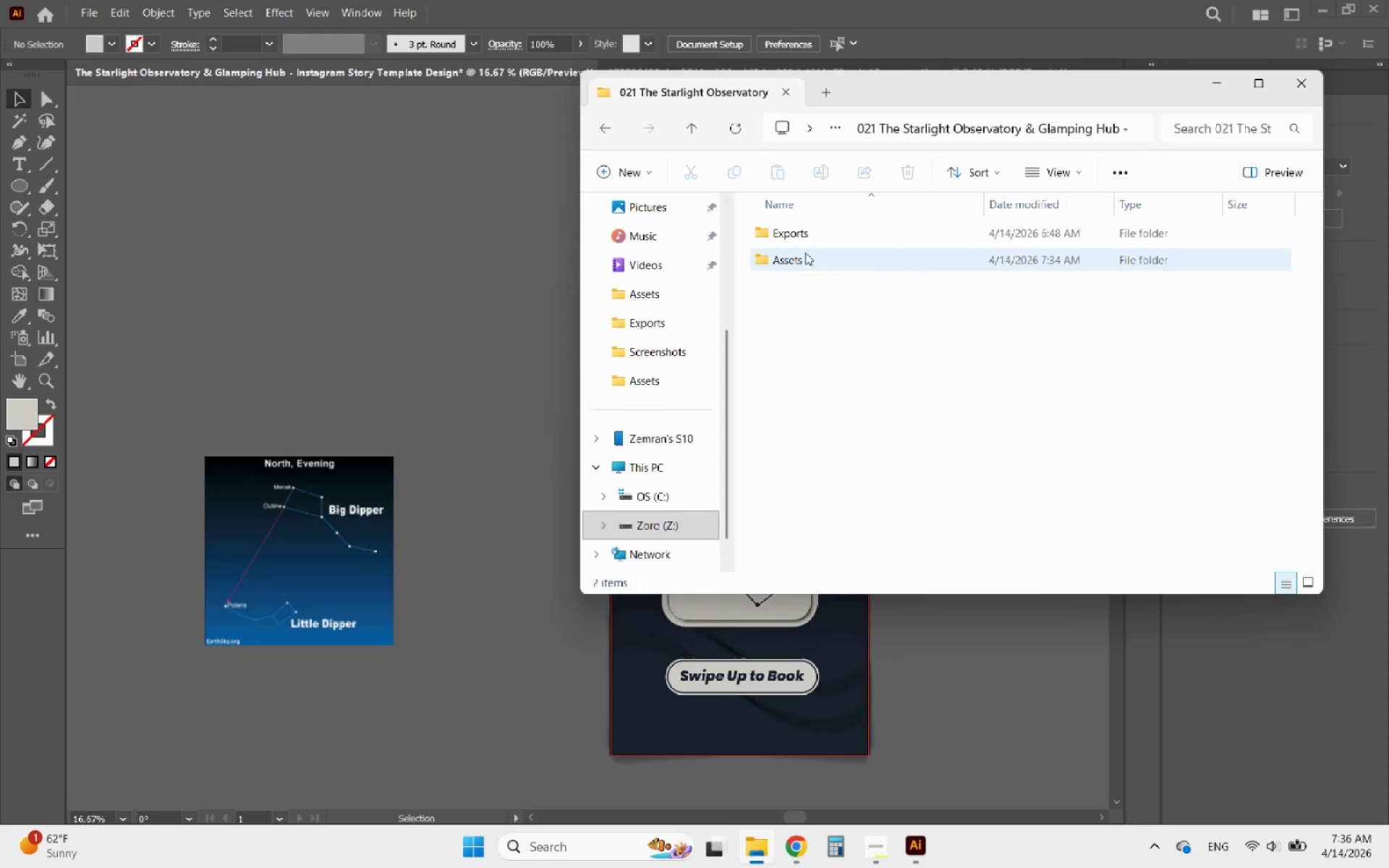 
left_click([805, 252])
 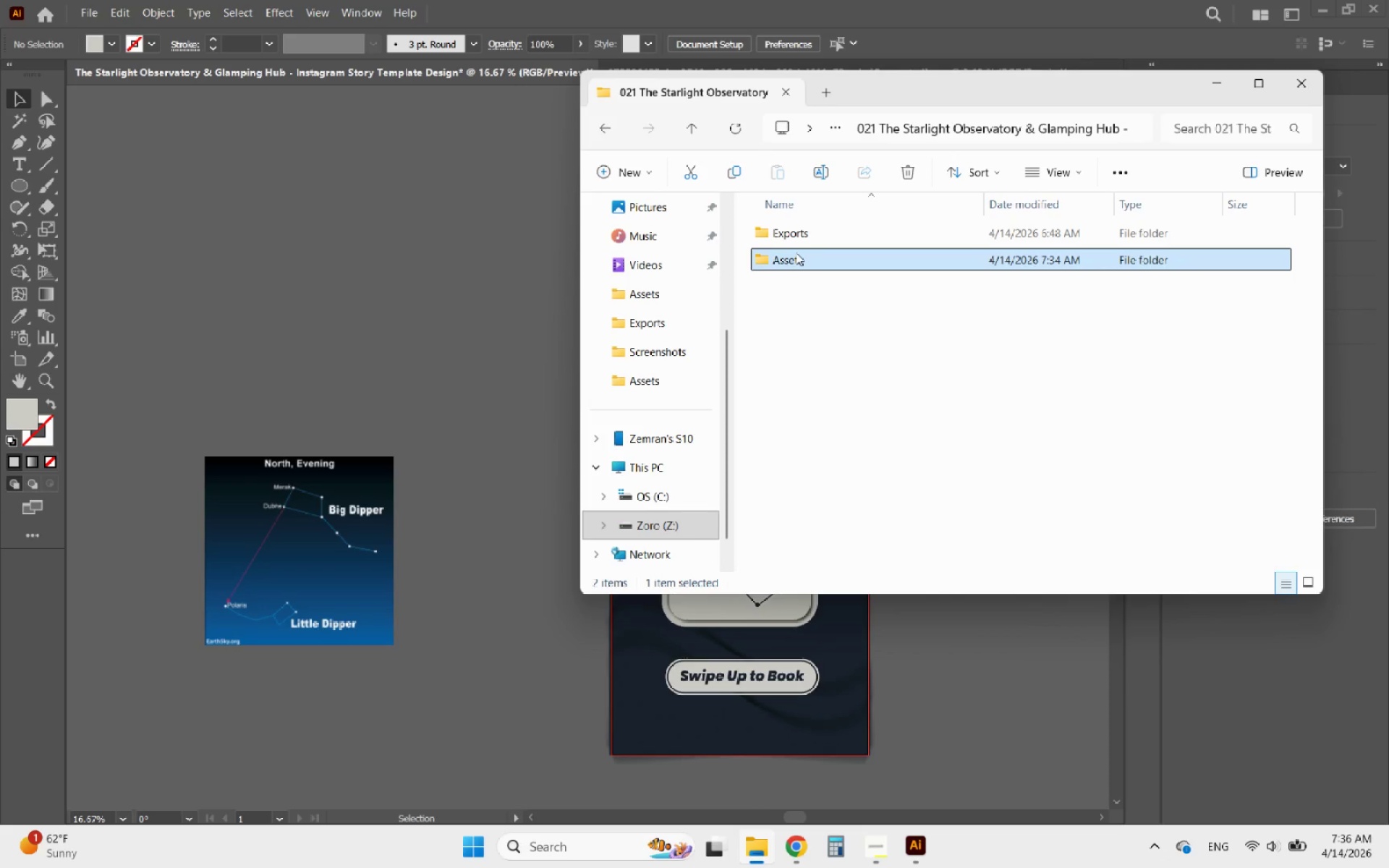 
double_click([796, 252])
 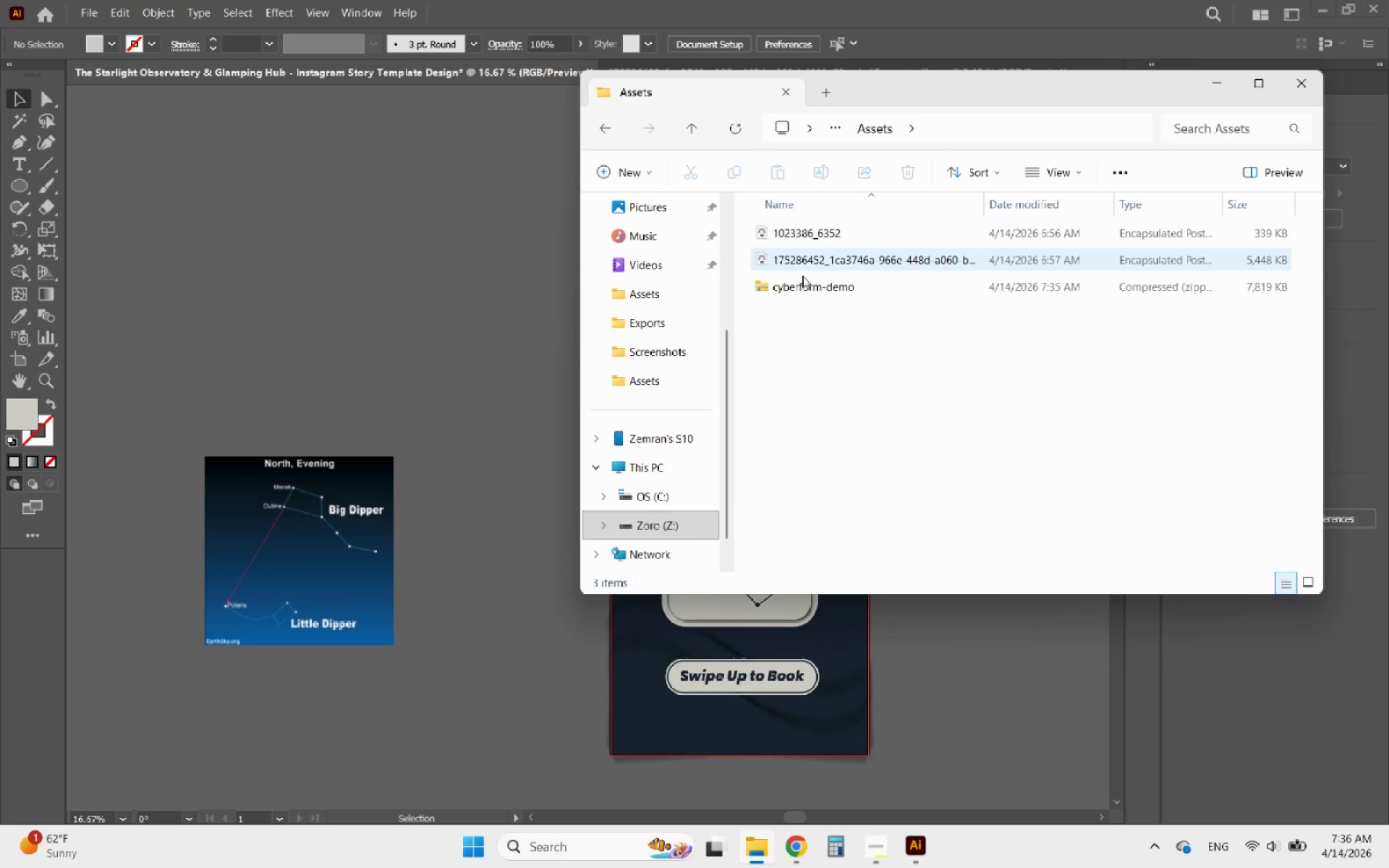 
left_click([807, 295])
 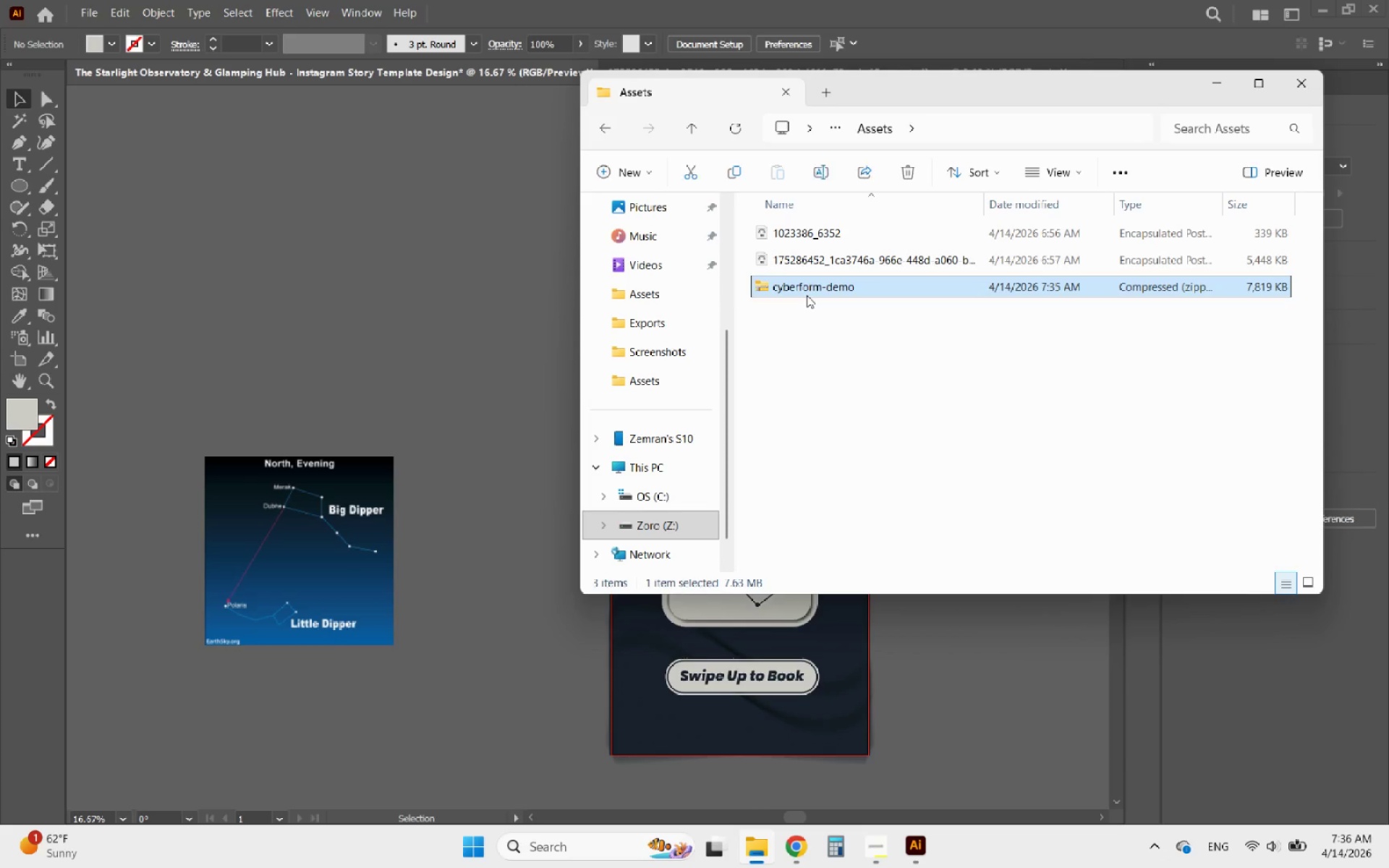 
right_click([807, 295])
 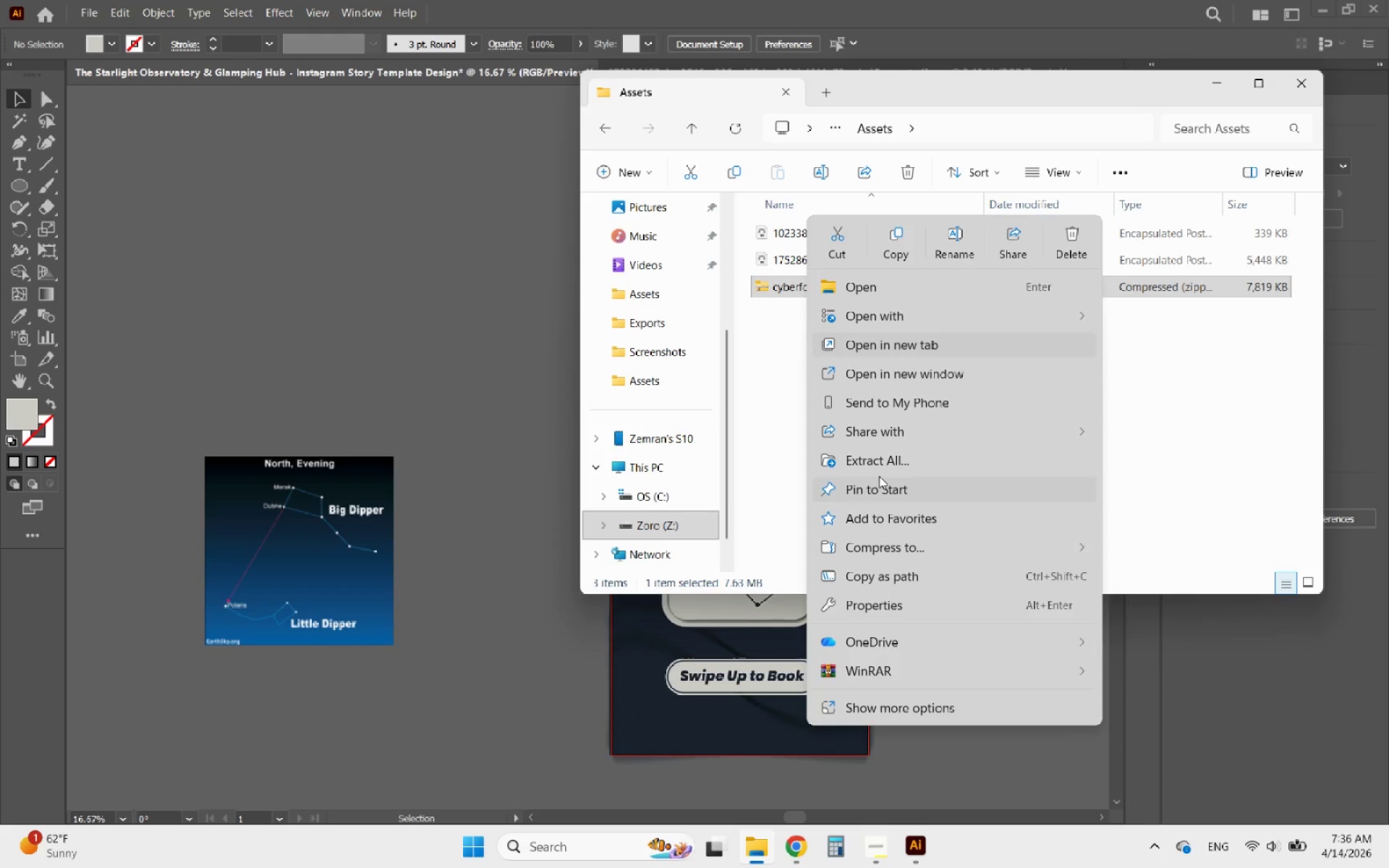 
left_click([869, 472])
 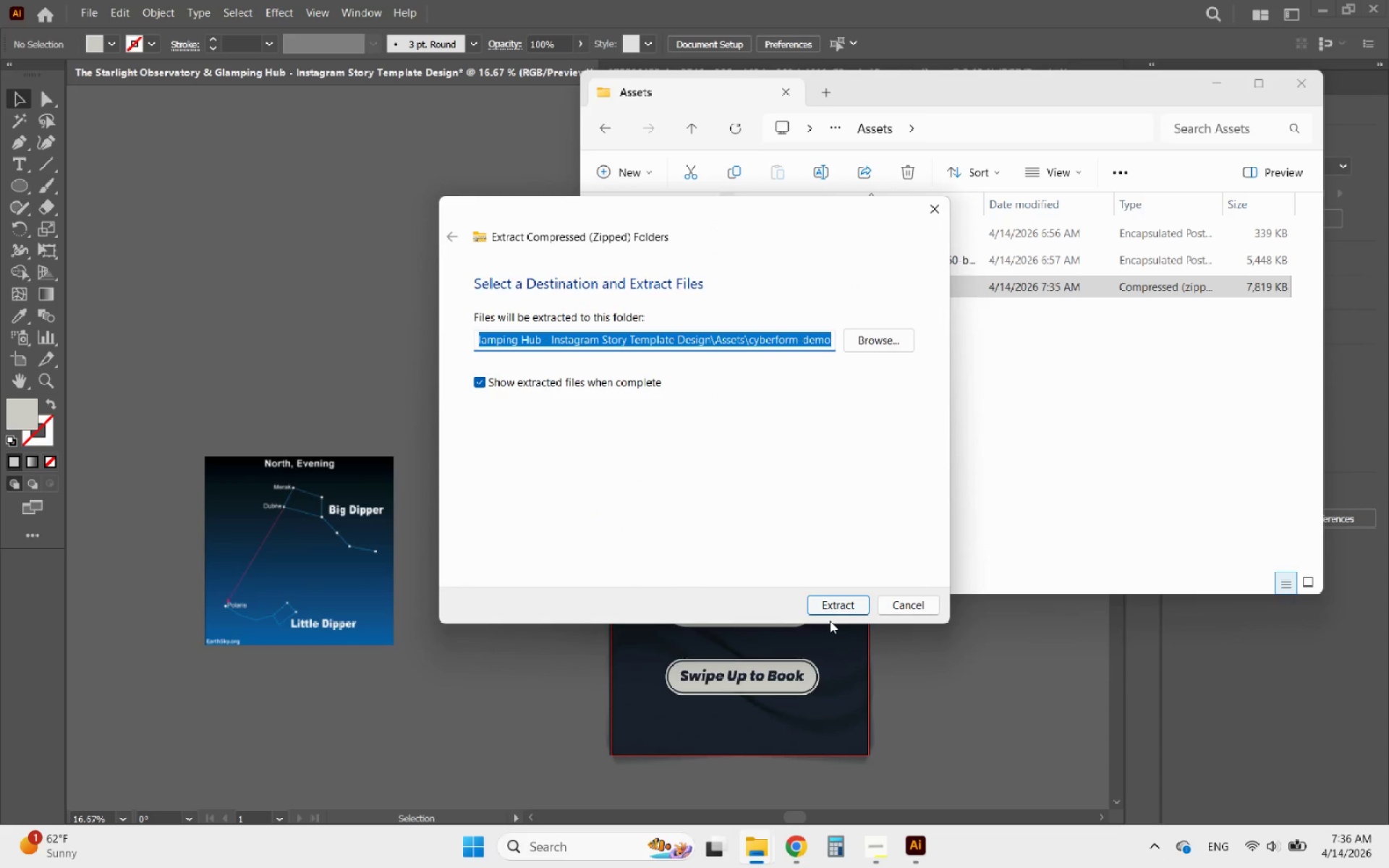 
left_click([836, 608])
 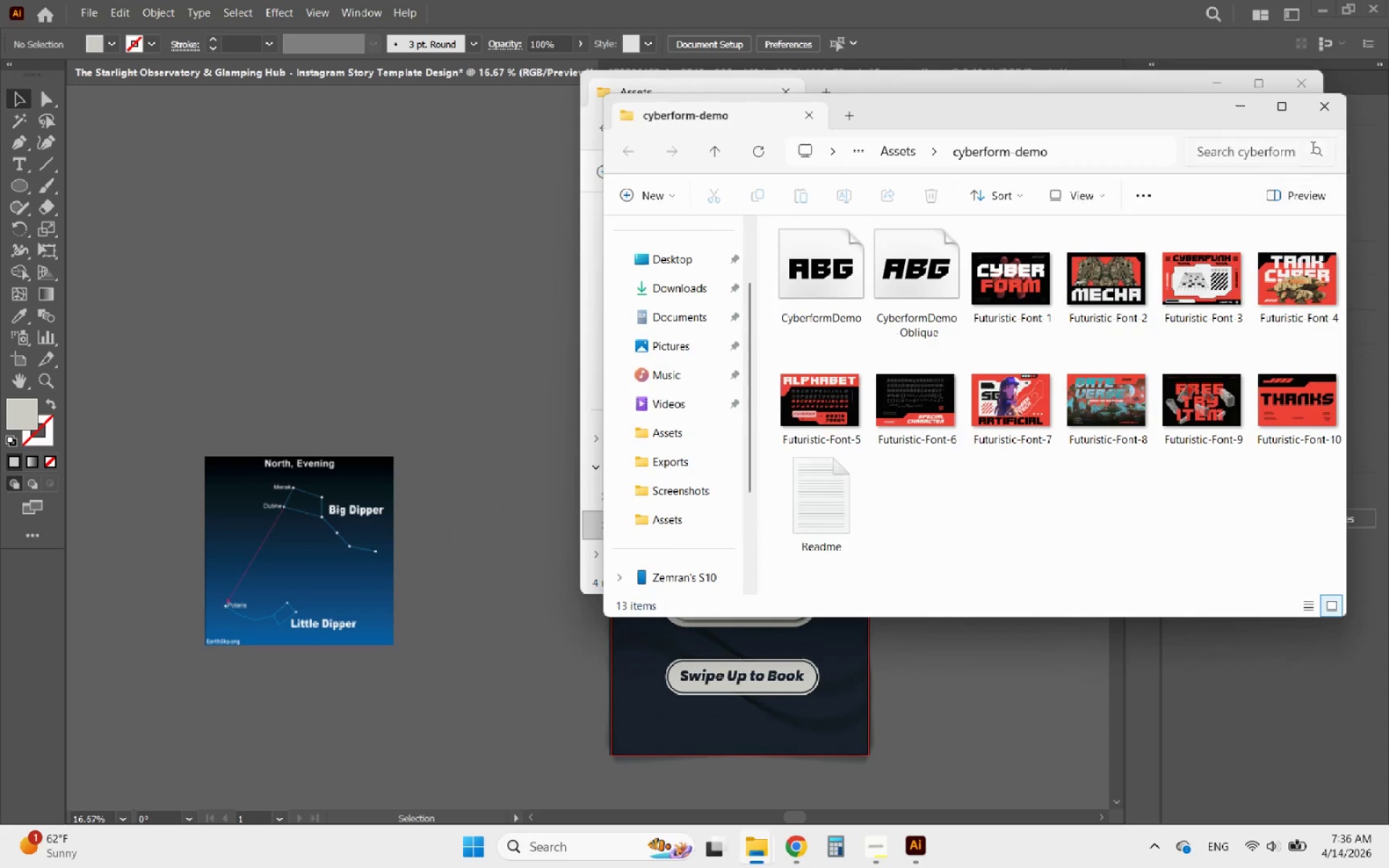 
left_click([1322, 104])
 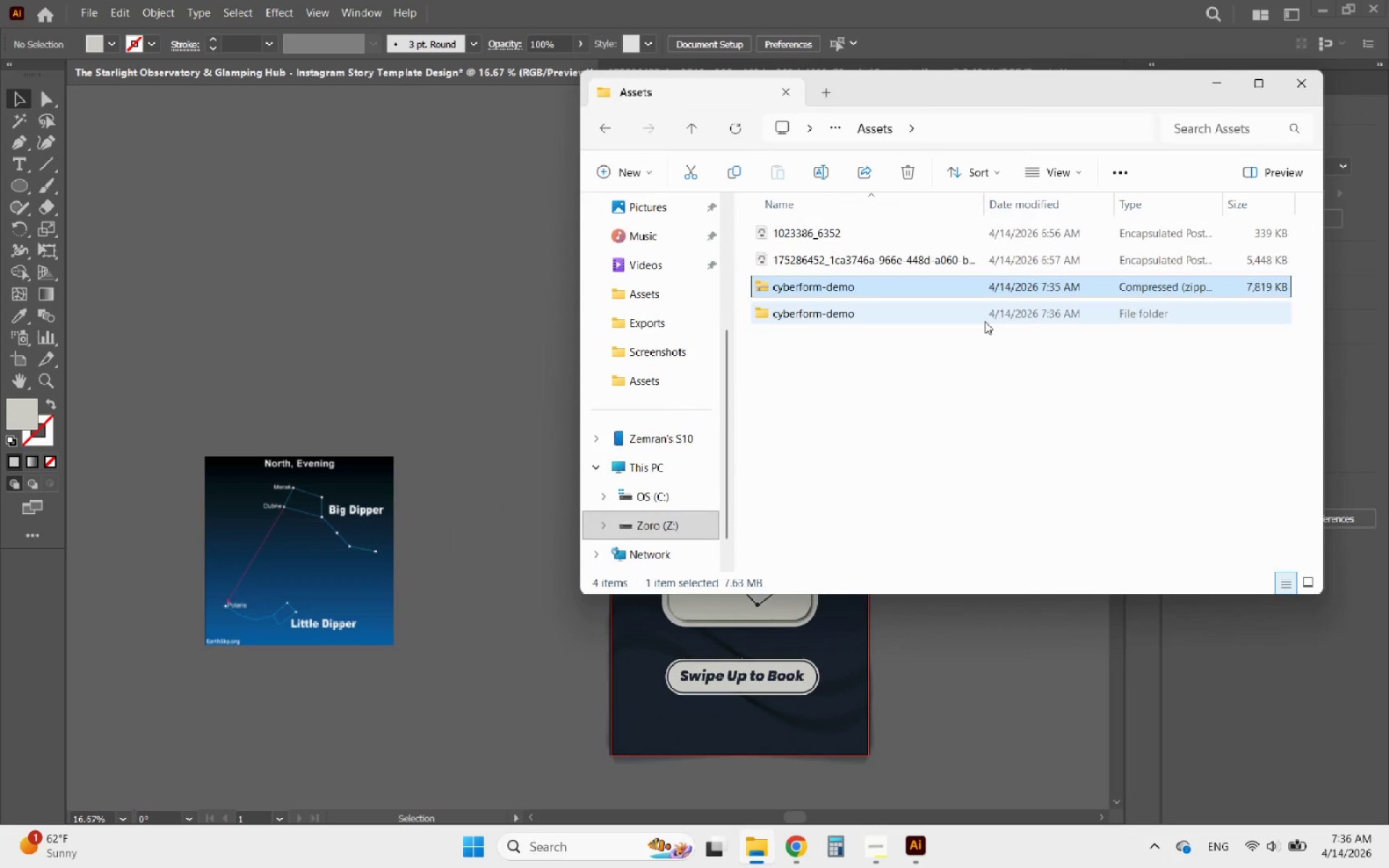 
key(Shift+ShiftRight)
 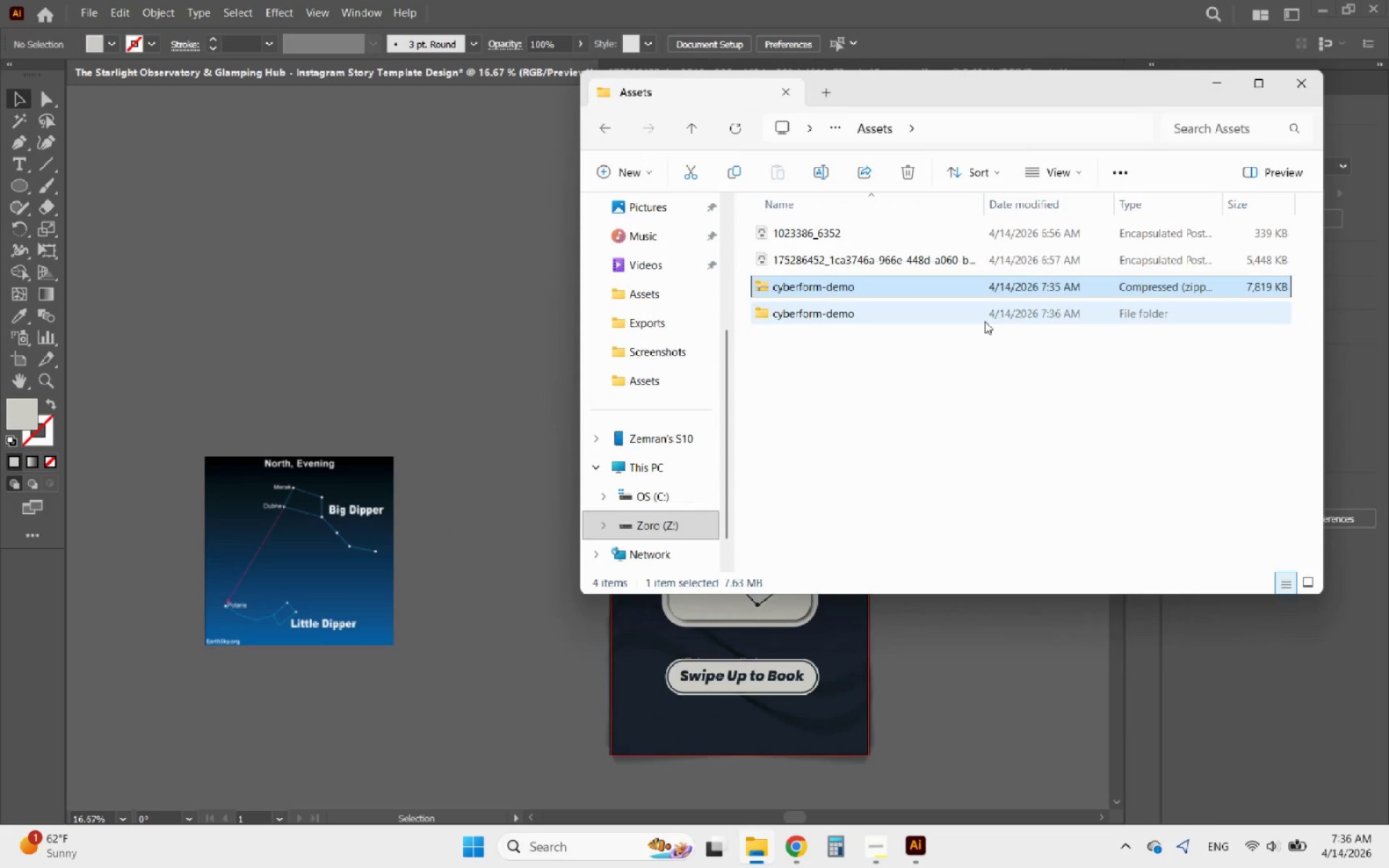 
key(Shift+Delete)
 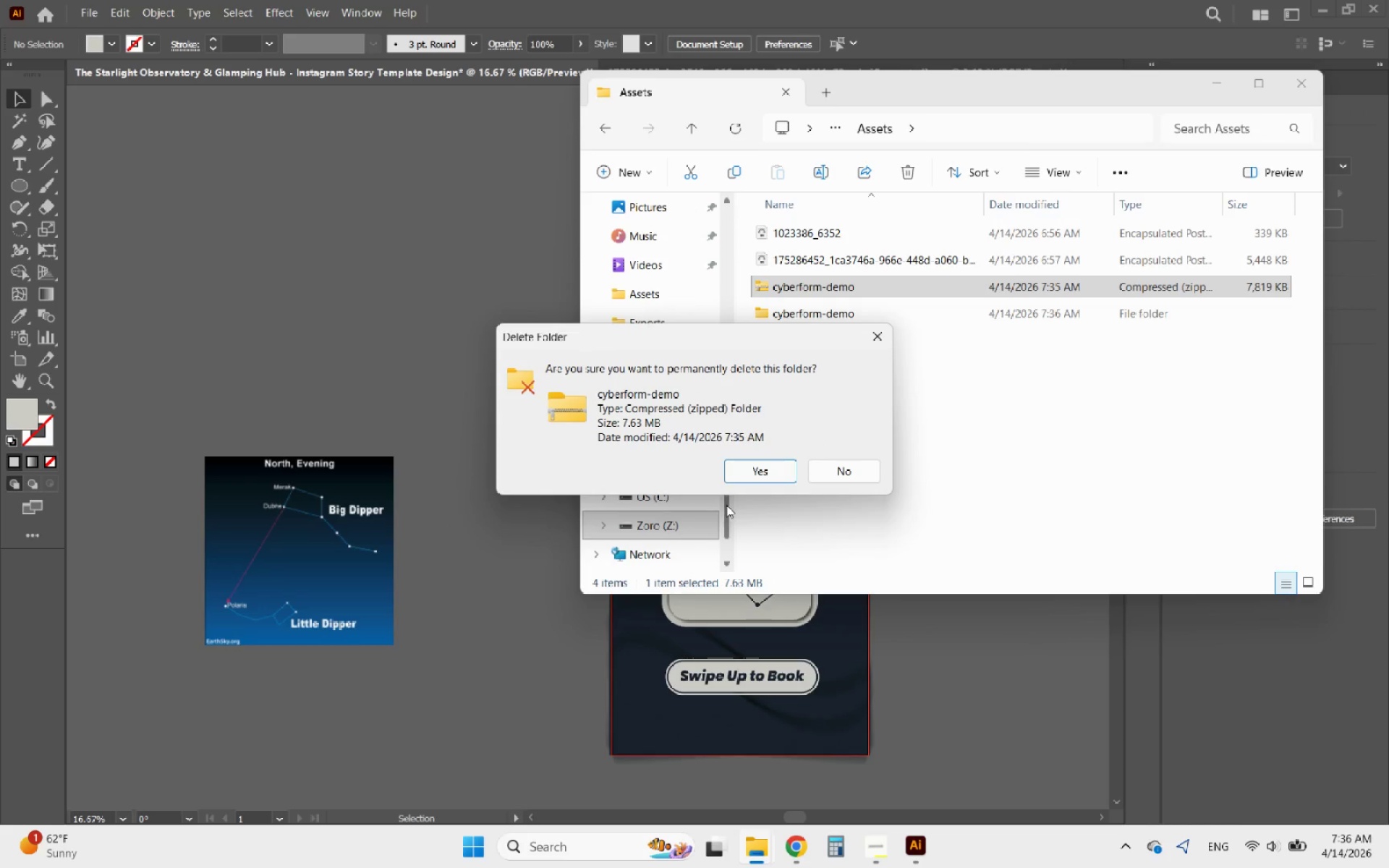 
left_click([755, 465])
 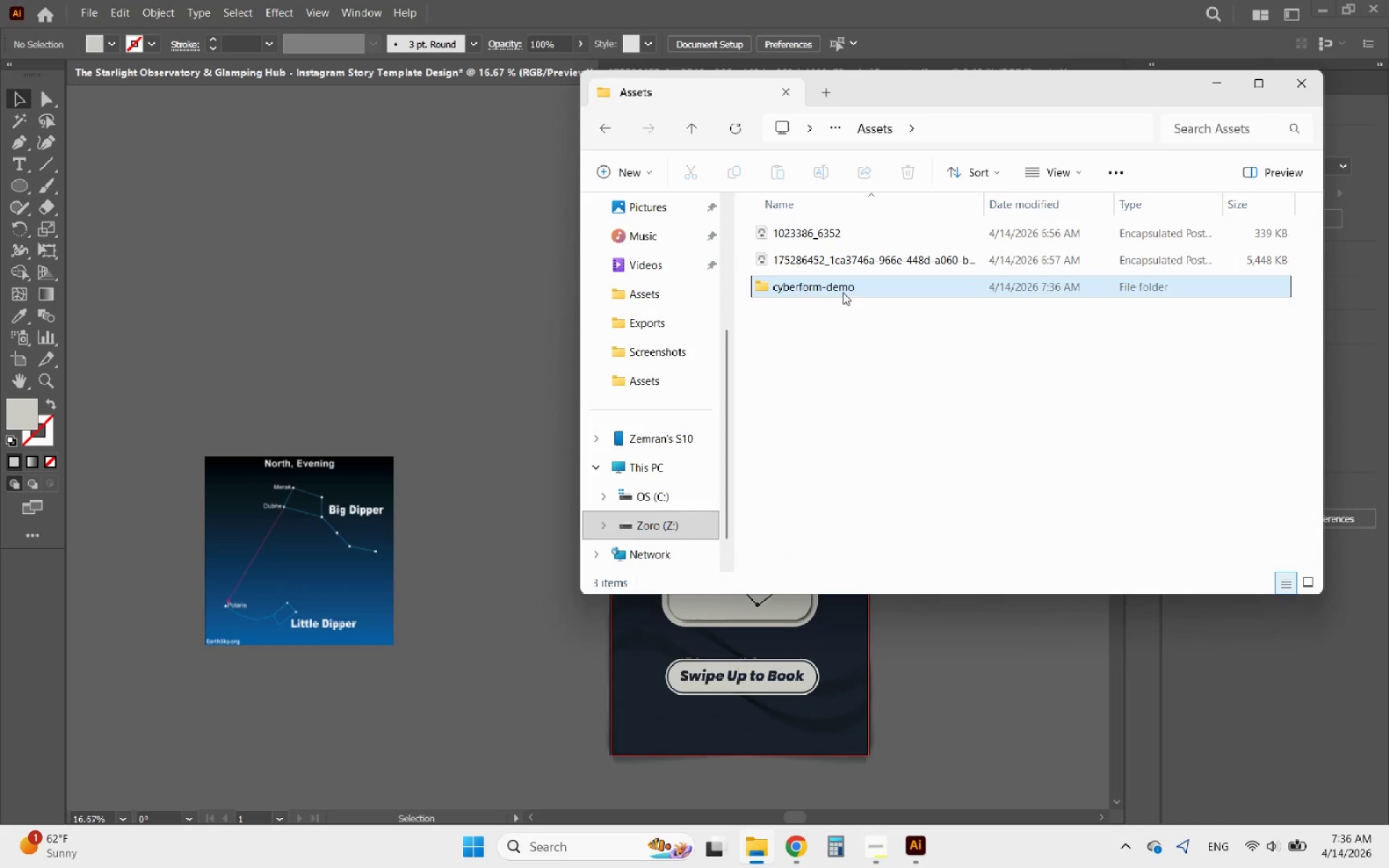 
double_click([843, 290])
 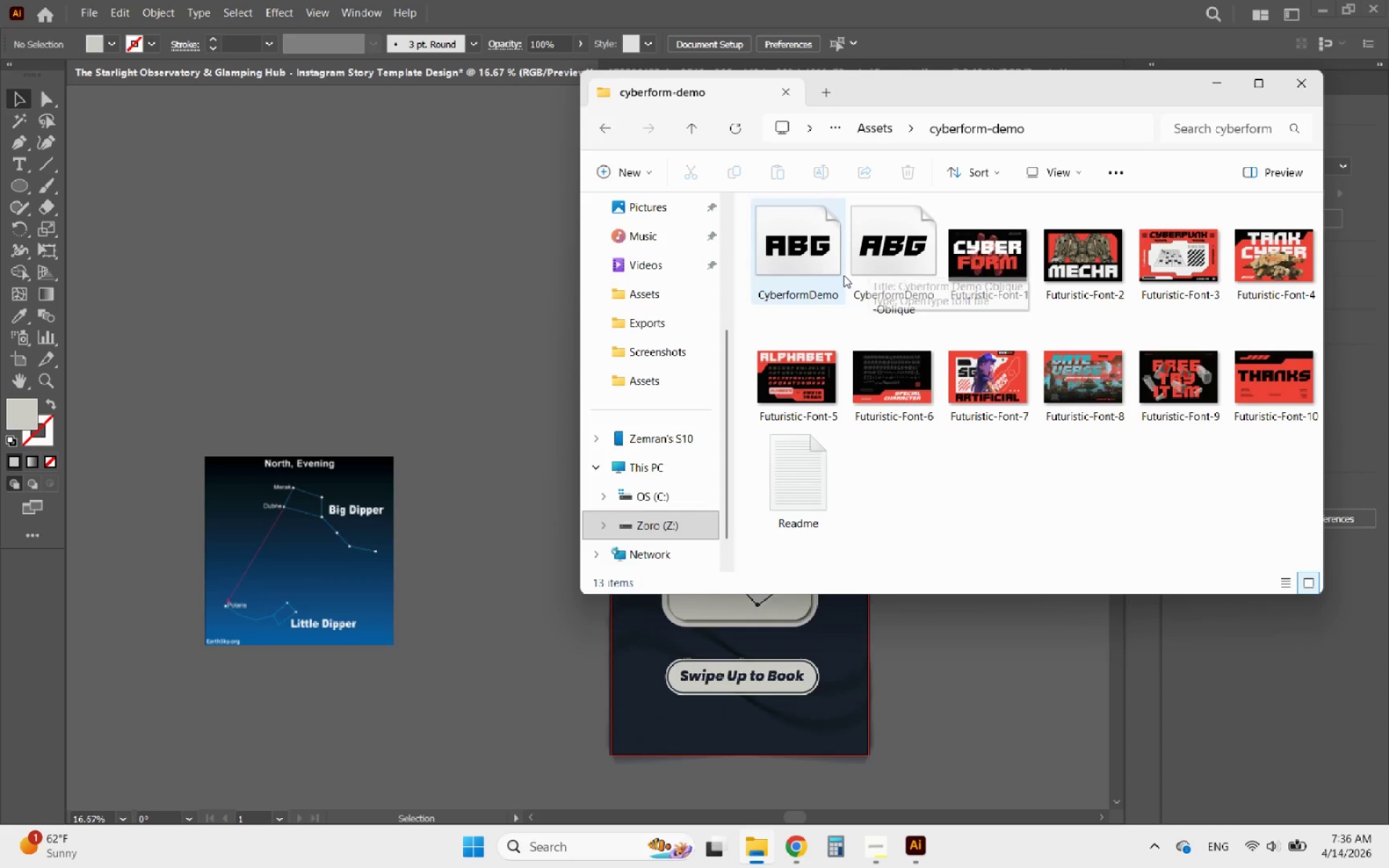 
left_click_drag(start_coordinate=[870, 316], to_coordinate=[906, 294])
 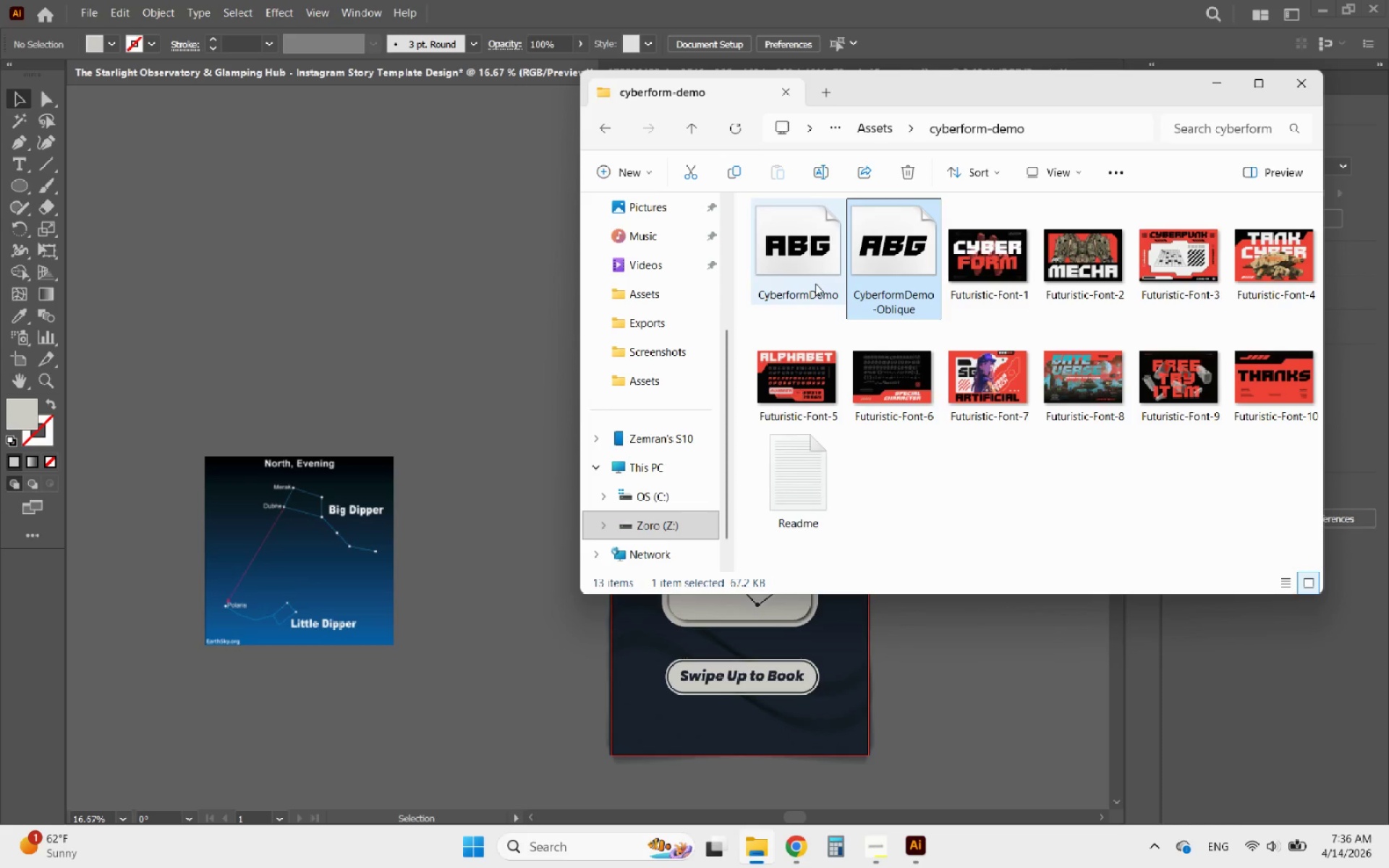 
key(Shift+ShiftLeft)
 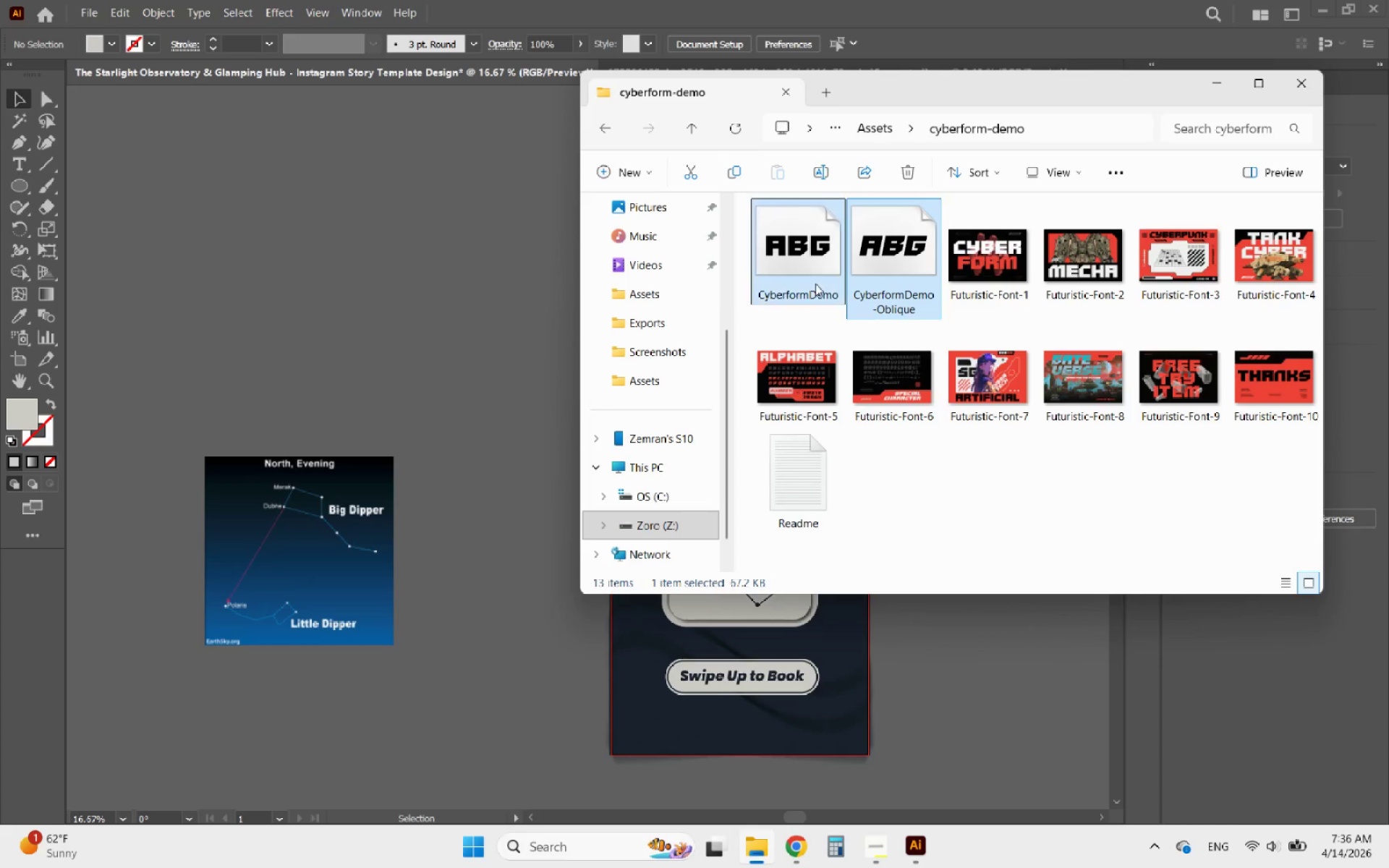 
left_click([815, 284])
 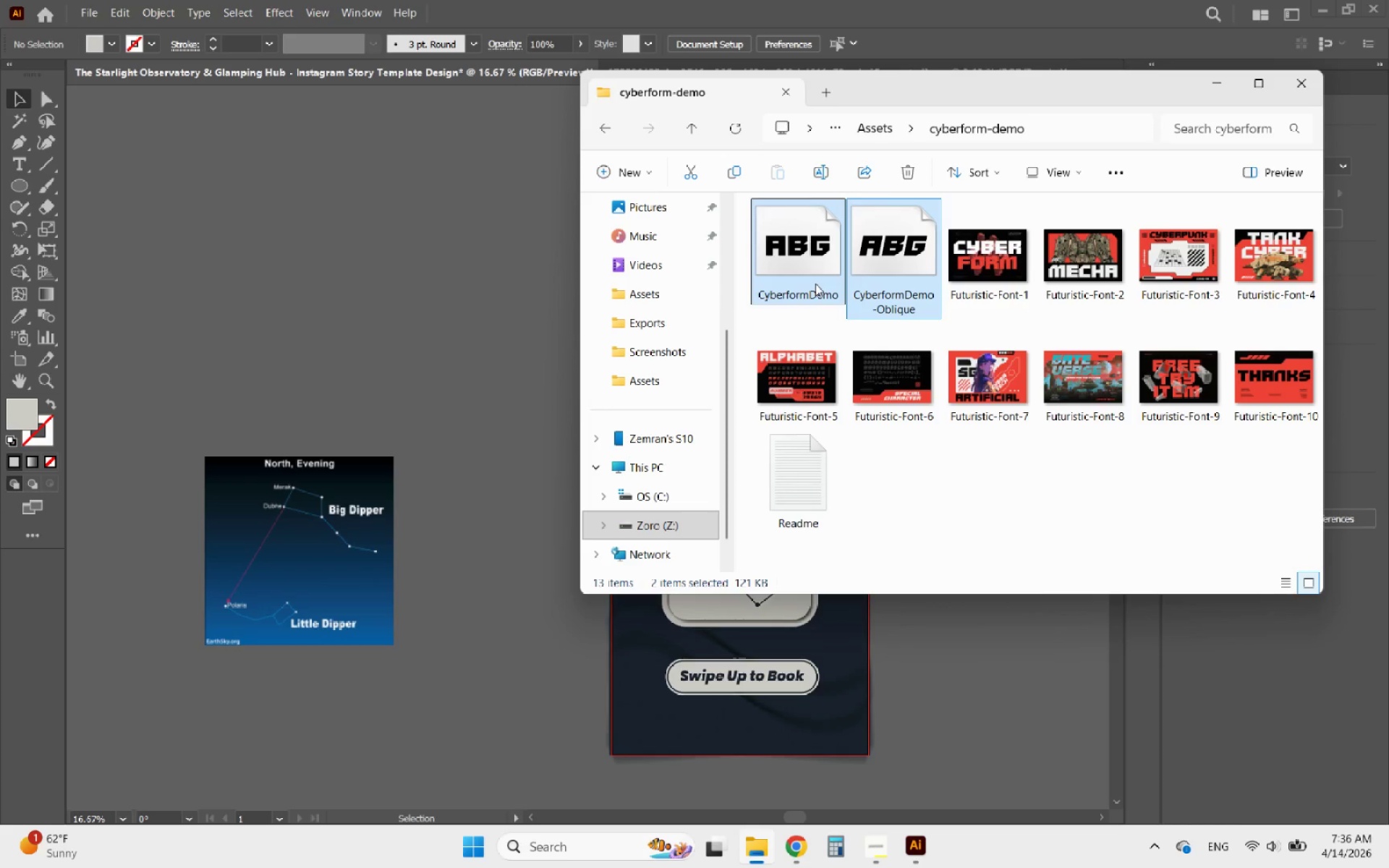 
right_click([815, 284])
 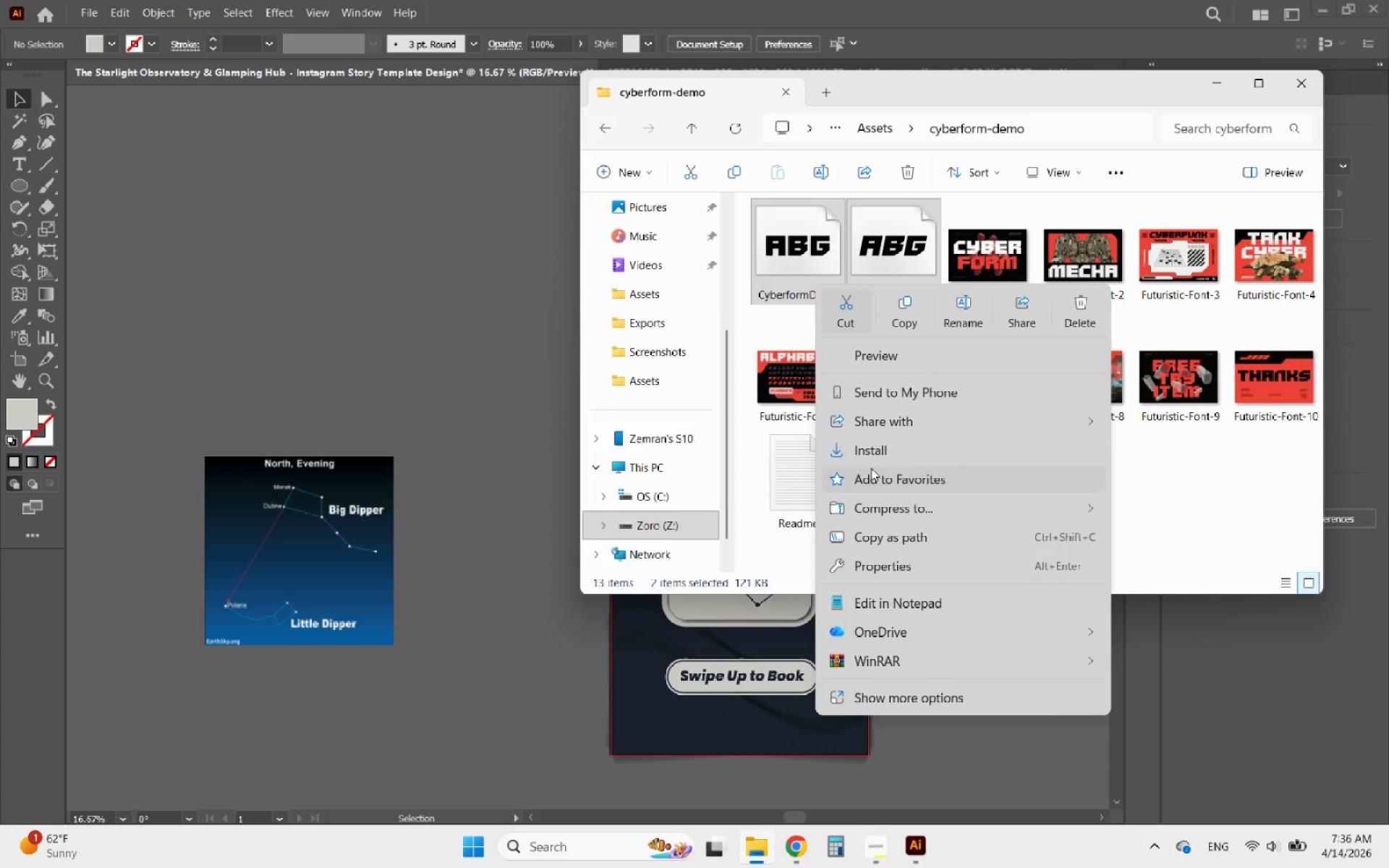 
left_click([866, 453])
 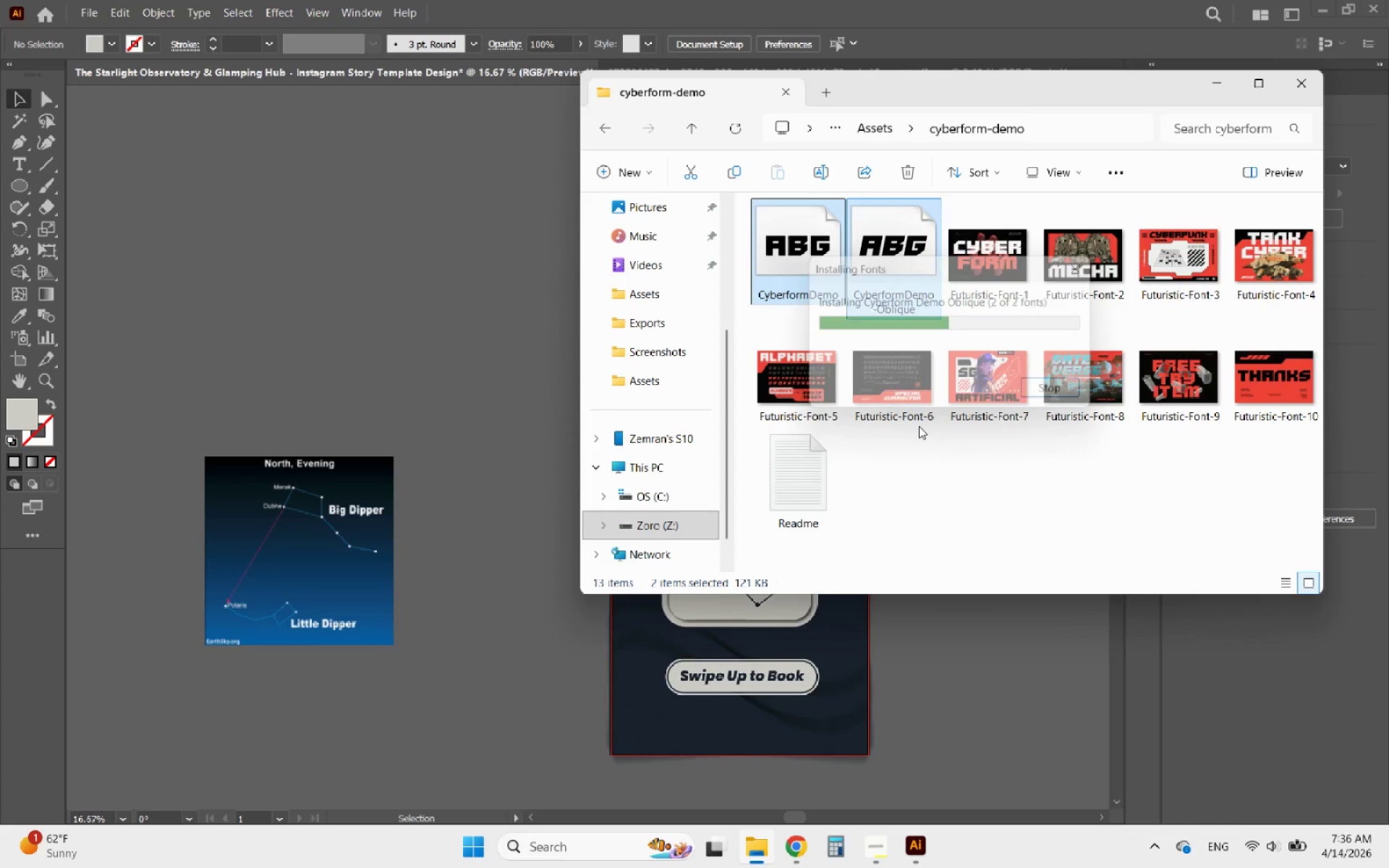 
wait(5.82)
 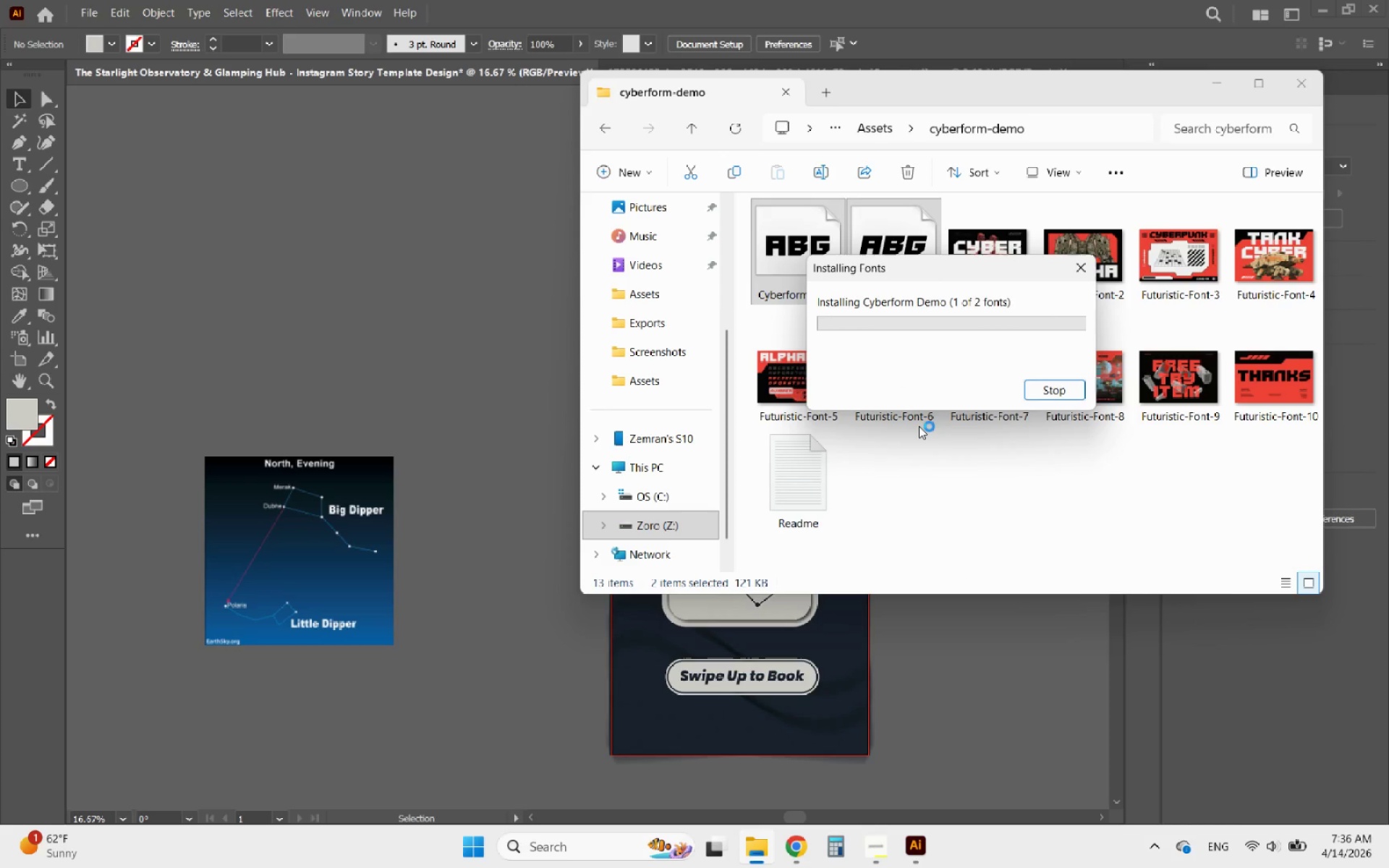 
mouse_move([619, 125])
 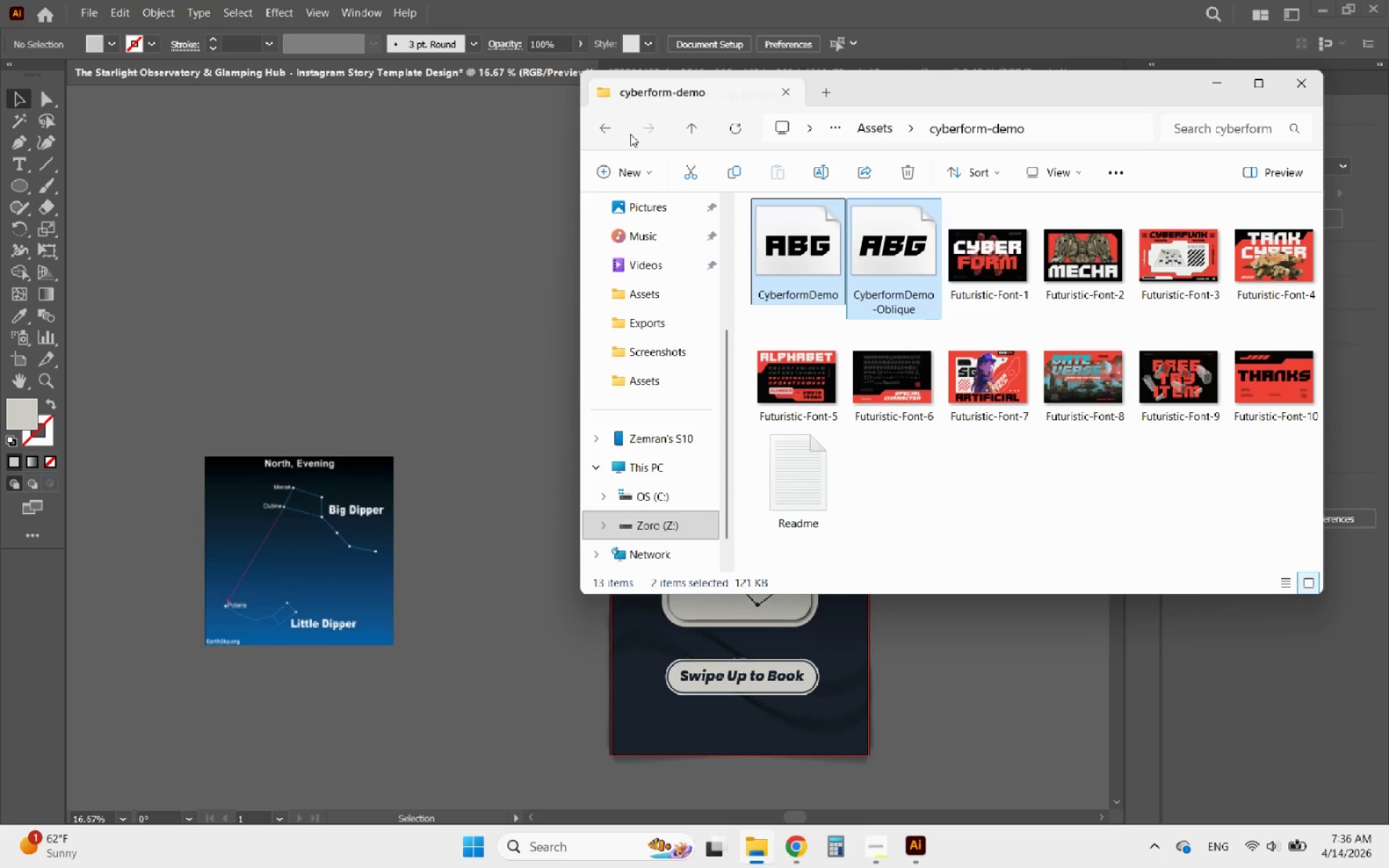 
left_click([607, 132])
 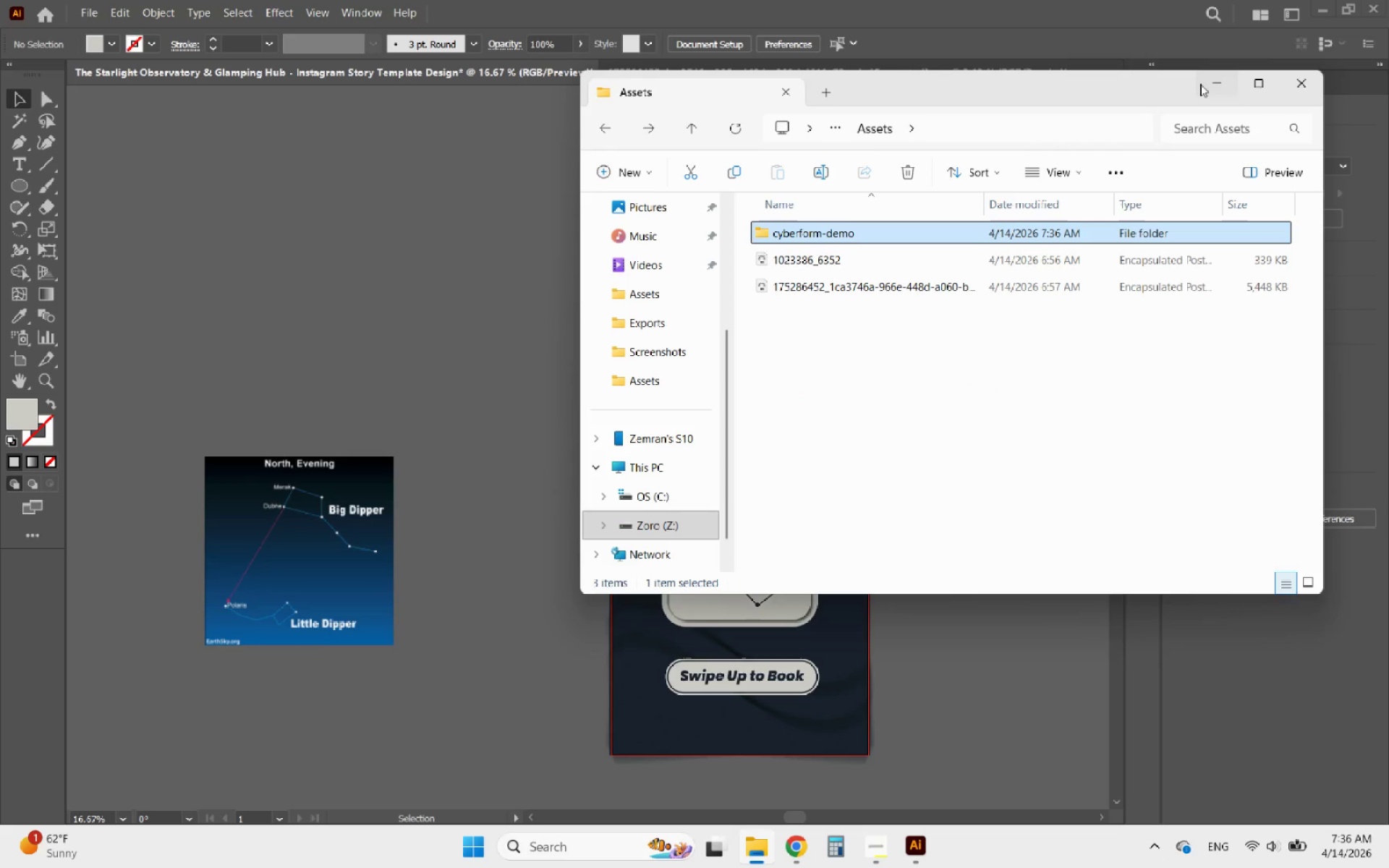 
left_click([1216, 82])
 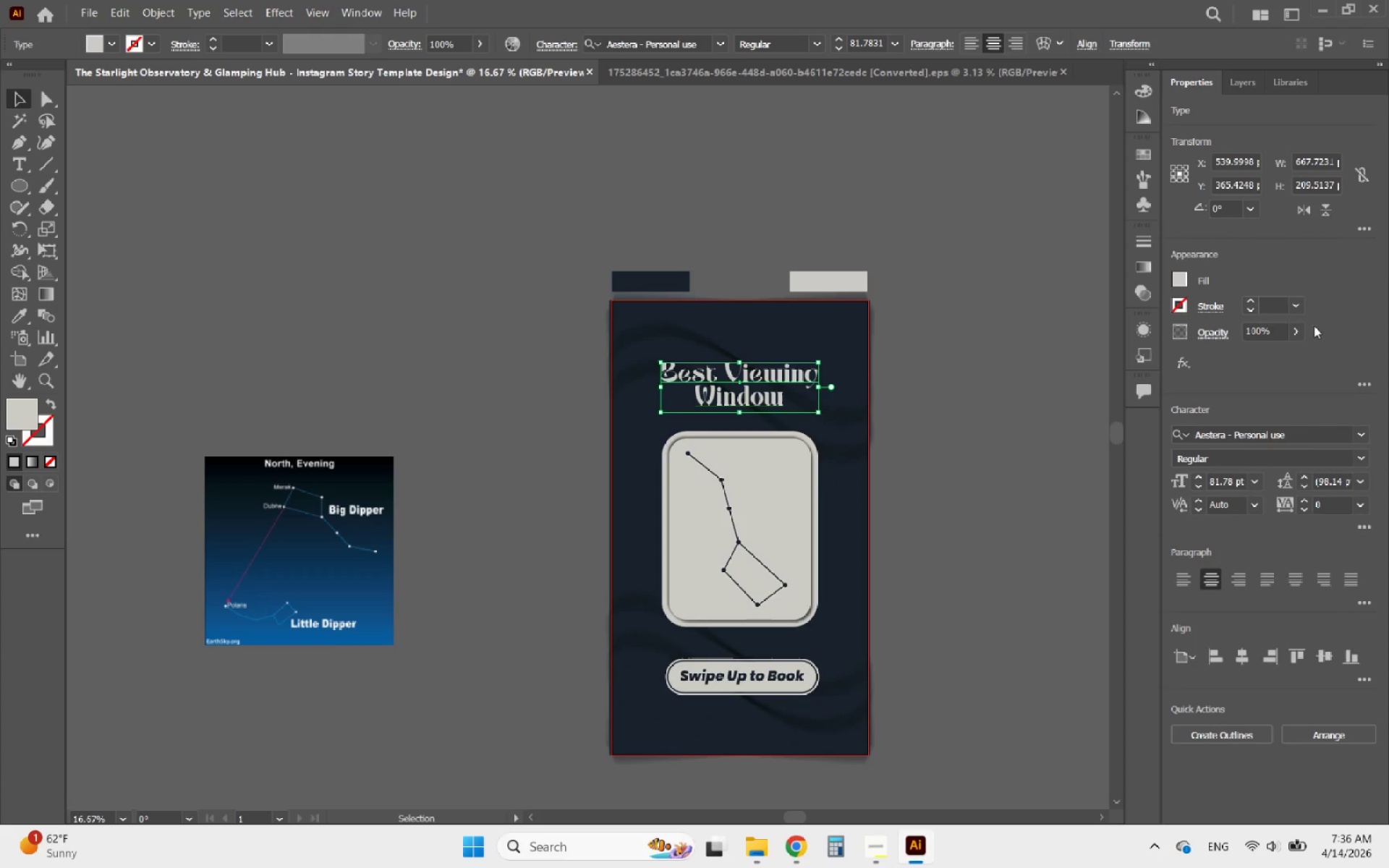 
left_click([1307, 441])
 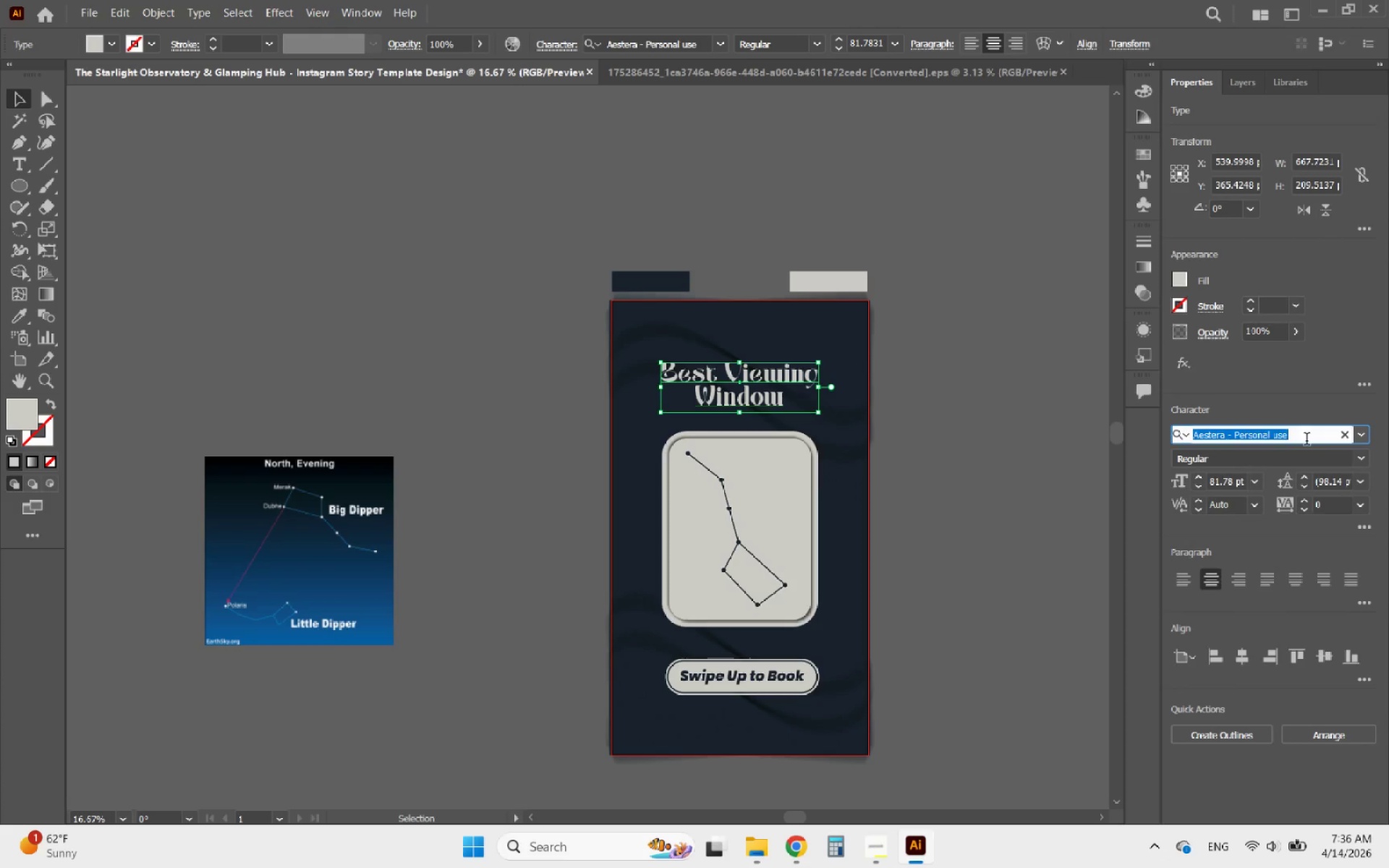 
type(cyp)
key(Backspace)
 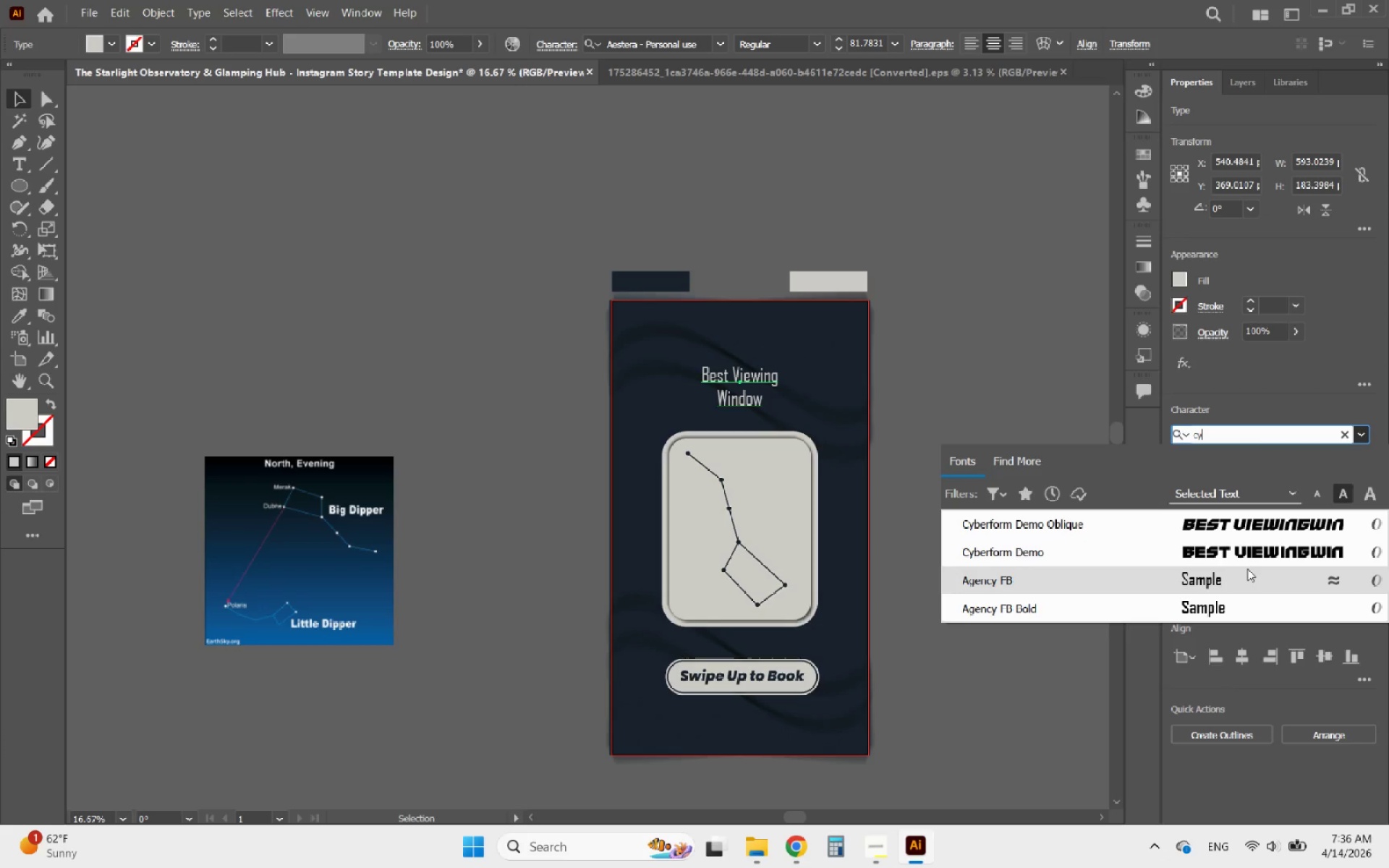 
left_click([1241, 556])
 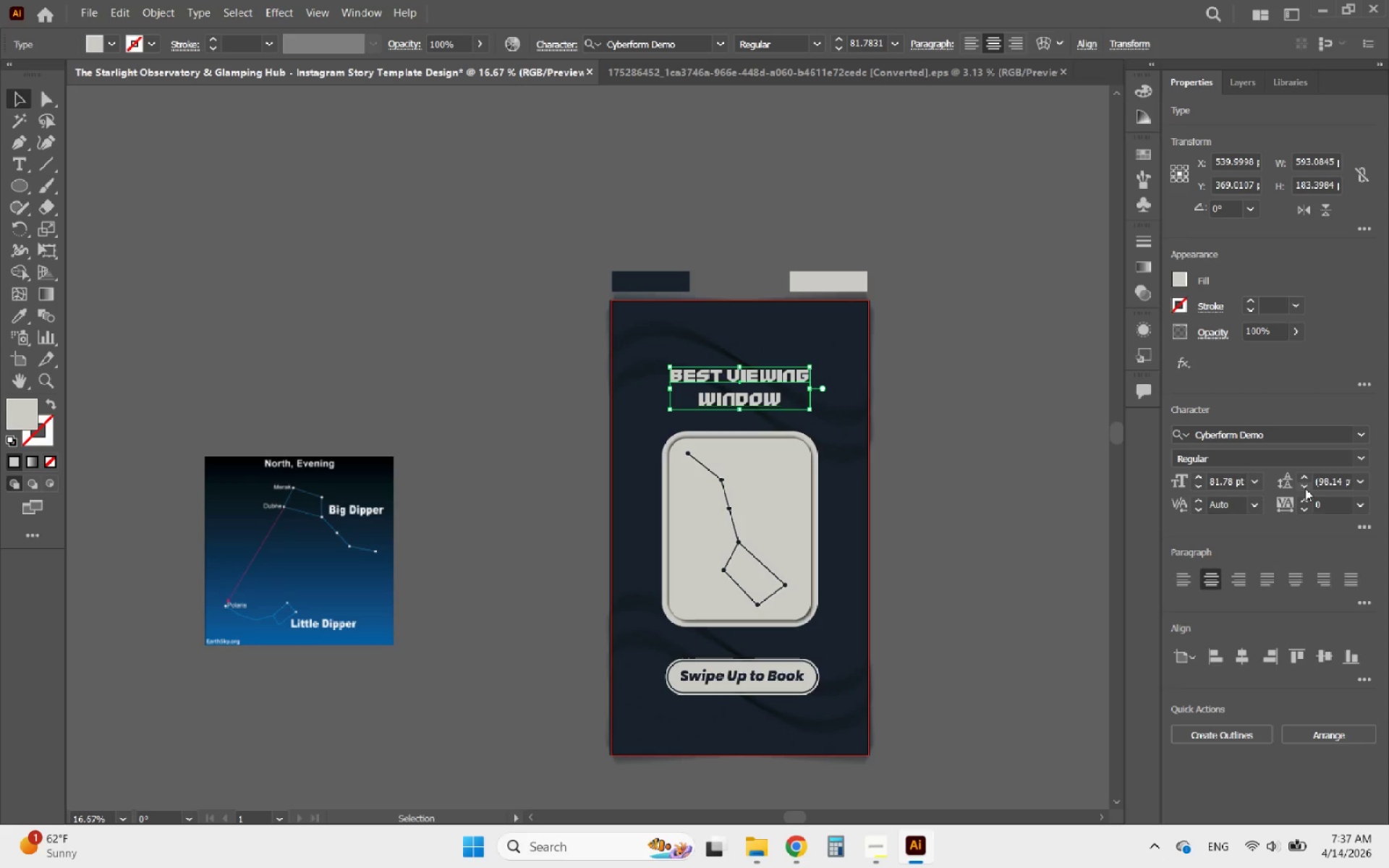 
double_click([1304, 488])
 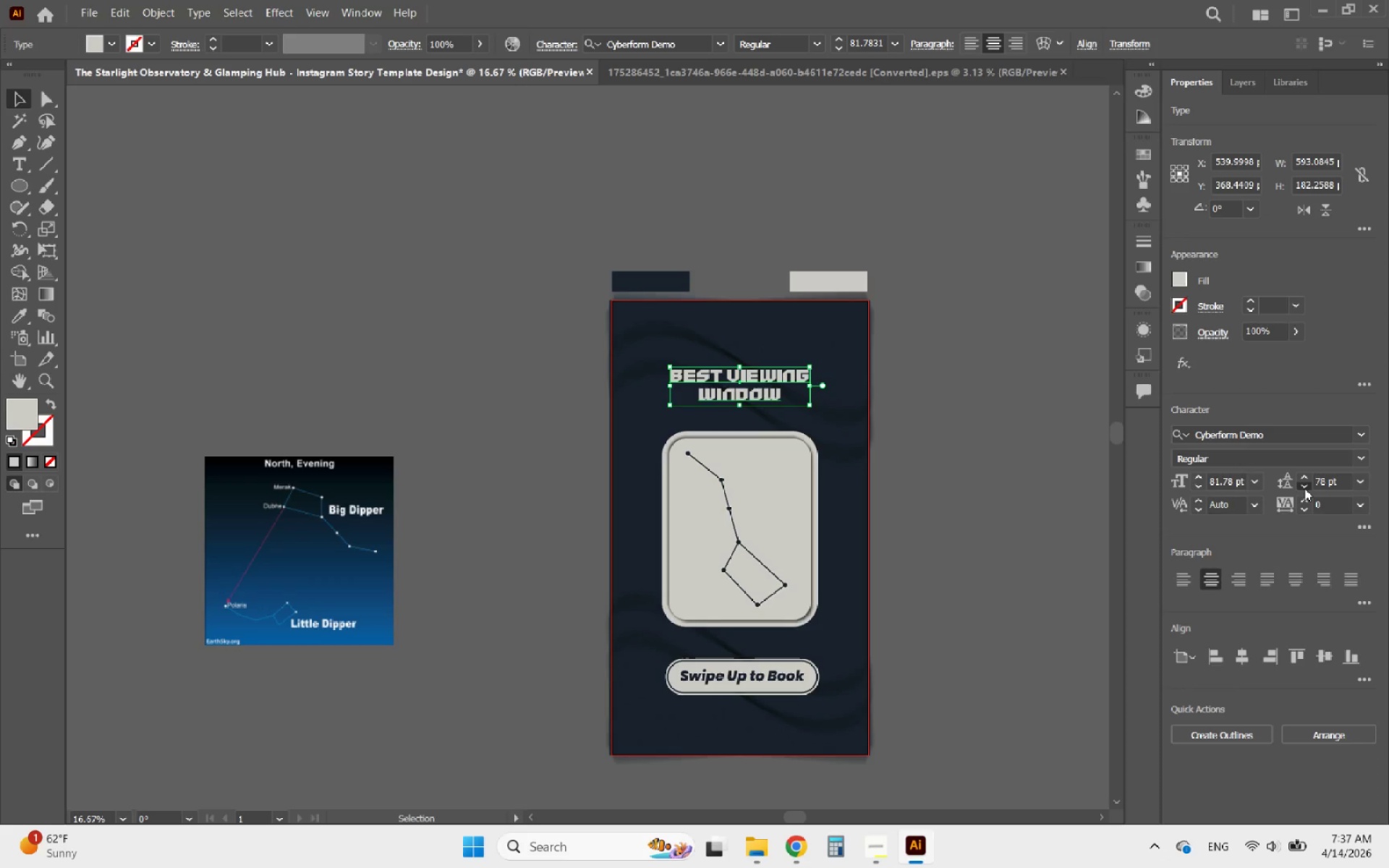 
triple_click([1304, 488])
 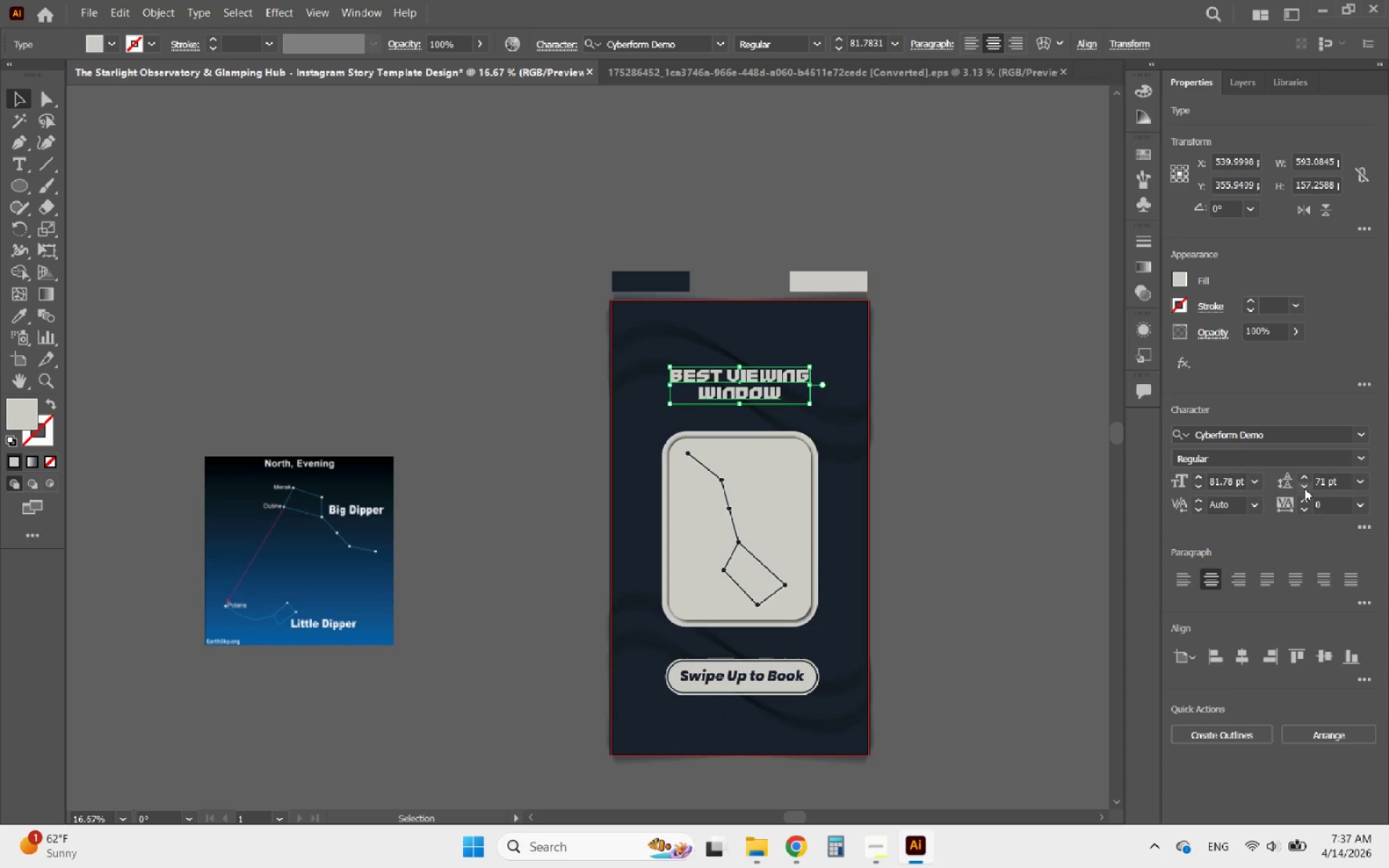 
double_click([1304, 488])
 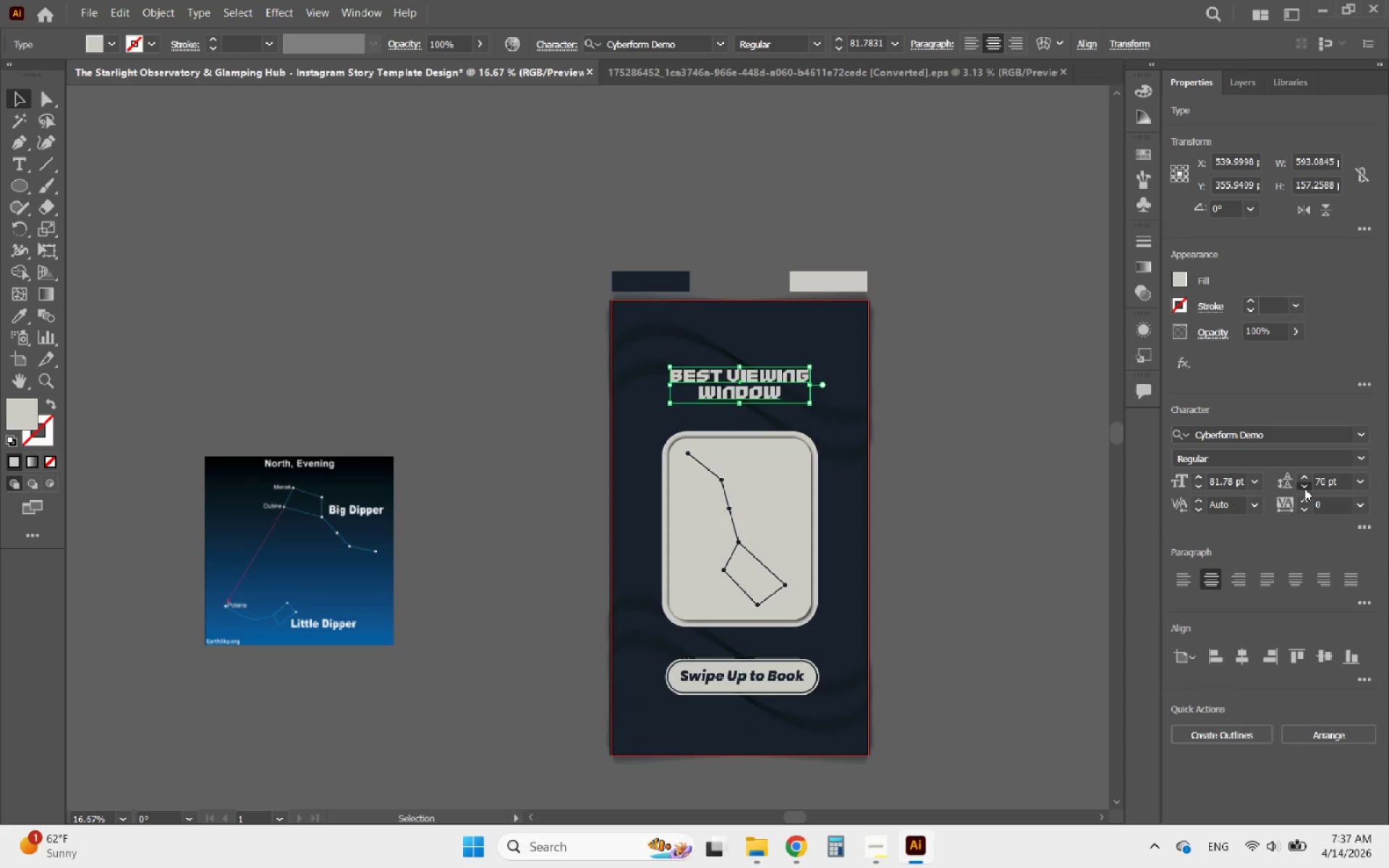 
triple_click([1304, 488])
 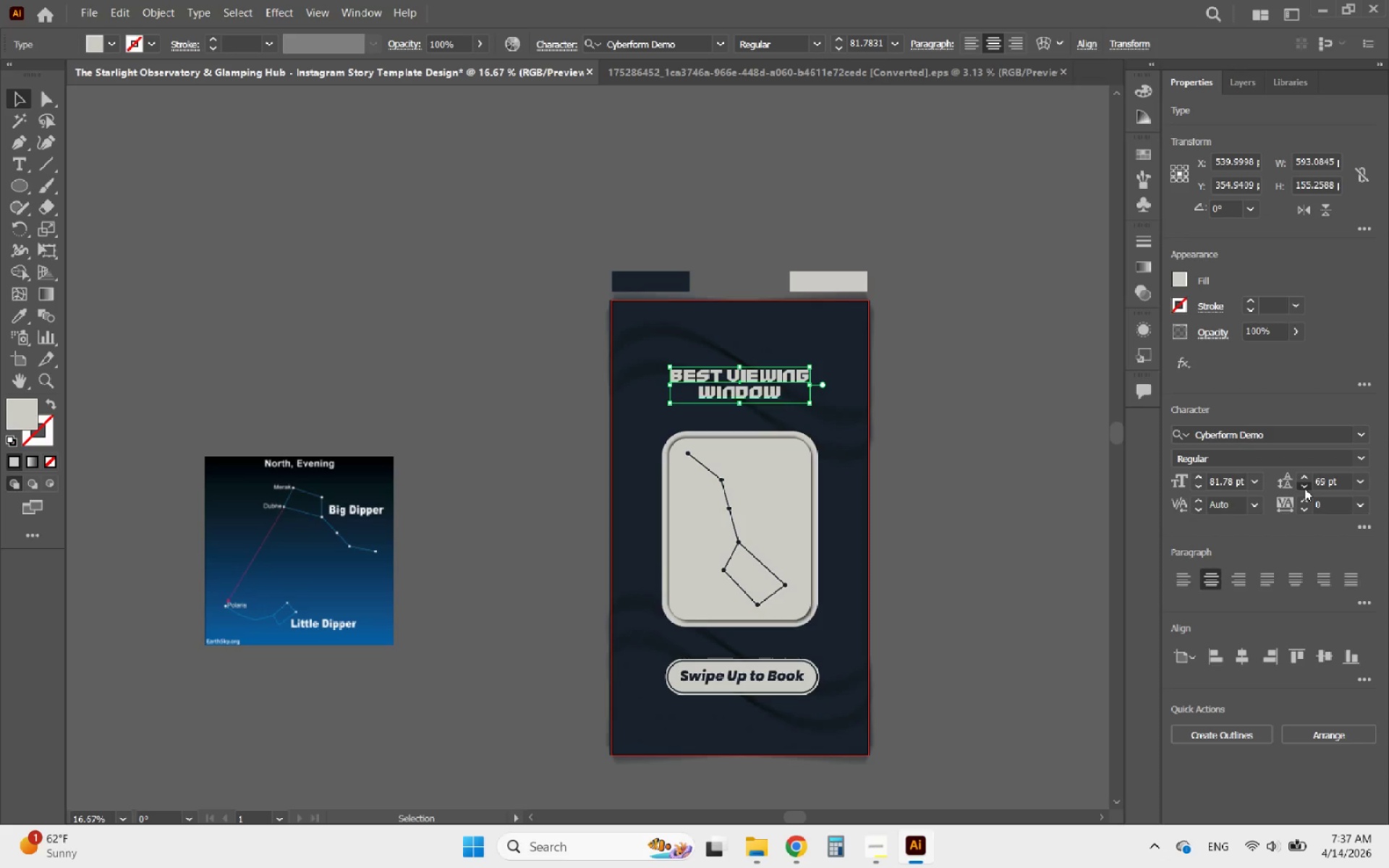 
triple_click([1304, 488])
 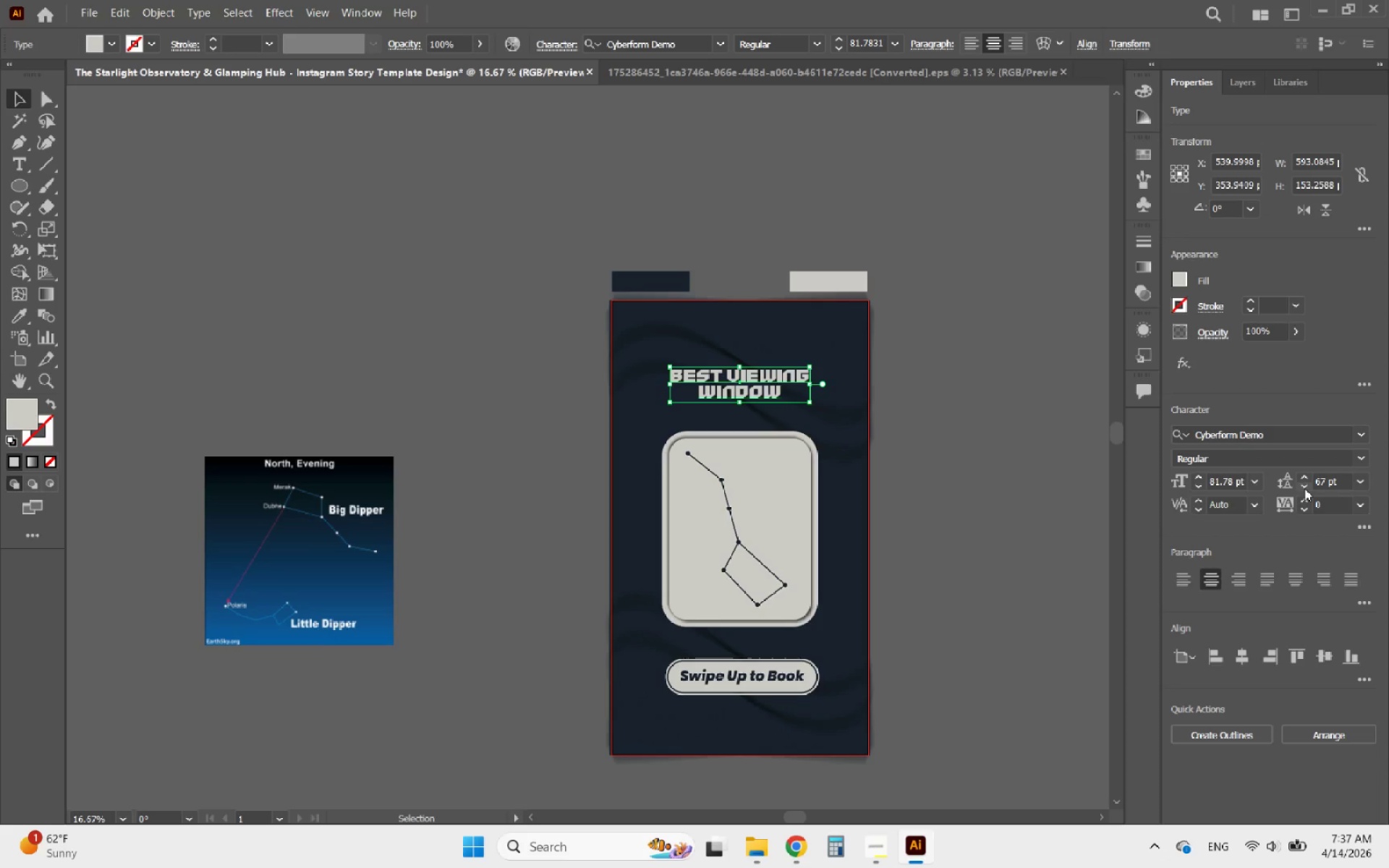 
double_click([1304, 488])
 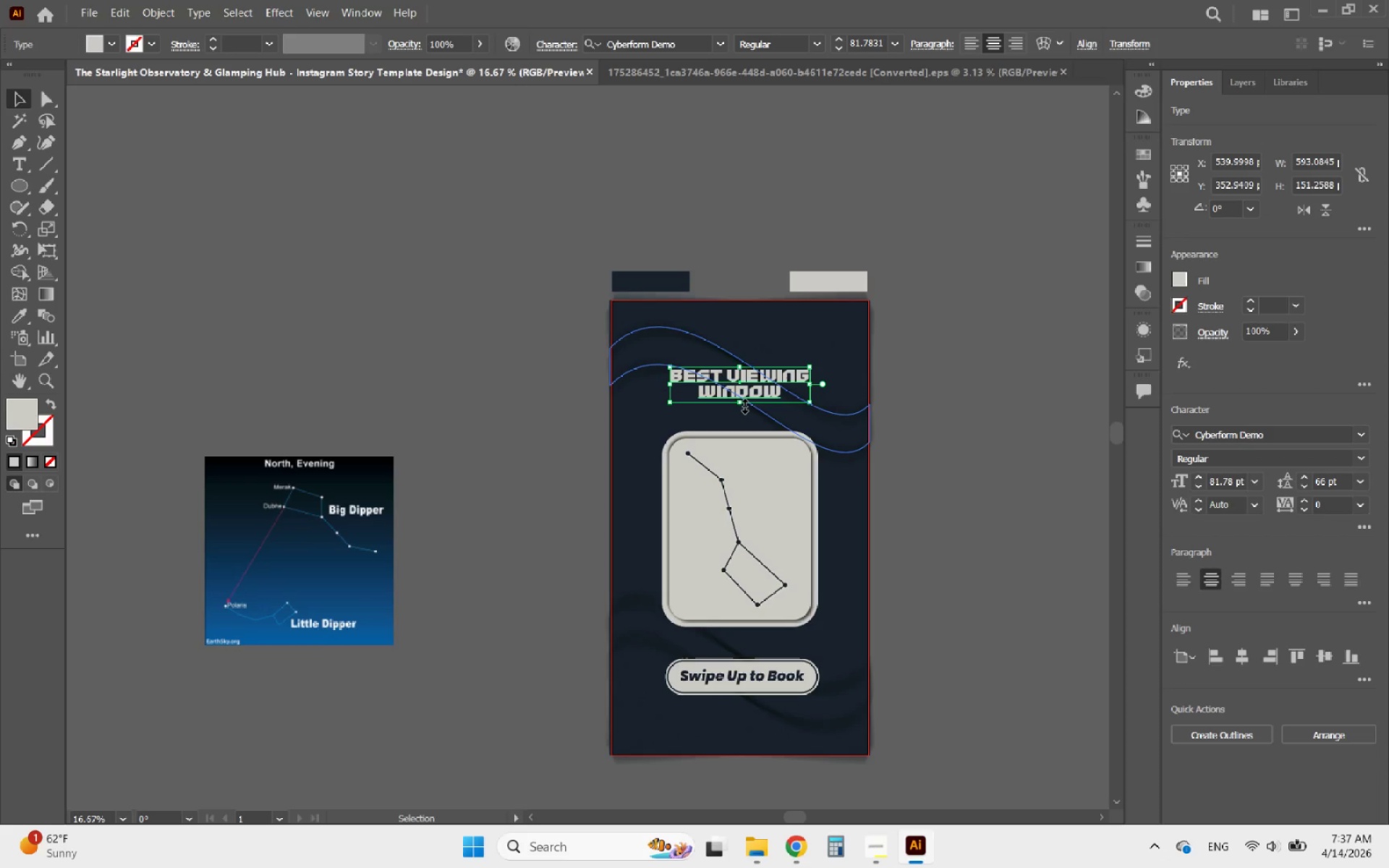 
hold_key(key=ShiftLeft, duration=2.94)
left_click_drag(start_coordinate=[743, 404], to_coordinate=[722, 418])
 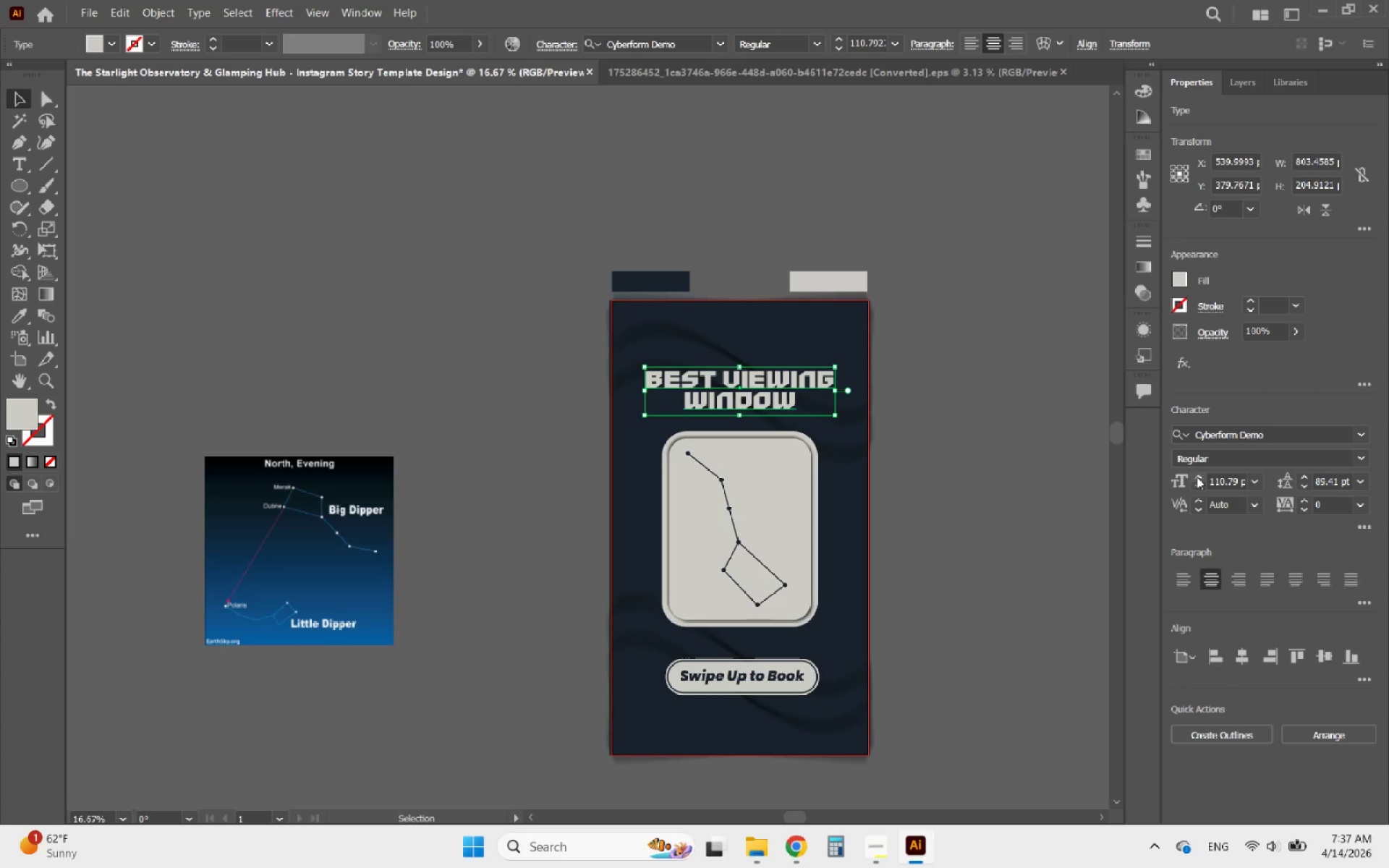 
left_click([1195, 477])
 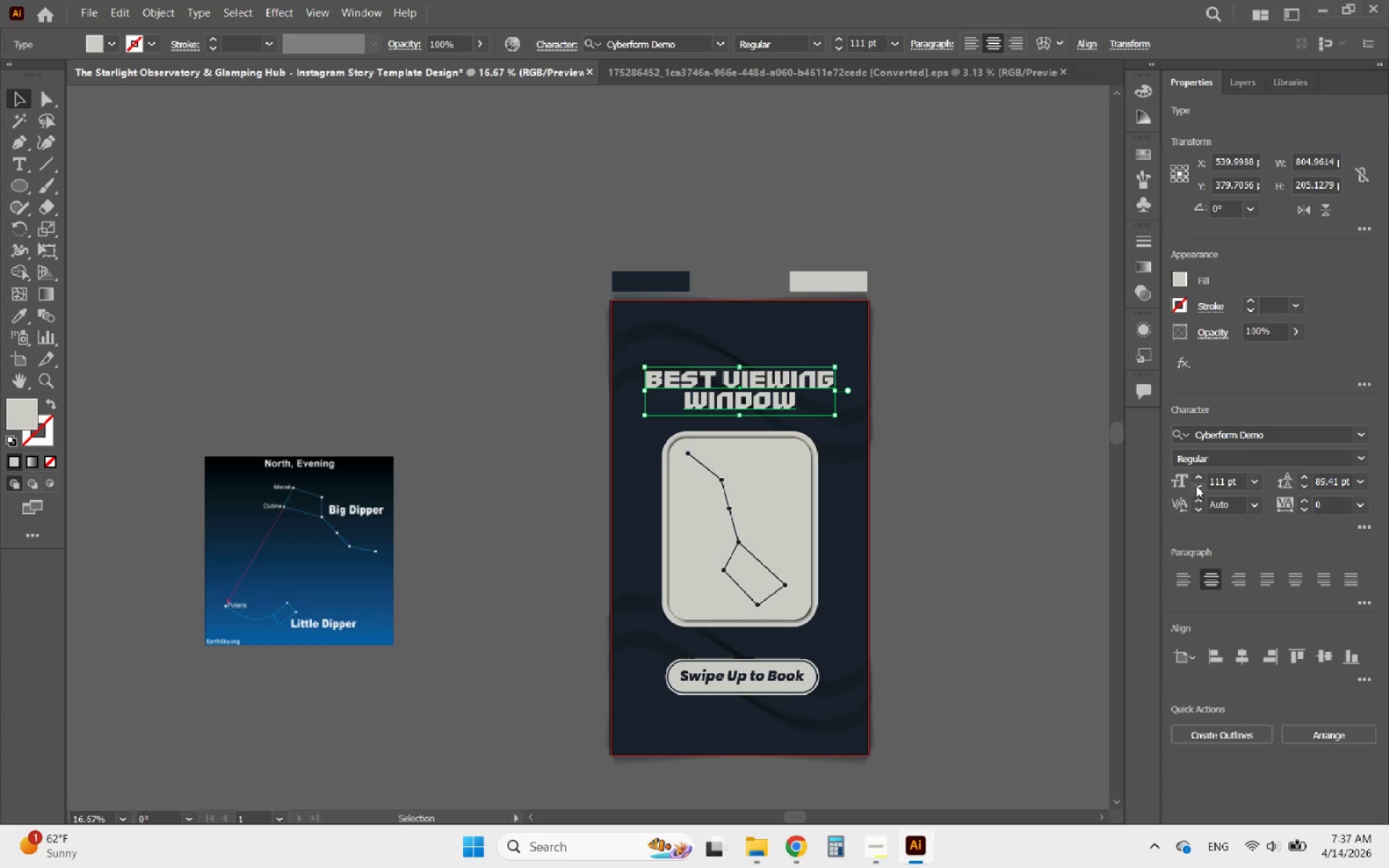 
left_click([1196, 485])
 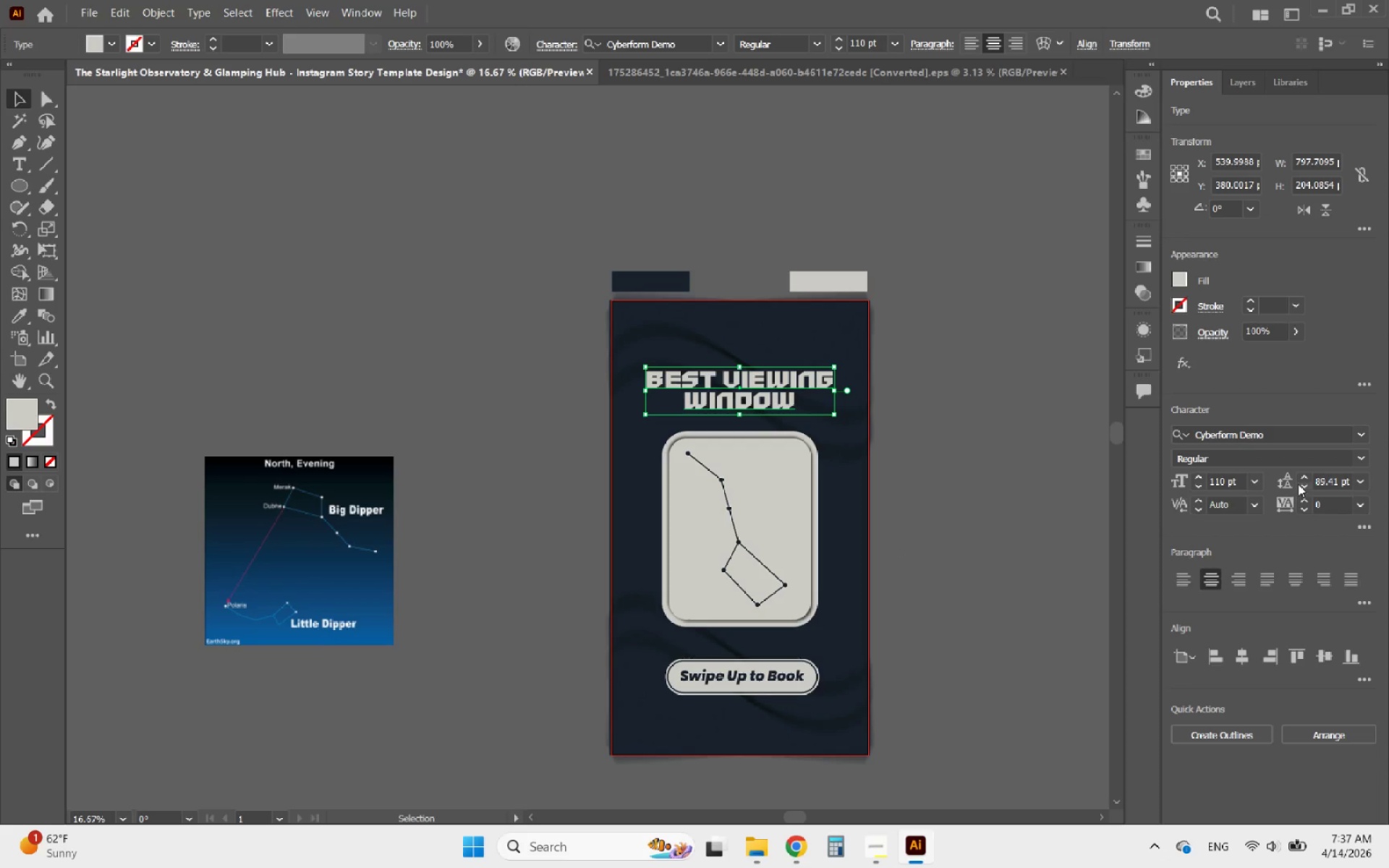 
double_click([1303, 476])
 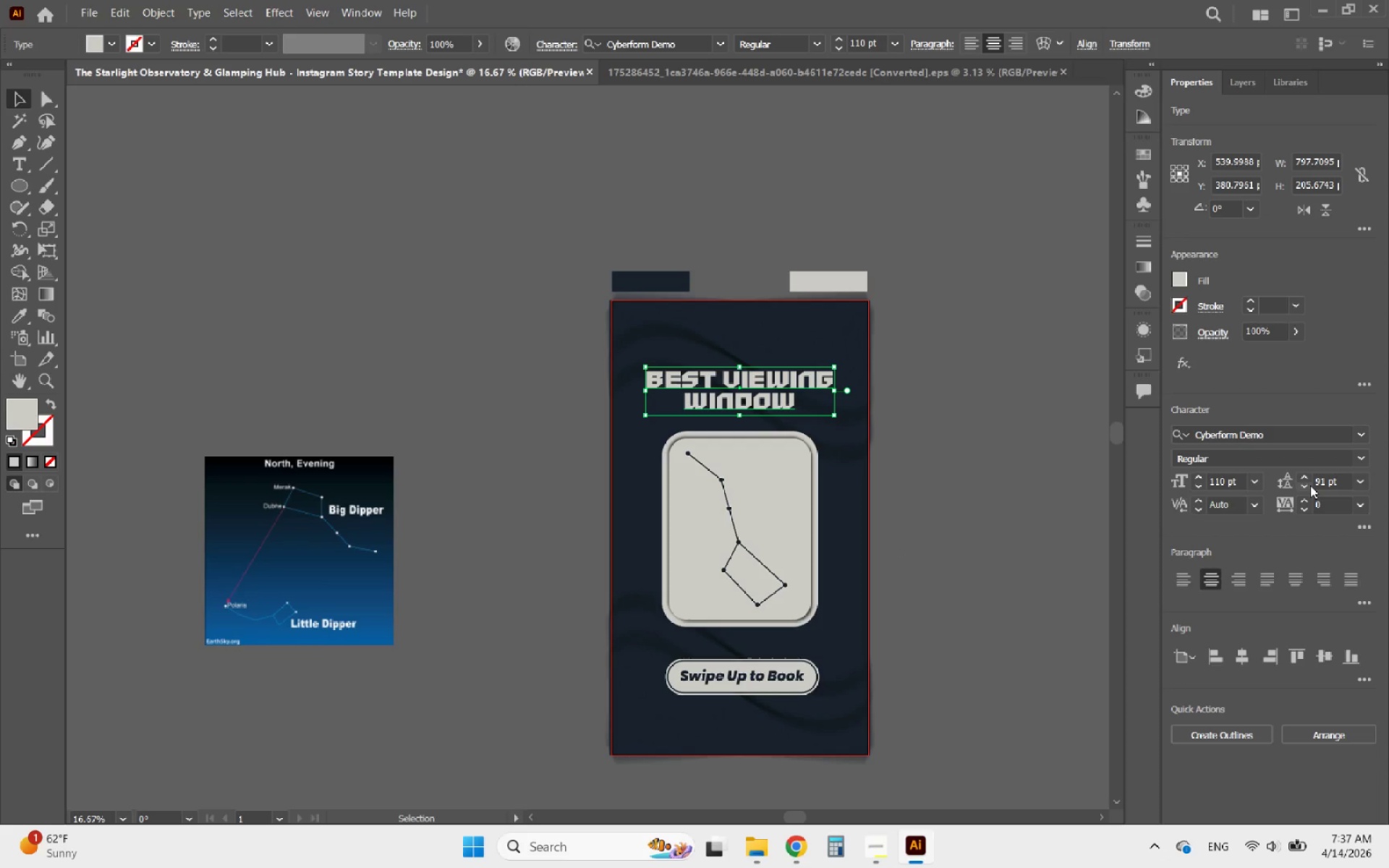 
left_click([1309, 485])
 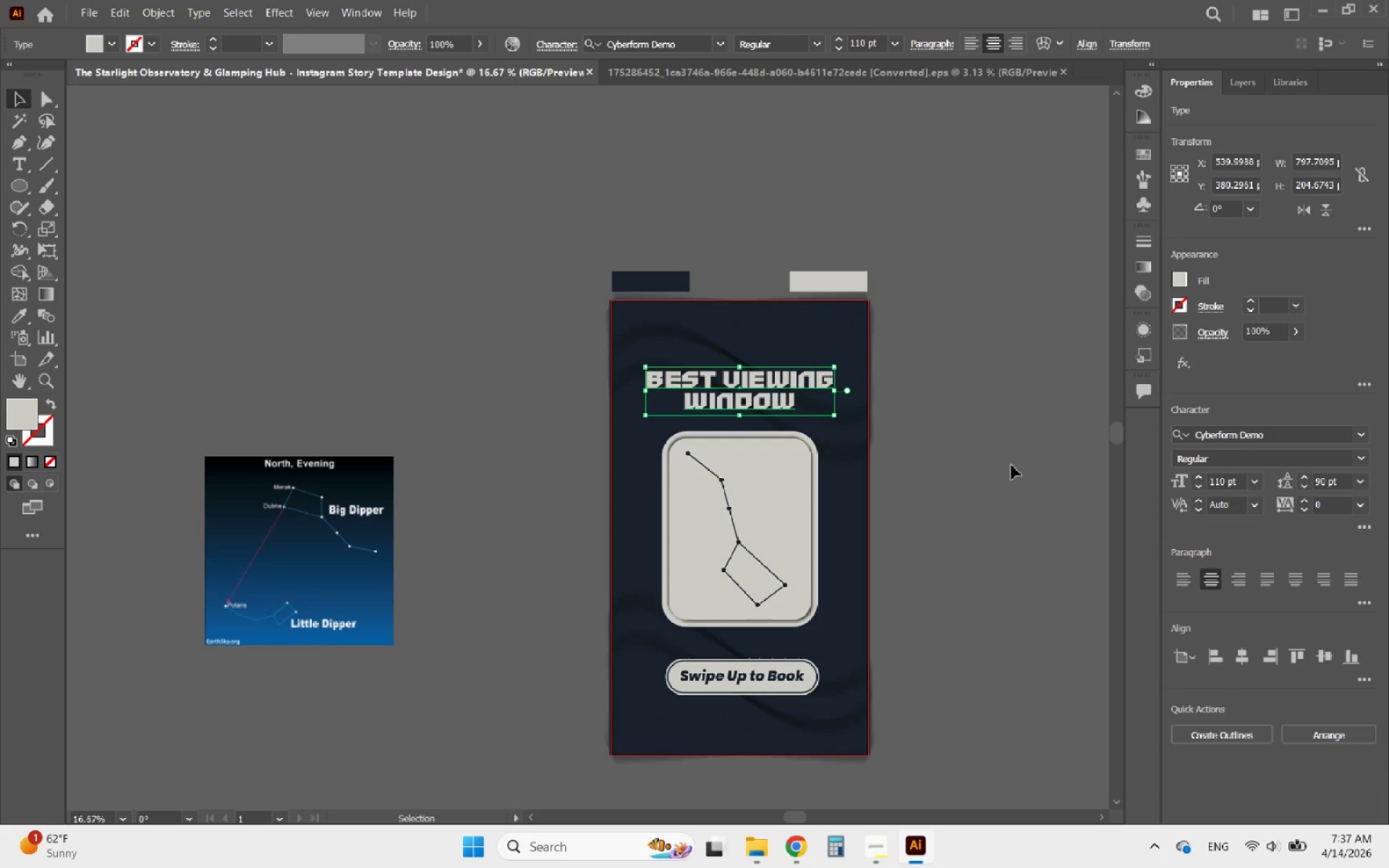 
left_click([985, 454])
 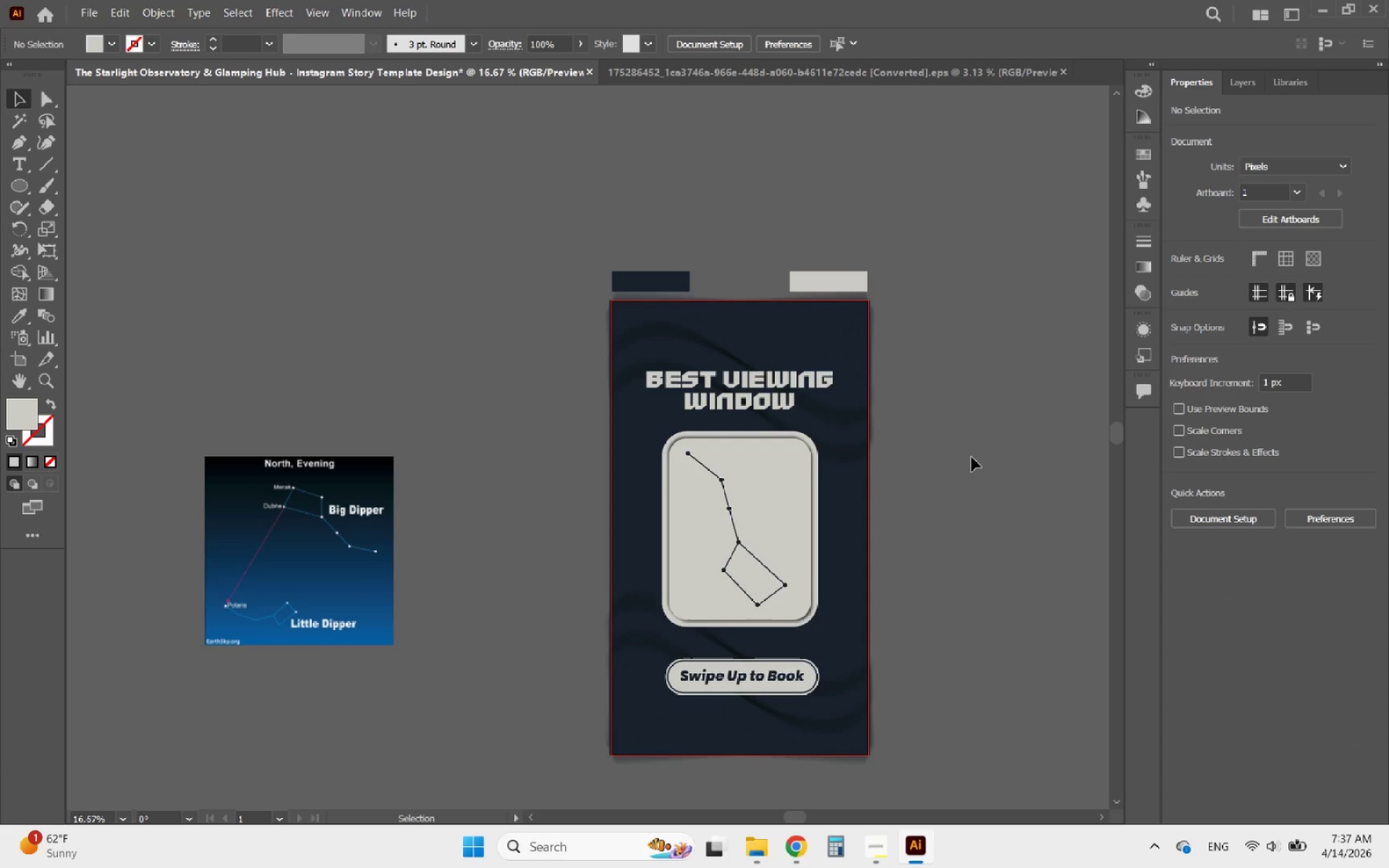 
hold_key(key=AltLeft, duration=1.0)
scroll: coordinate [857, 393], scroll_direction: up, amount: 3.0
 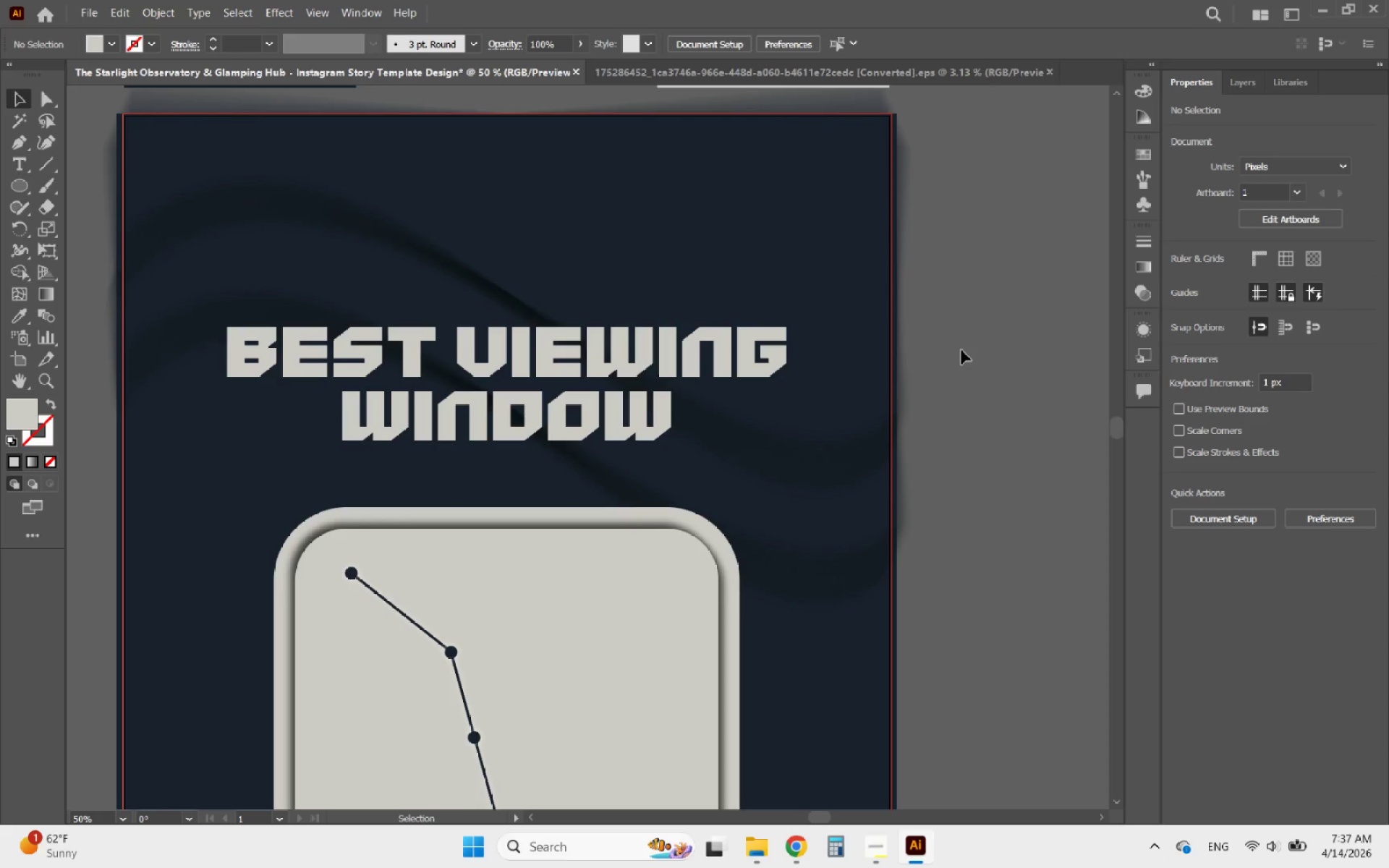 
hold_key(key=AltLeft, duration=1.11)
scroll: coordinate [960, 368], scroll_direction: down, amount: 6.0
 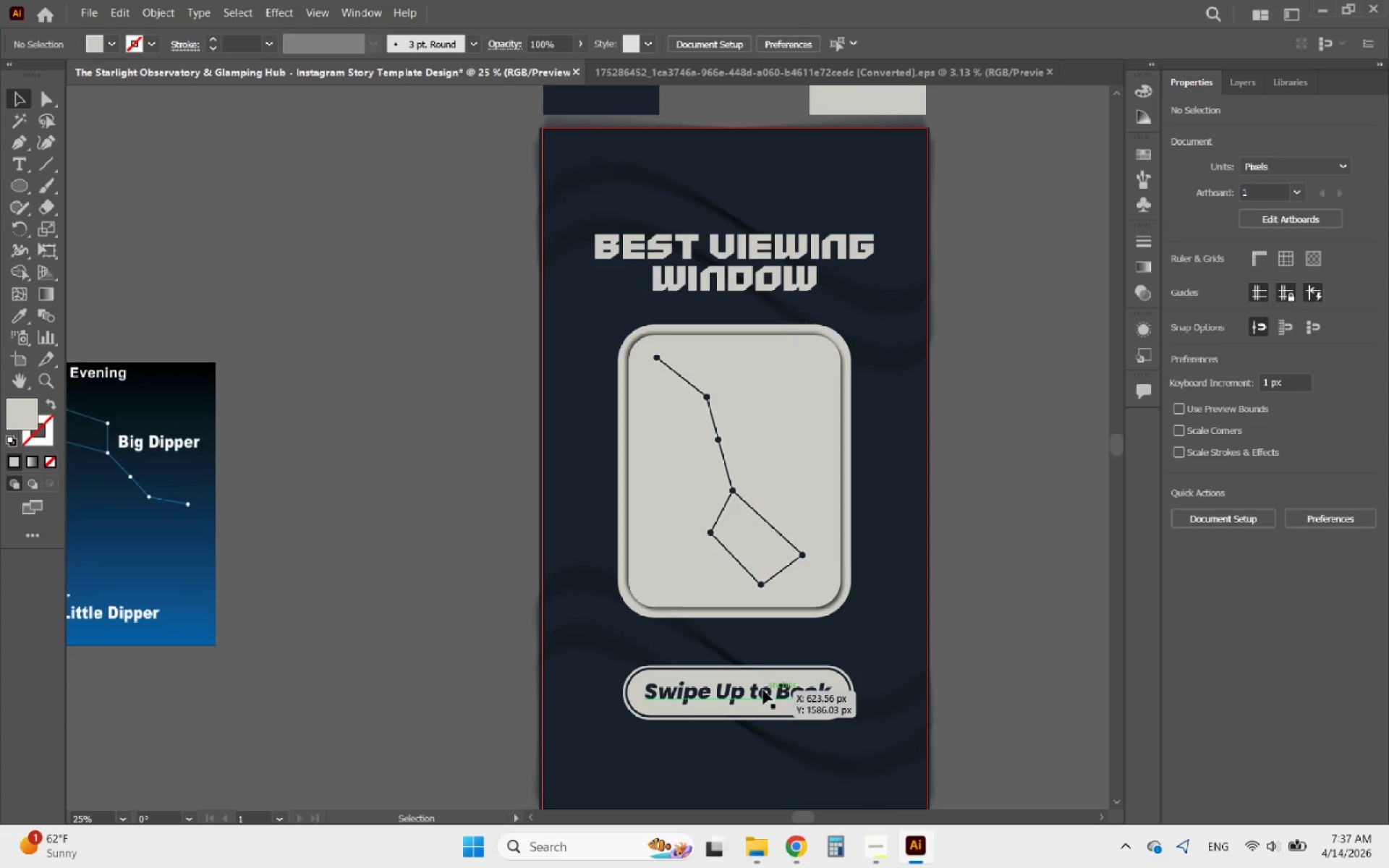 
left_click([763, 690])
 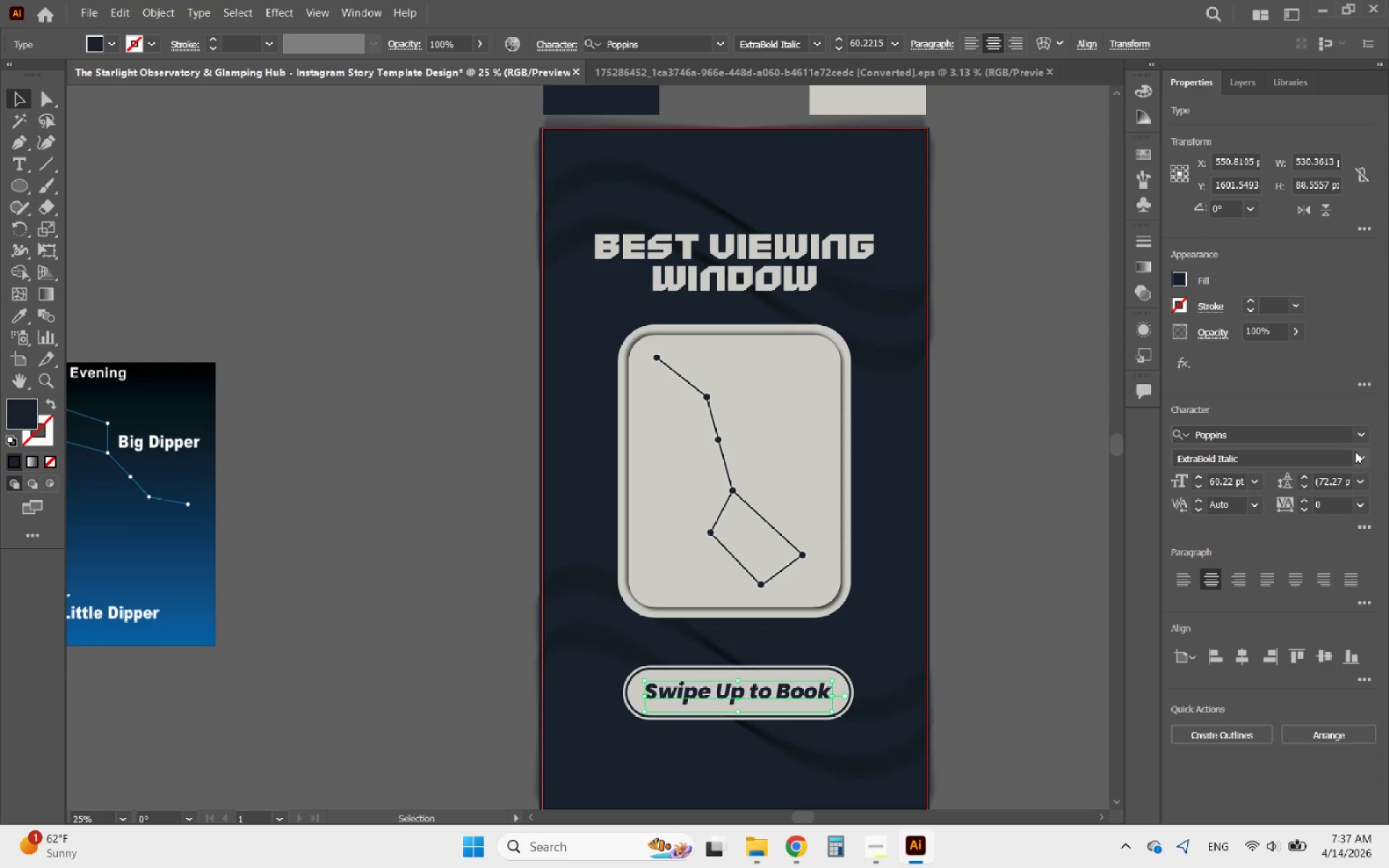 
left_click([1361, 438])
 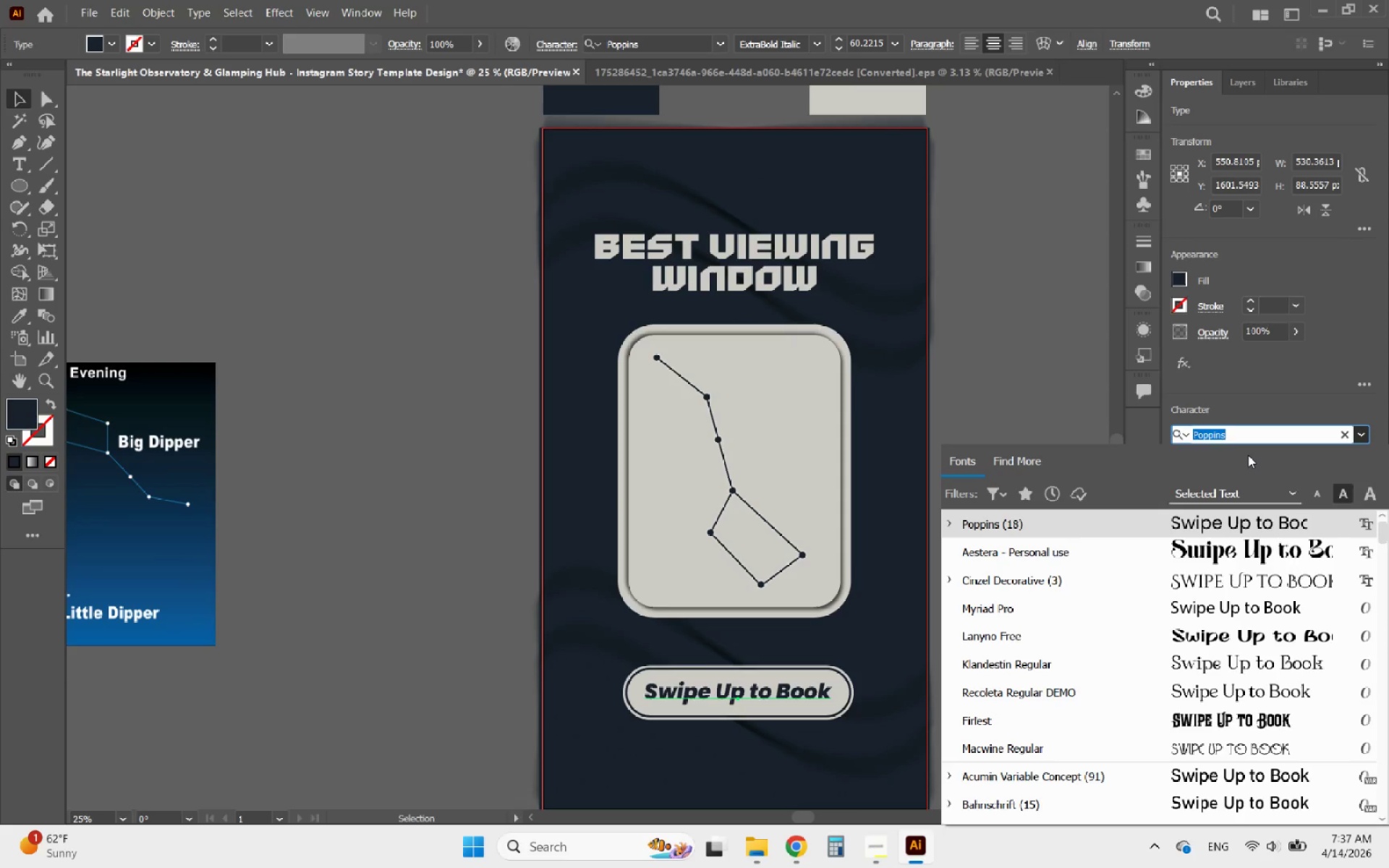 
type(cy)
 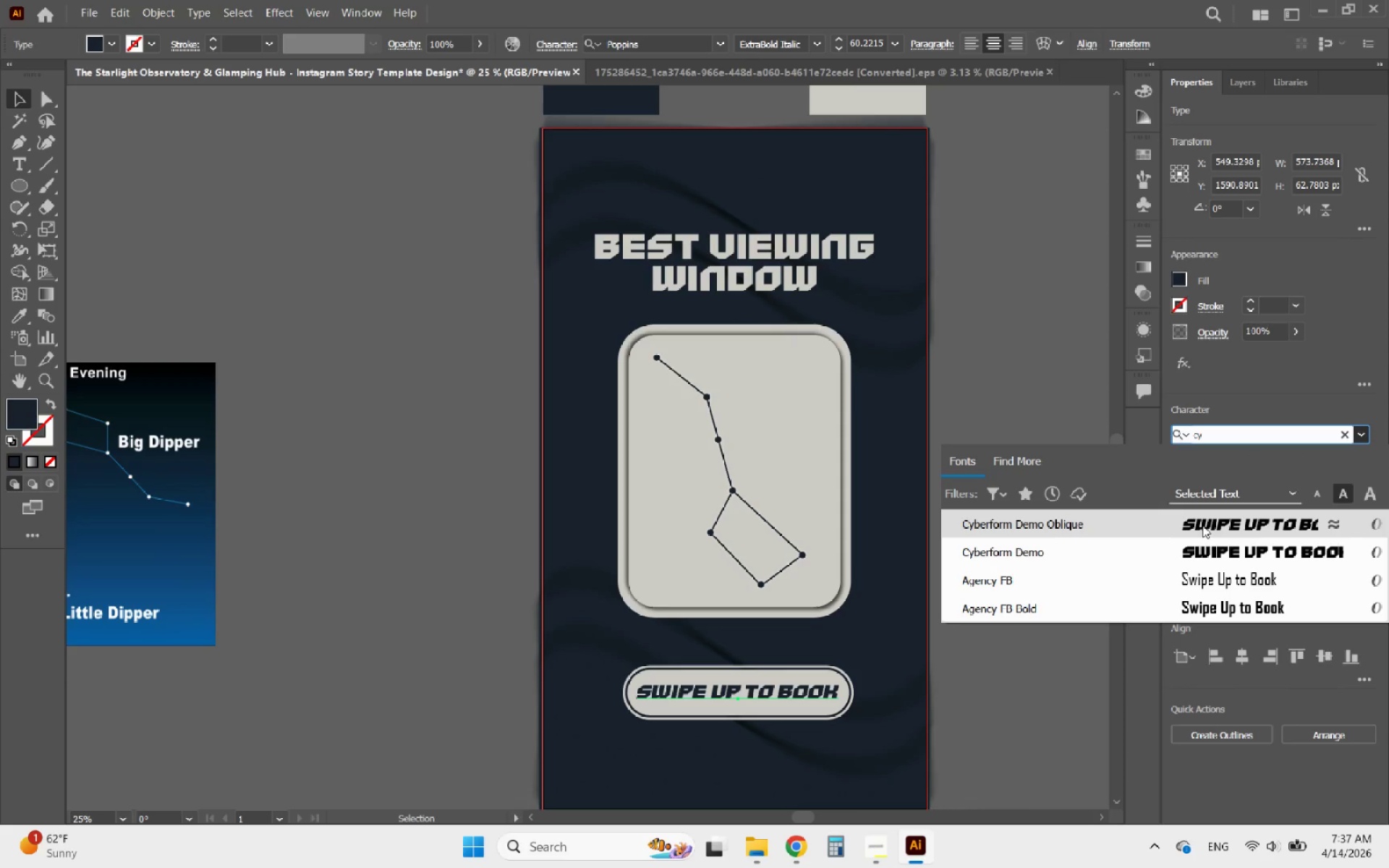 
left_click([1202, 525])
 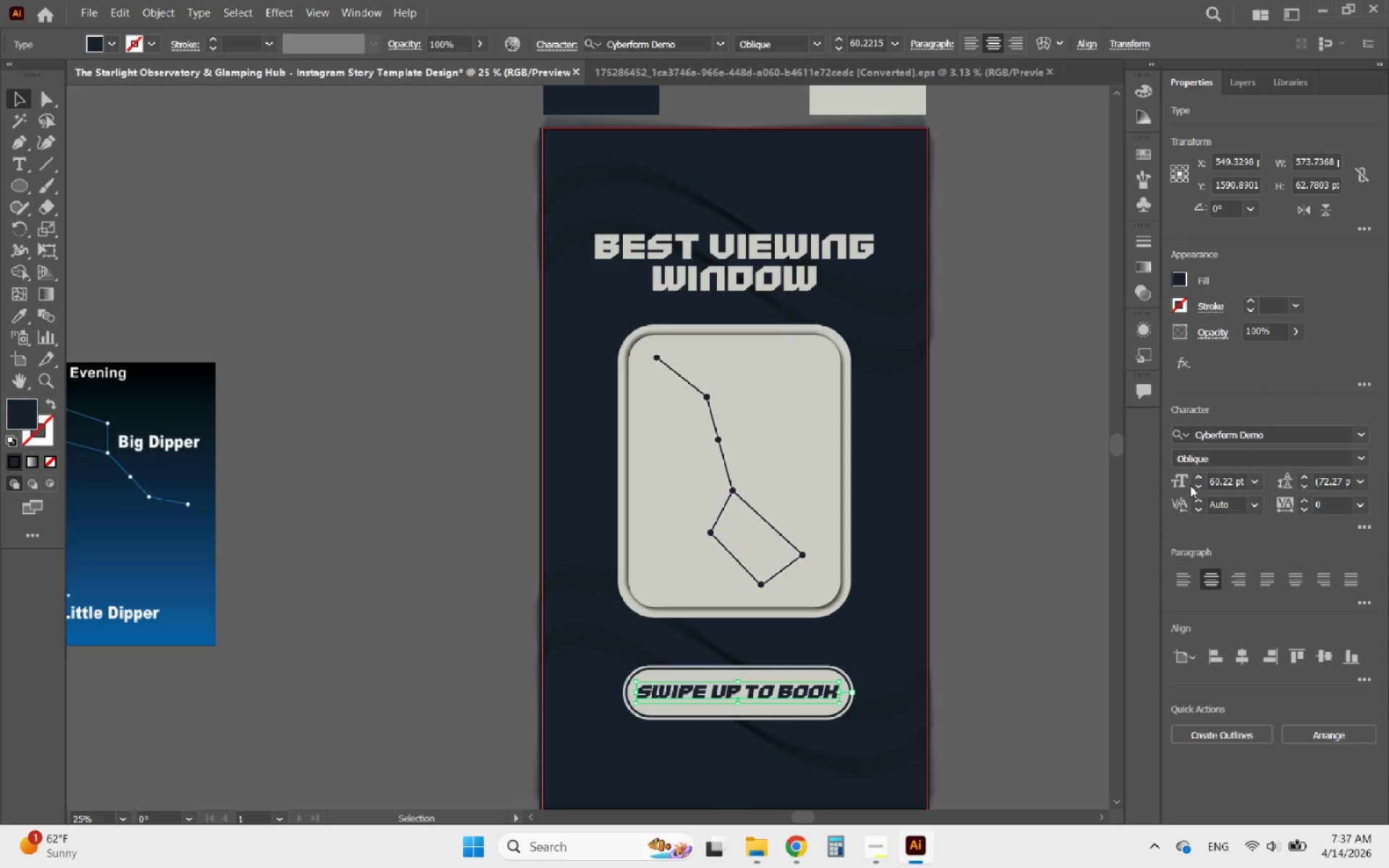 
left_click([1201, 487])
 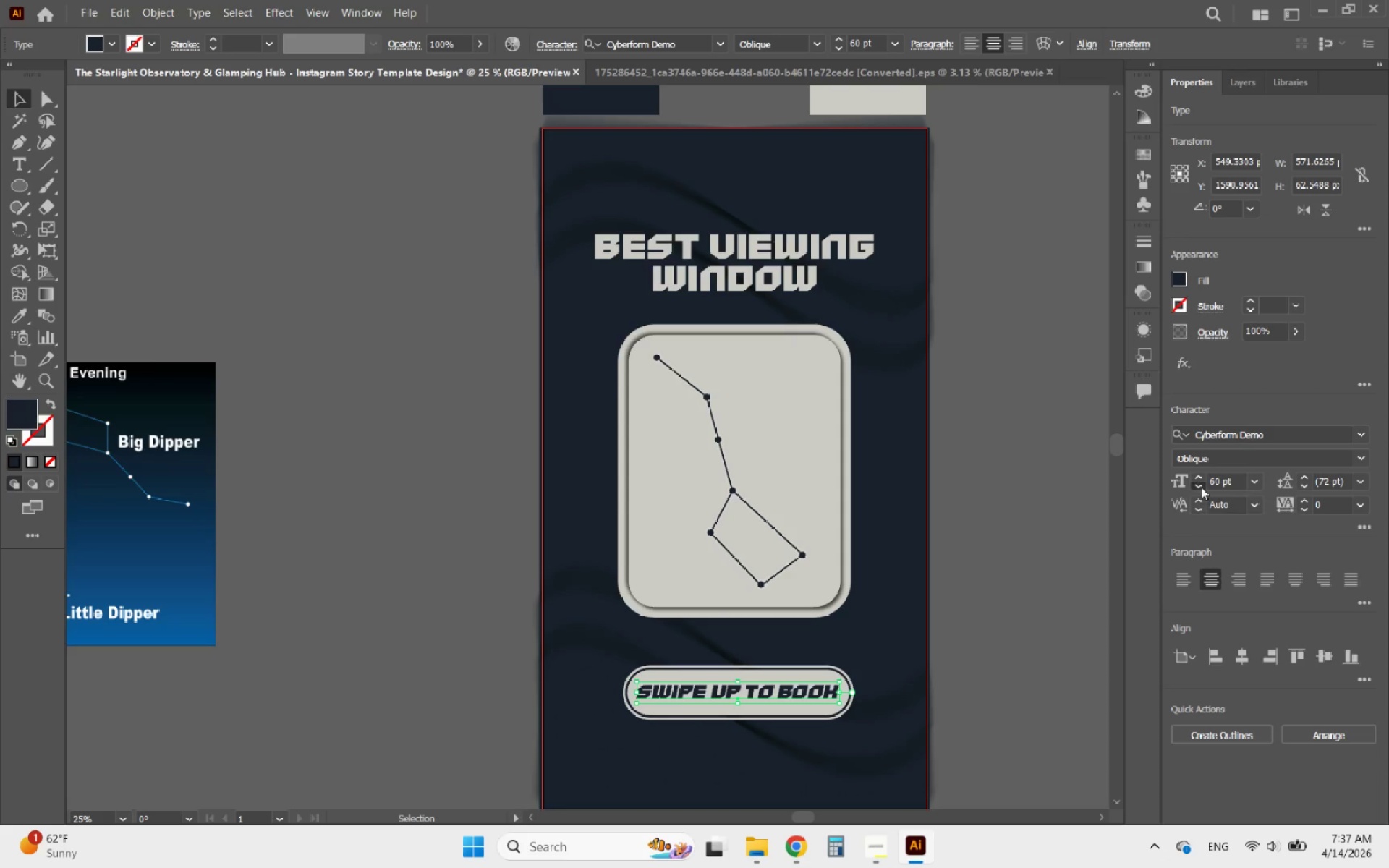 
double_click([1201, 487])
 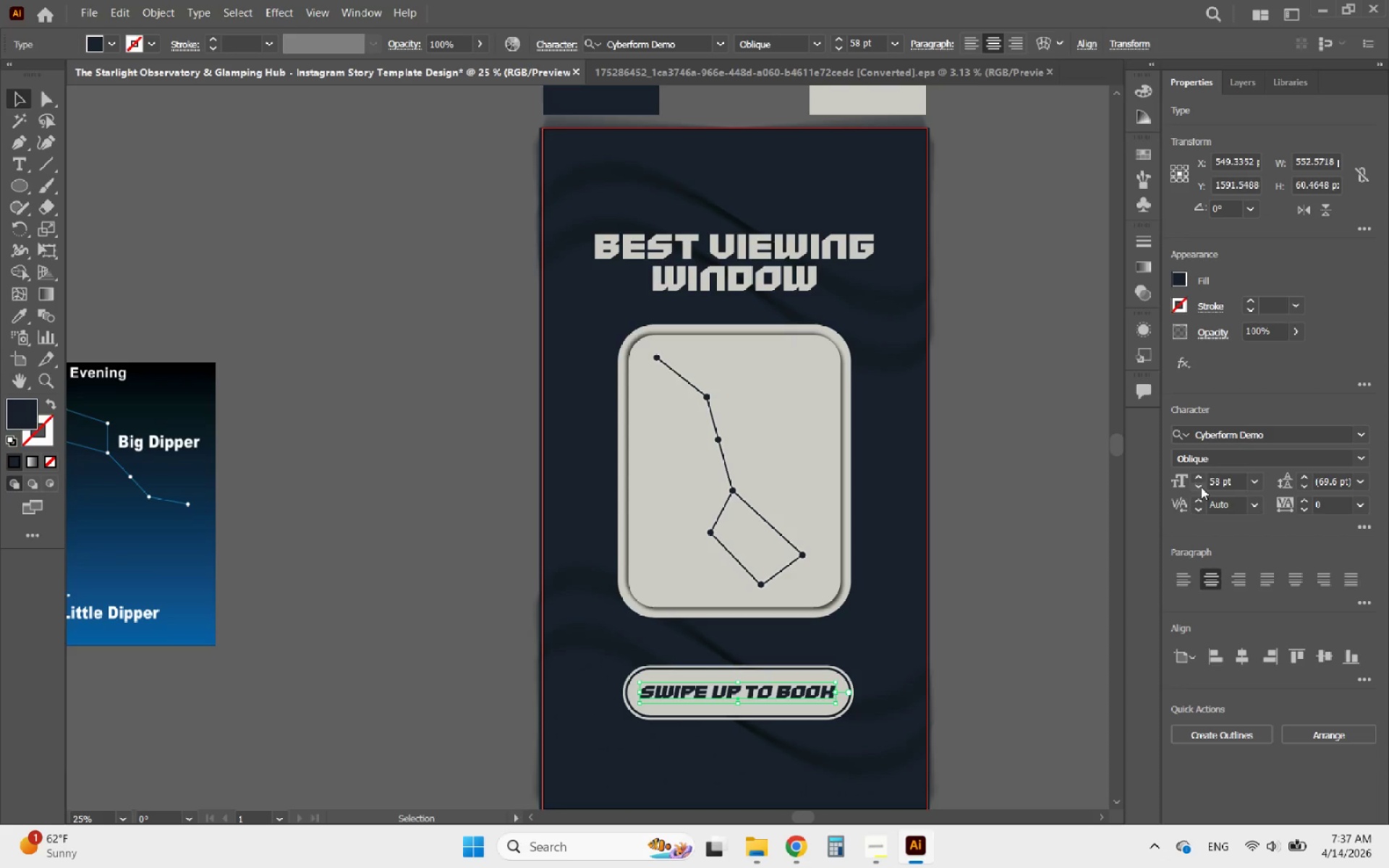 
triple_click([1201, 487])
 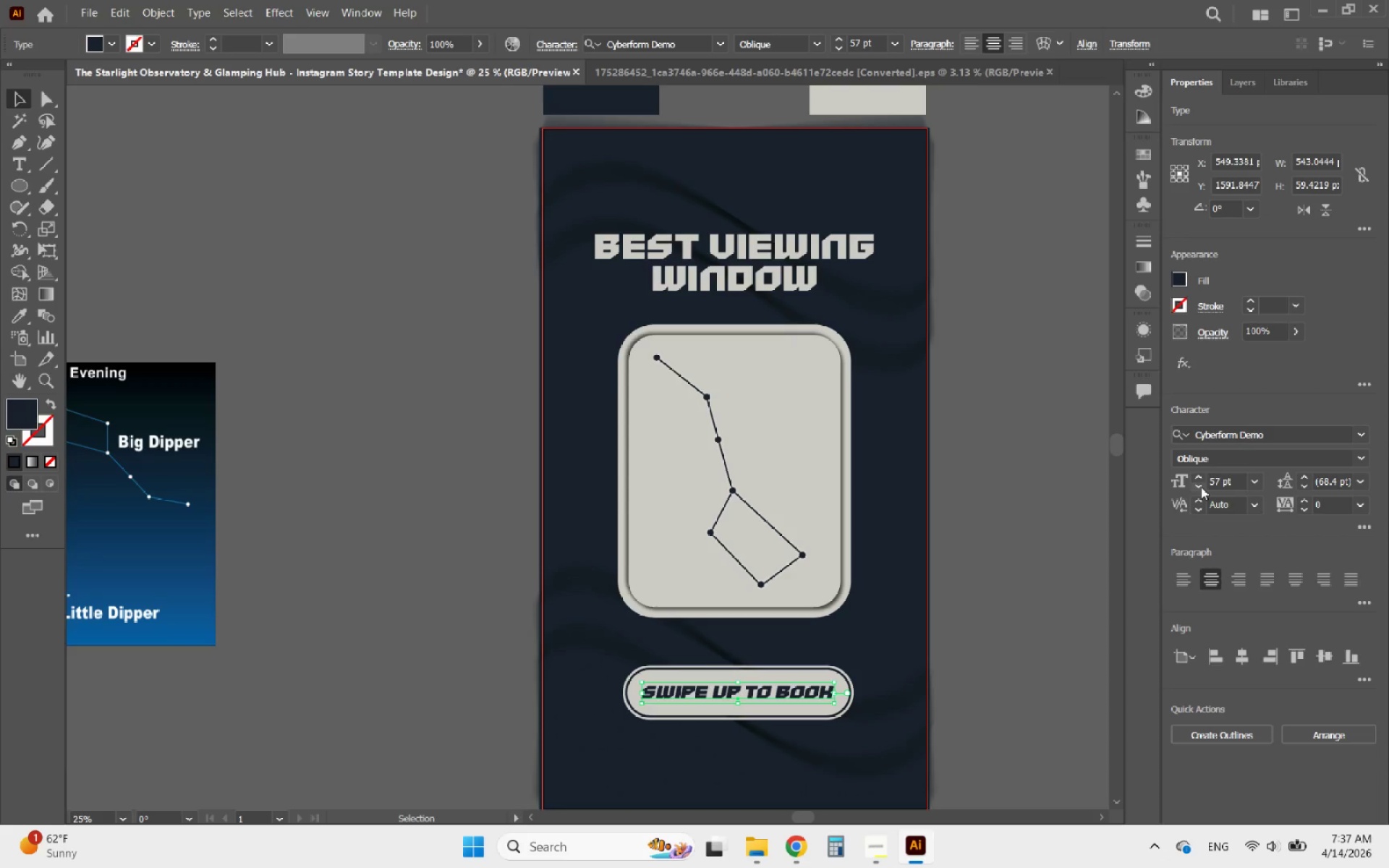 
left_click([1201, 487])
 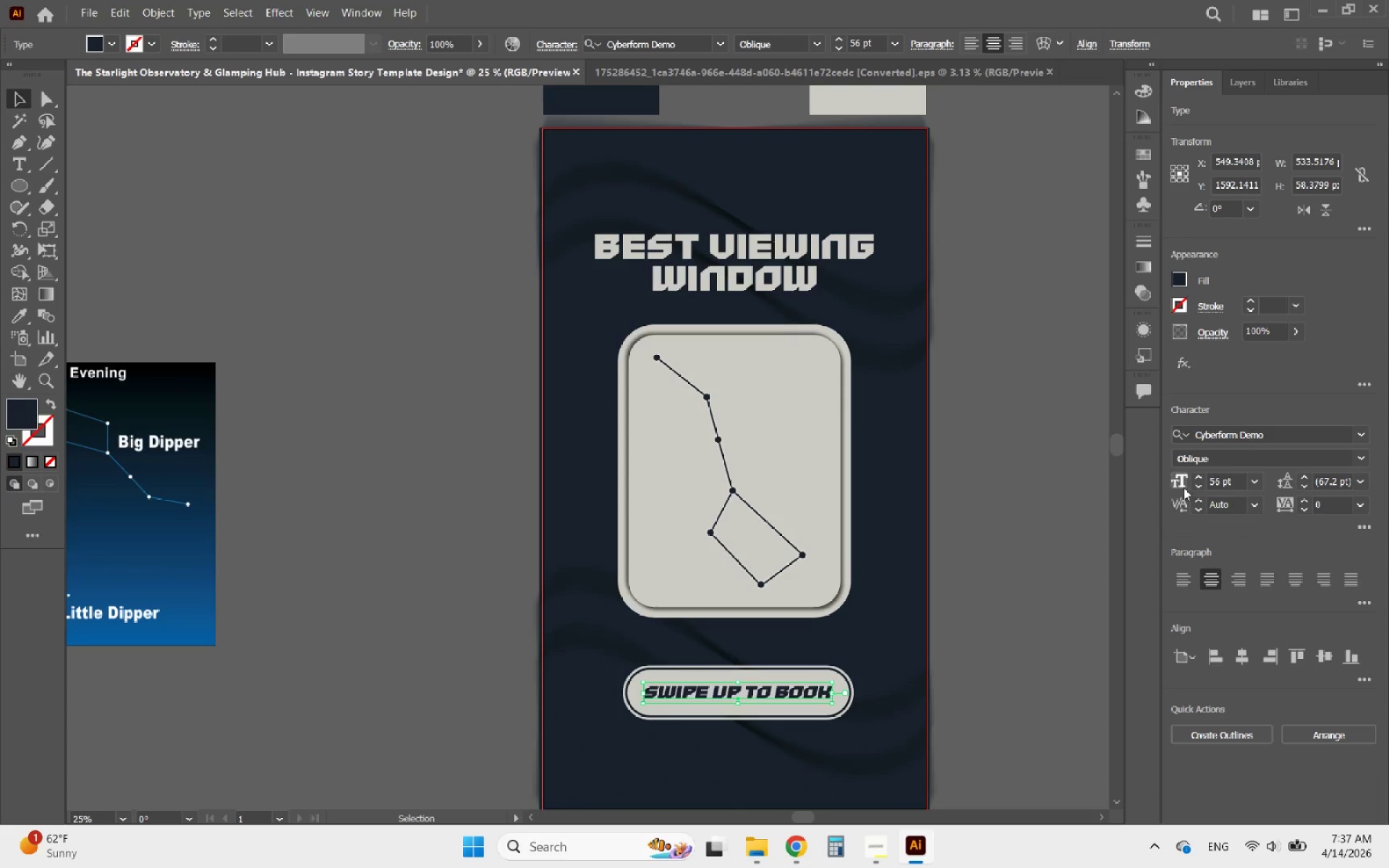 
left_click([1195, 488])
 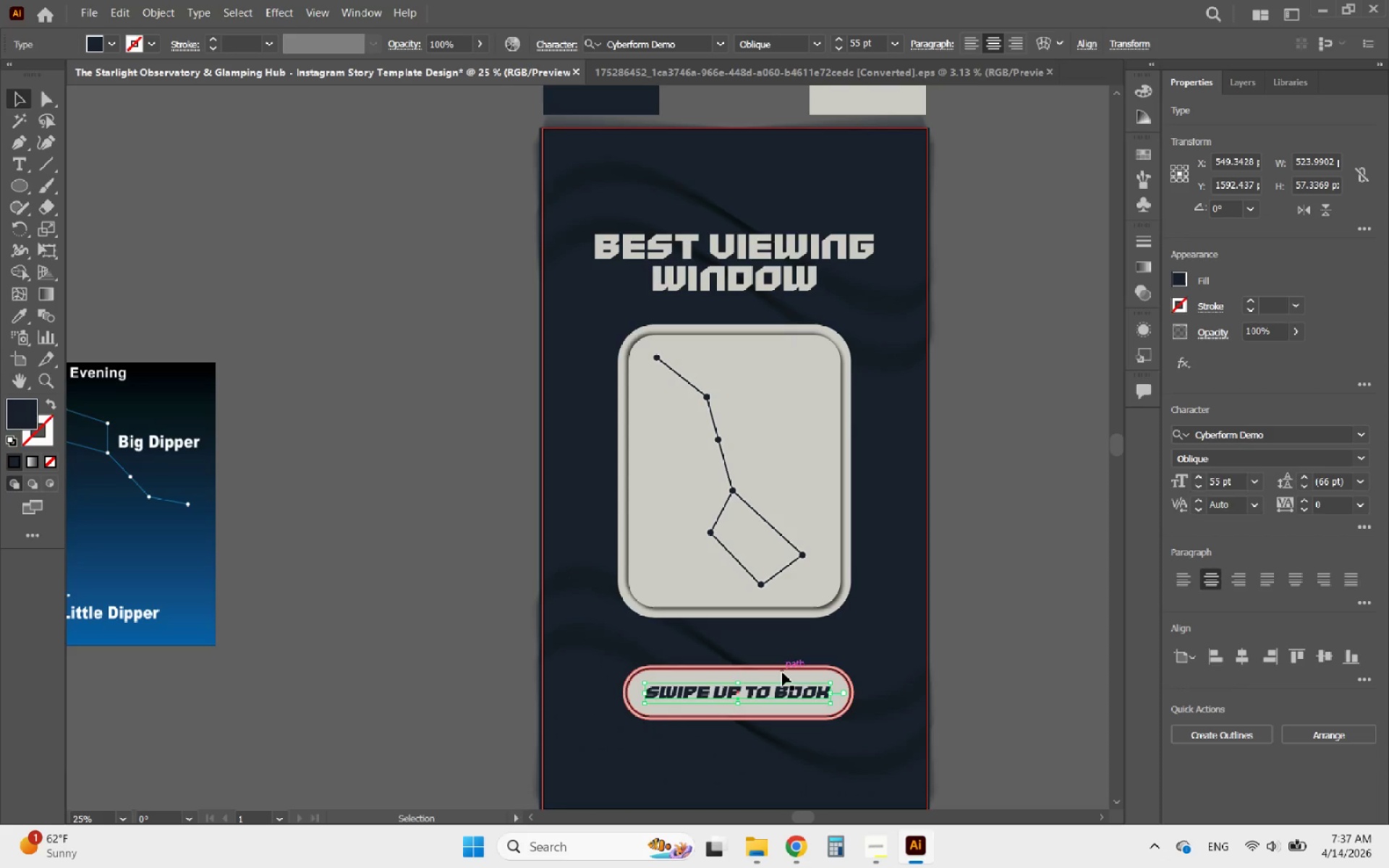 
hold_key(key=ShiftLeft, duration=0.39)
left_click([782, 672])
 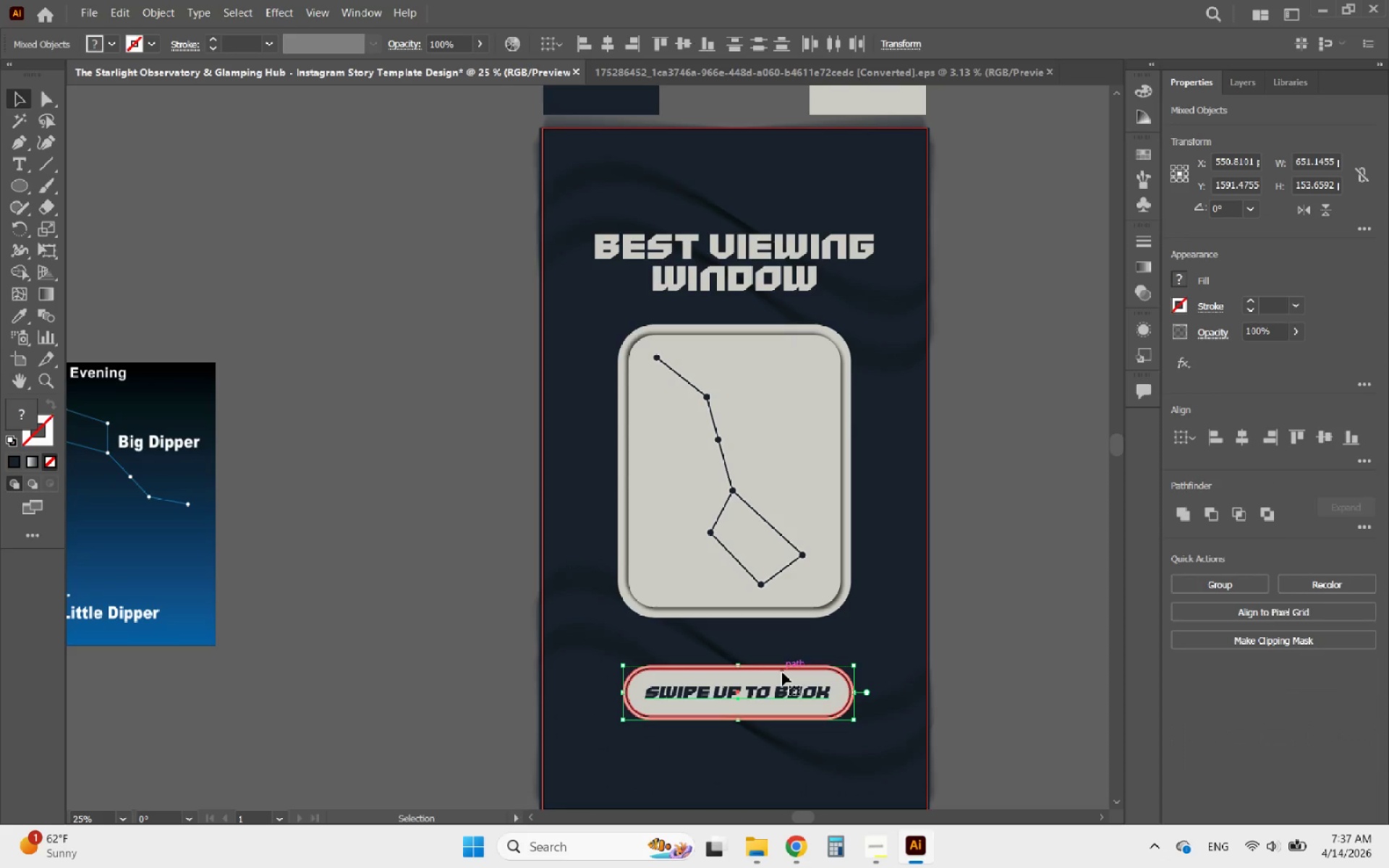 
left_click([782, 672])
 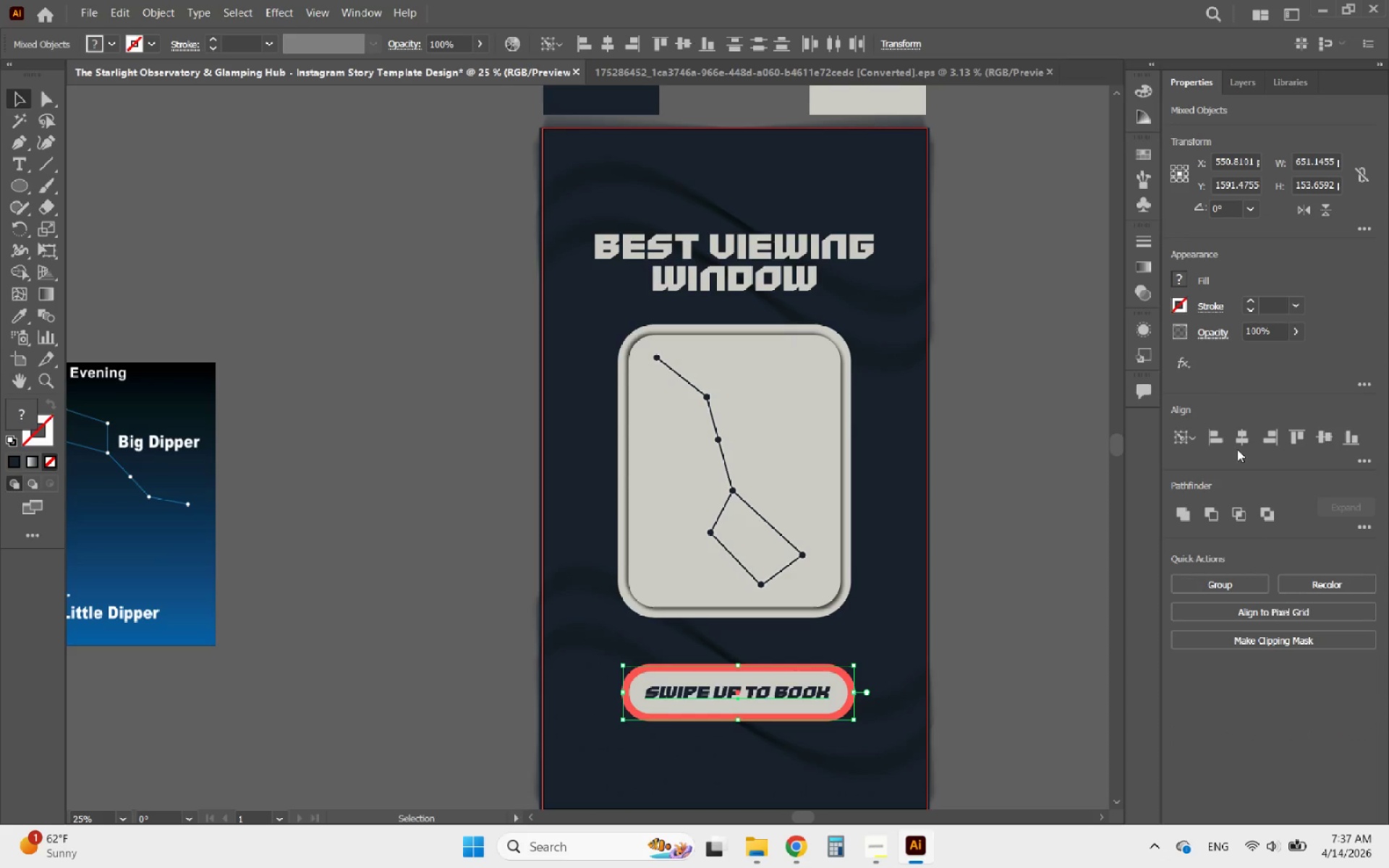 
left_click([1242, 427])
 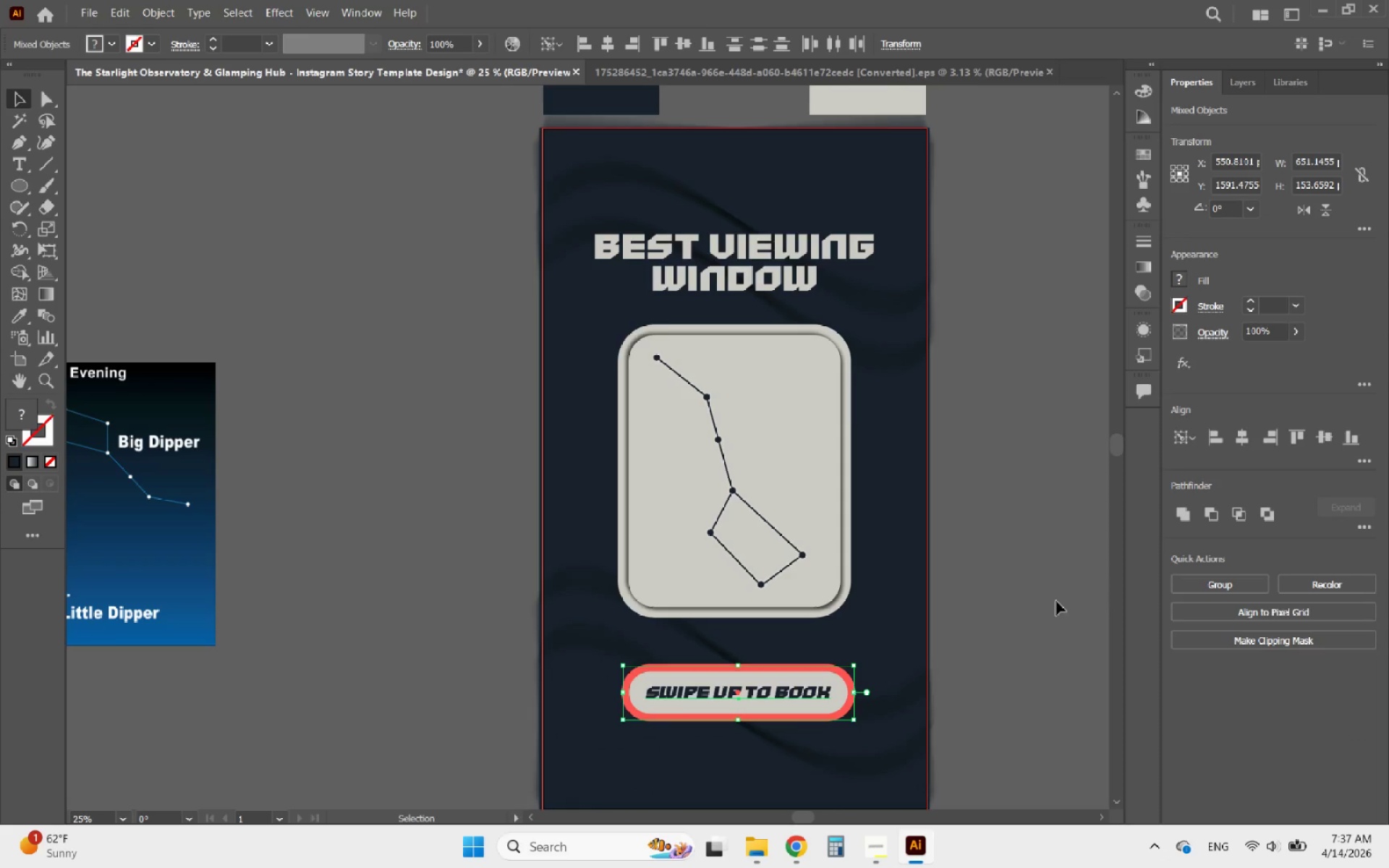 
left_click([1046, 606])
 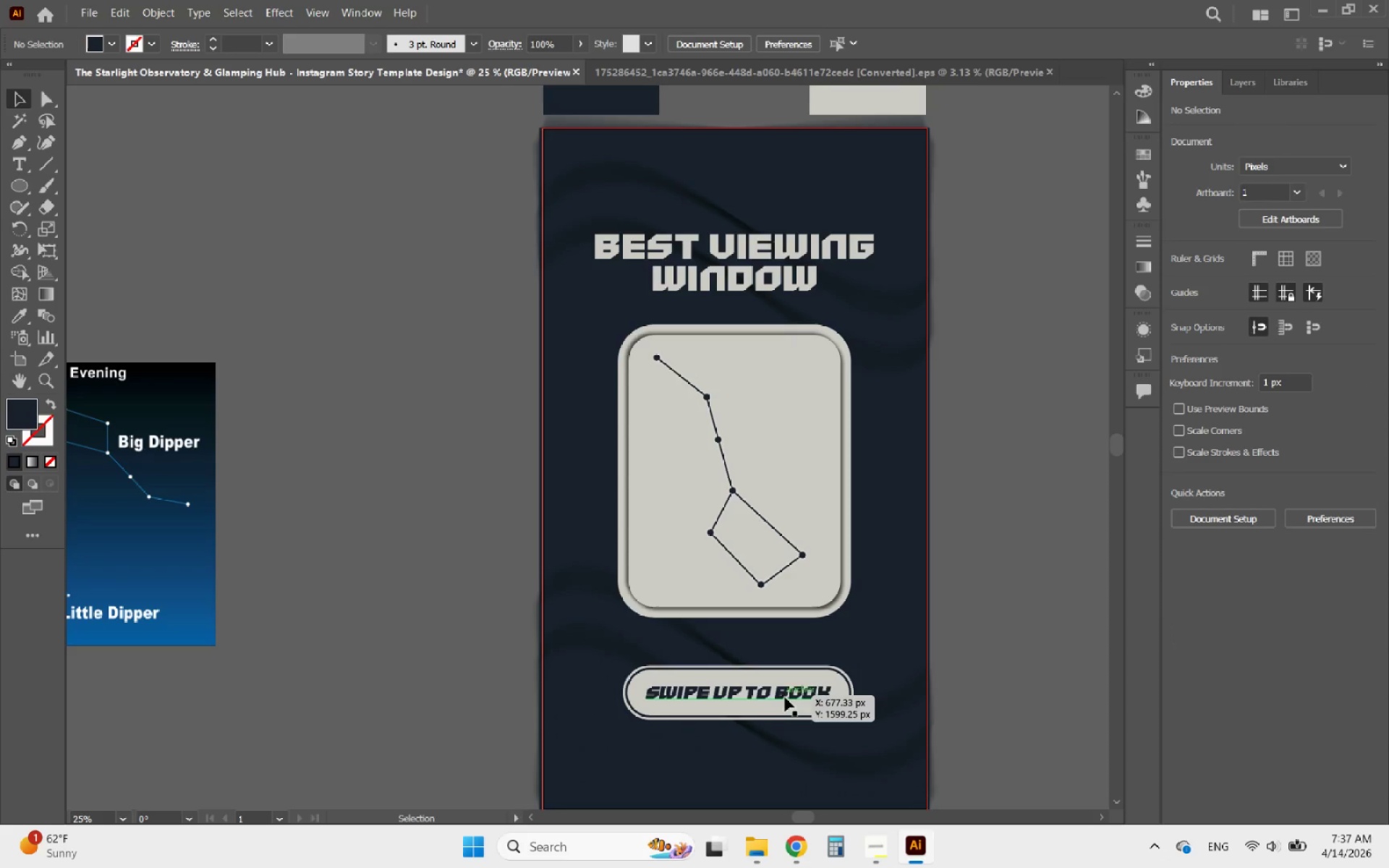 
left_click([785, 697])
 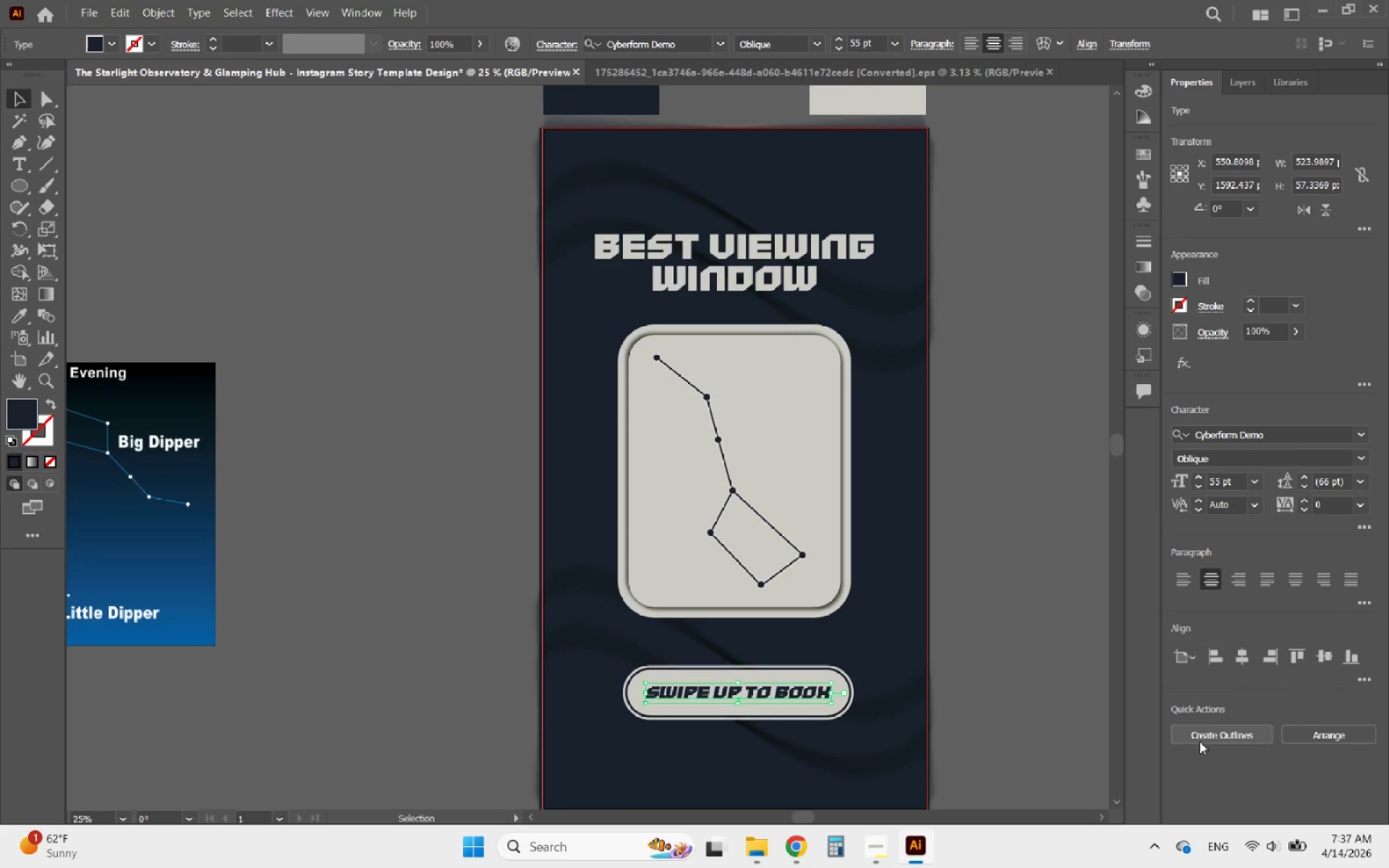 
left_click([1212, 736])
 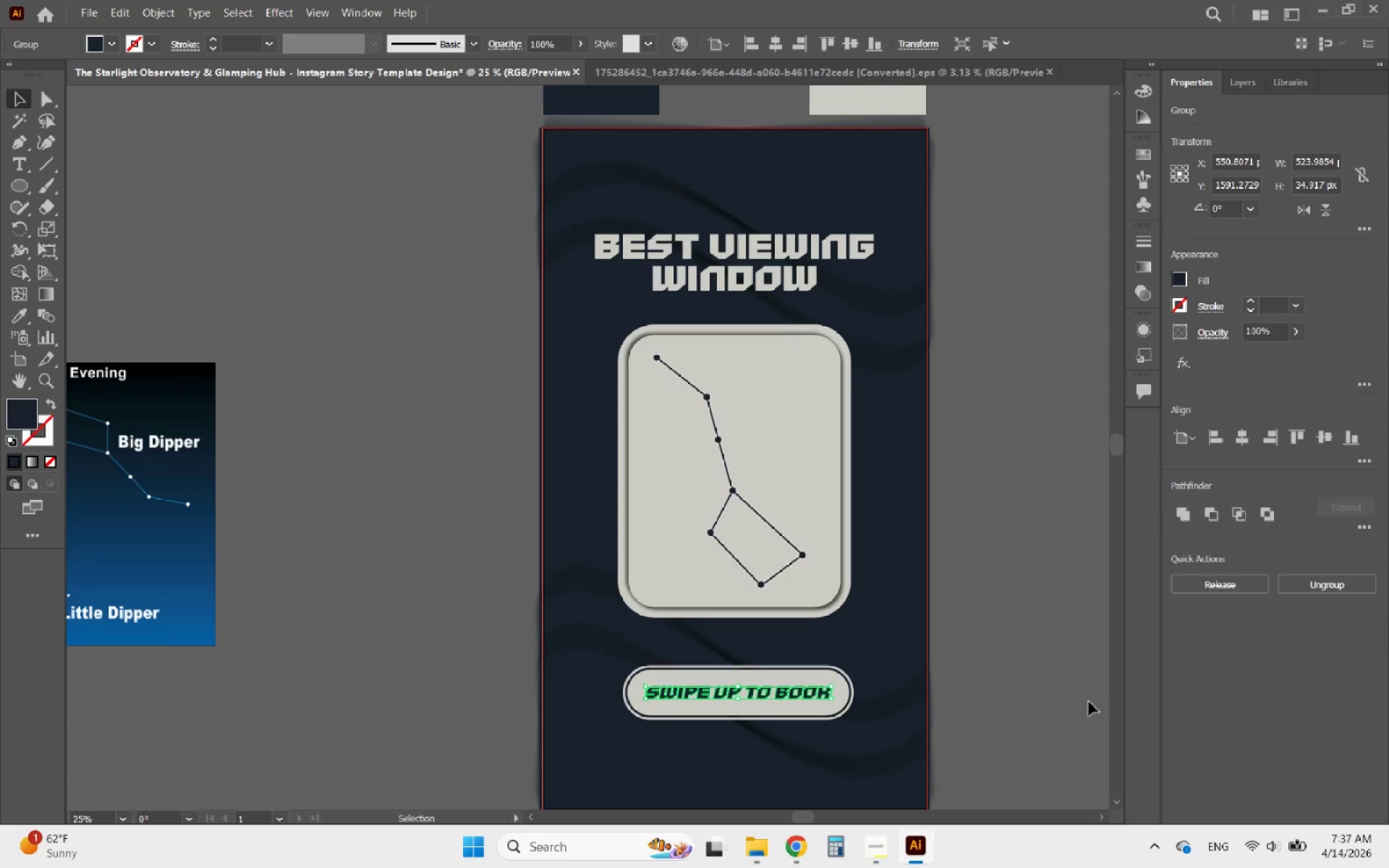 
key(Control+ControlLeft)
 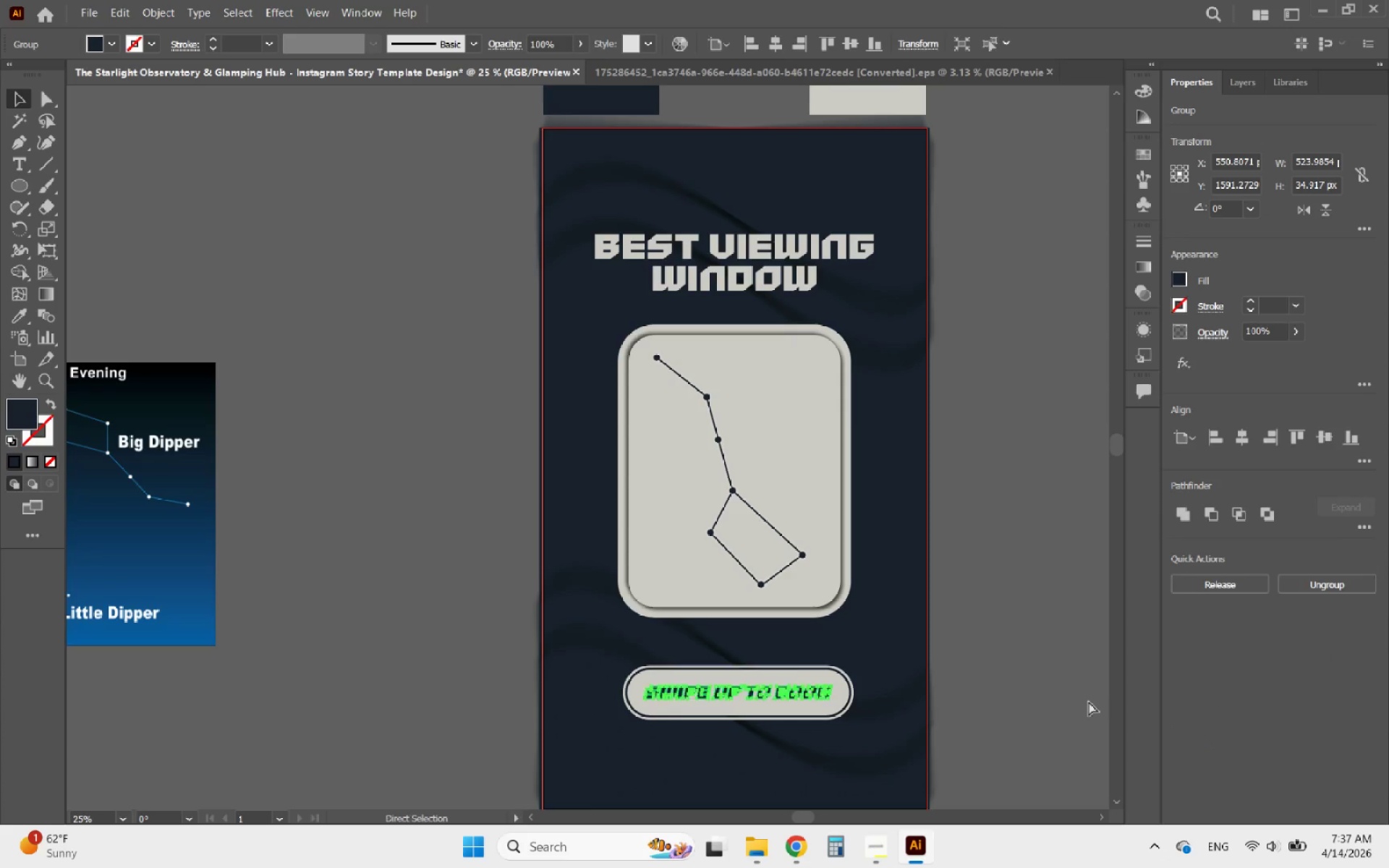 
key(Control+Z)
 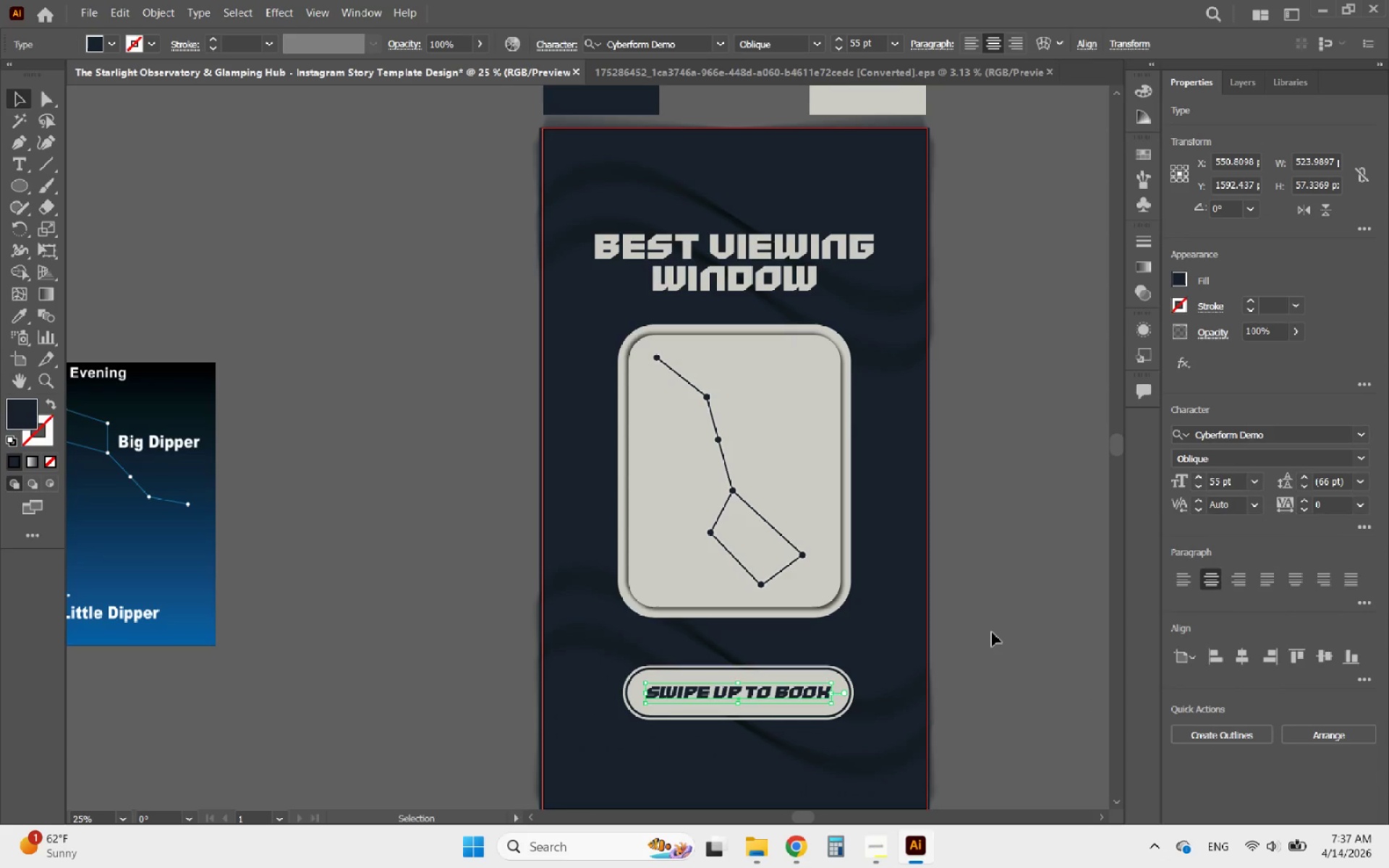 
left_click([992, 632])
 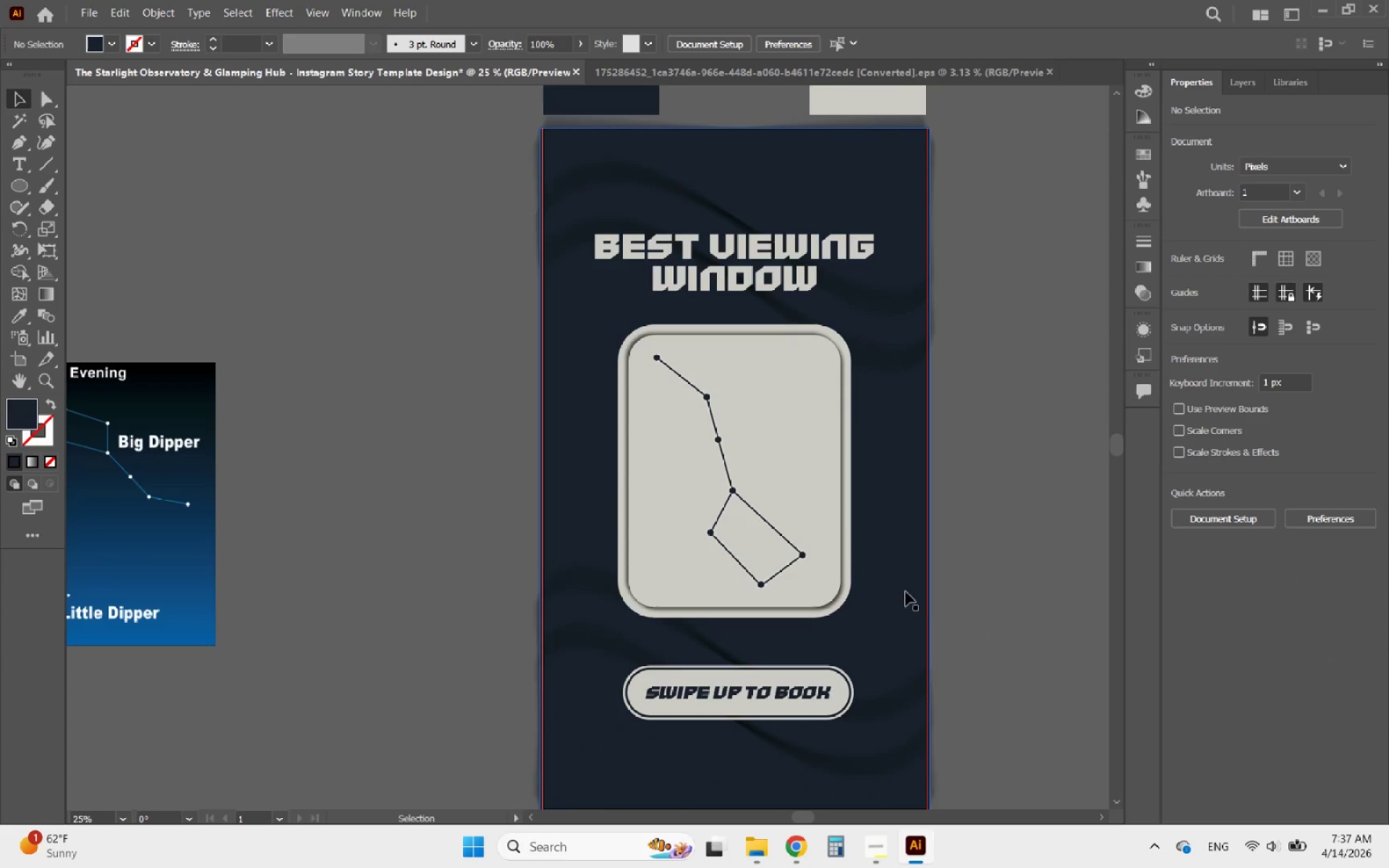 
hold_key(key=AltLeft, duration=0.89)
scroll: coordinate [541, 454], scroll_direction: down, amount: 2.0
 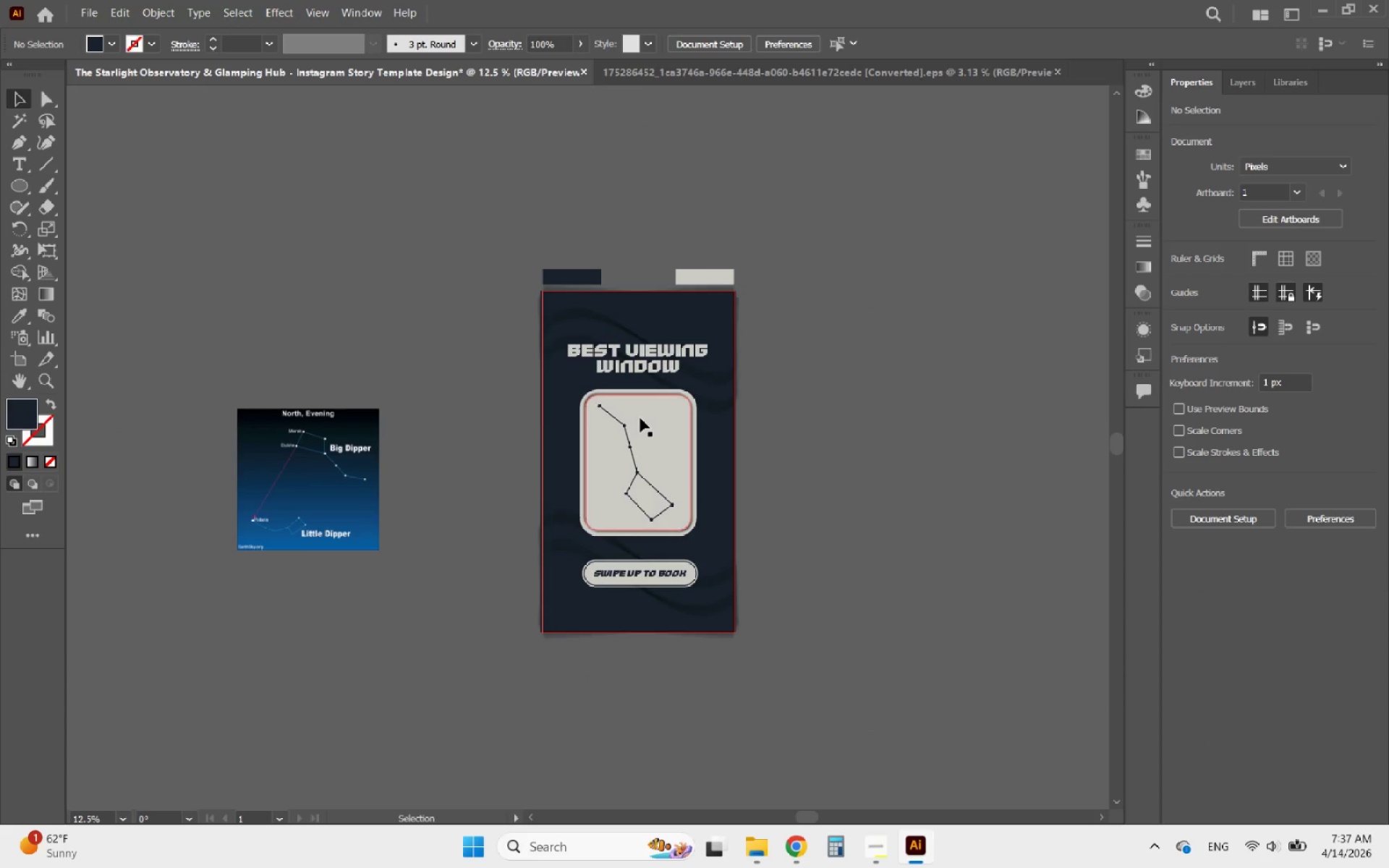 
hold_key(key=AltLeft, duration=0.66)
scroll: coordinate [445, 451], scroll_direction: up, amount: 1.0
 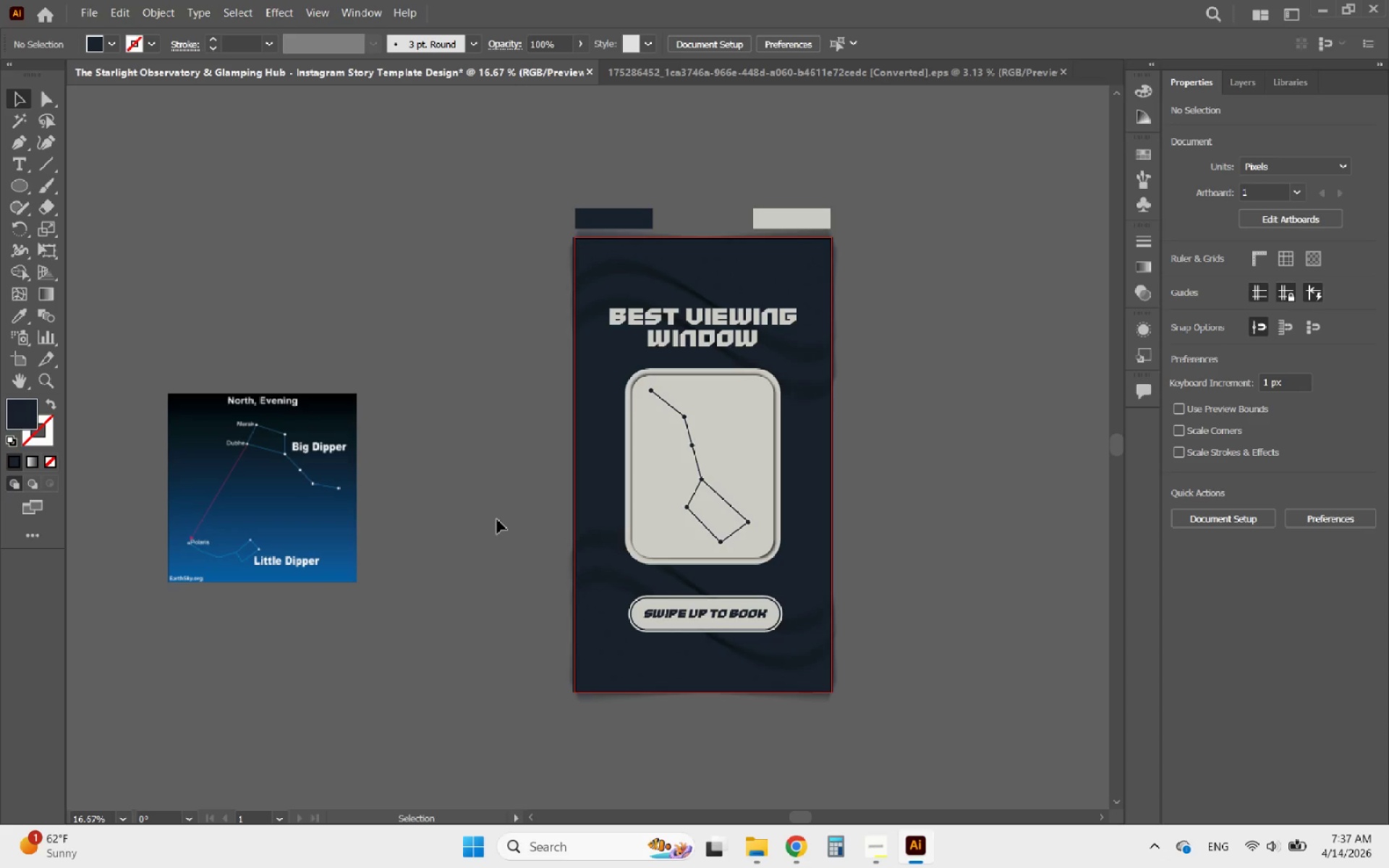 
hold_key(key=AltLeft, duration=0.7)
scroll: coordinate [682, 600], scroll_direction: up, amount: 1.0
 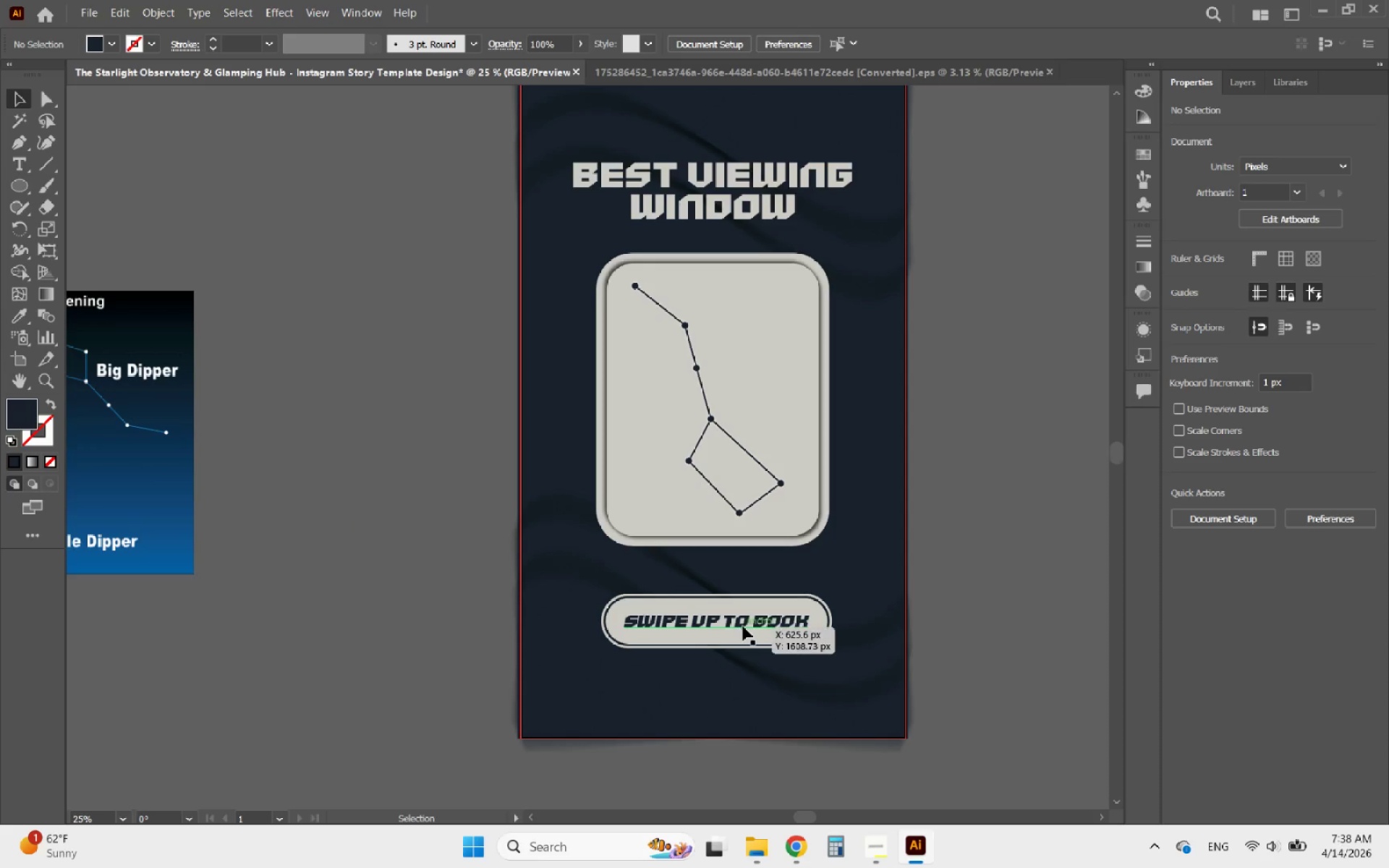 
left_click([743, 626])
 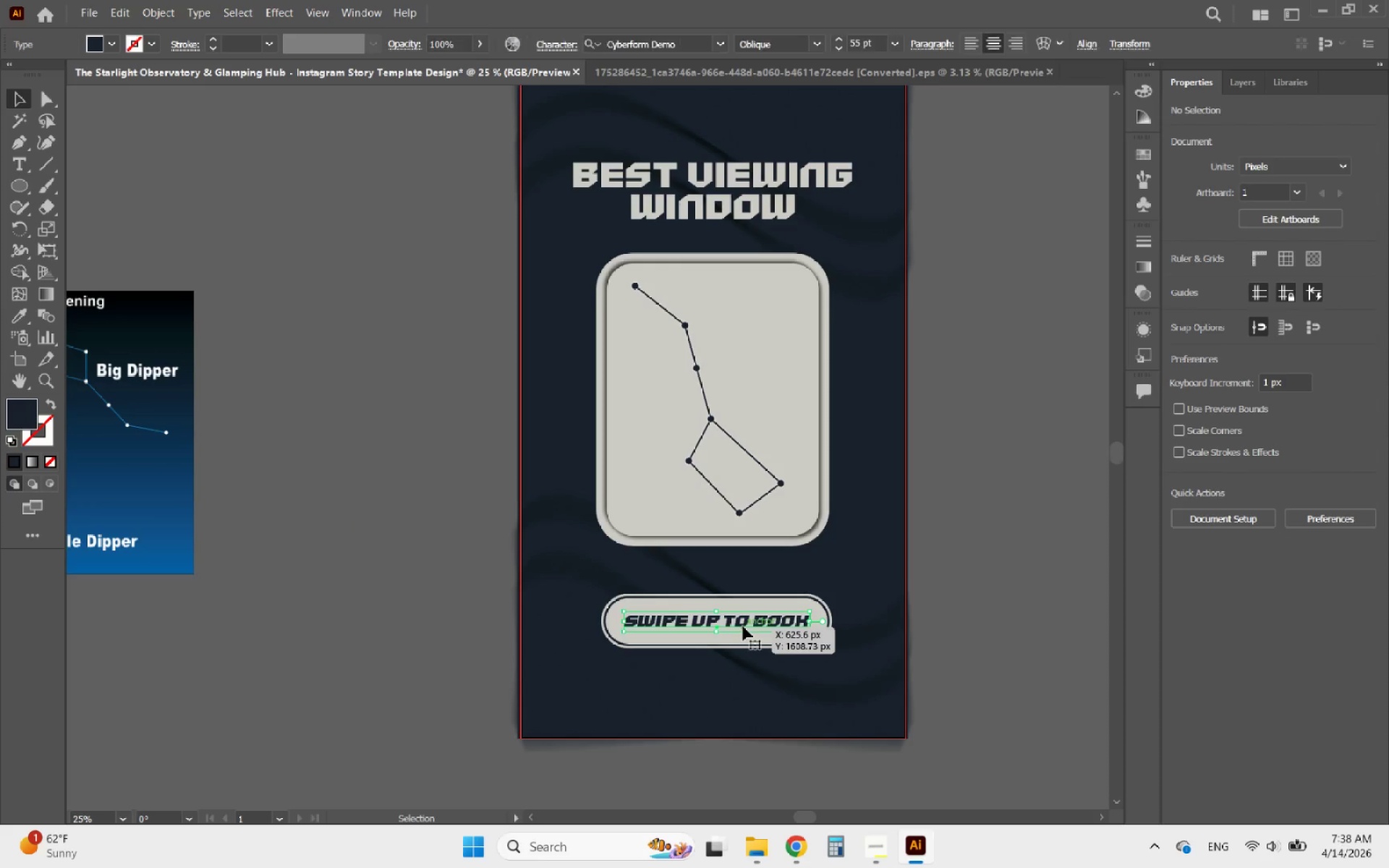 
hold_key(key=AltLeft, duration=1.34)
left_click_drag(start_coordinate=[743, 626], to_coordinate=[788, 391])
 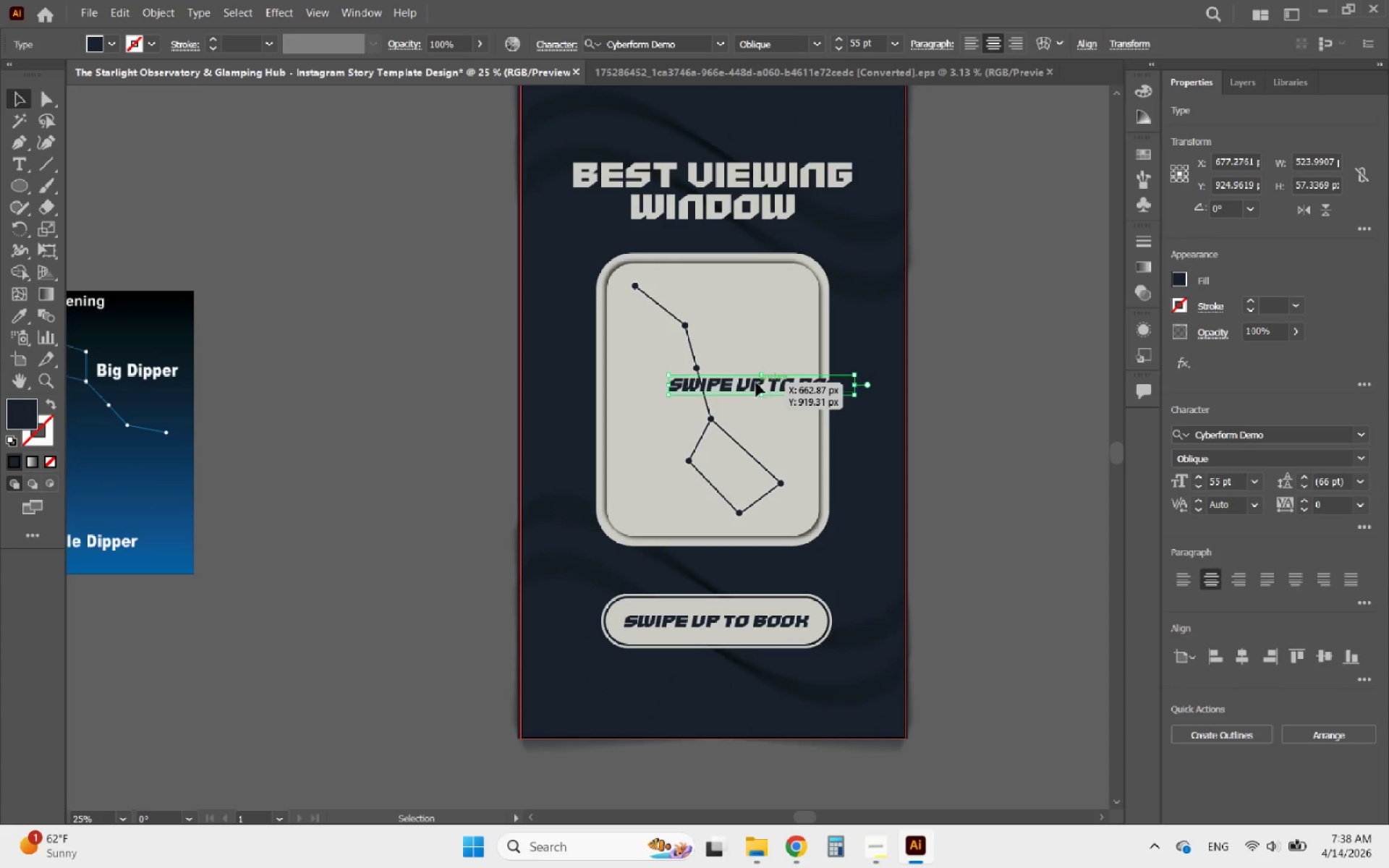 
double_click([756, 383])
 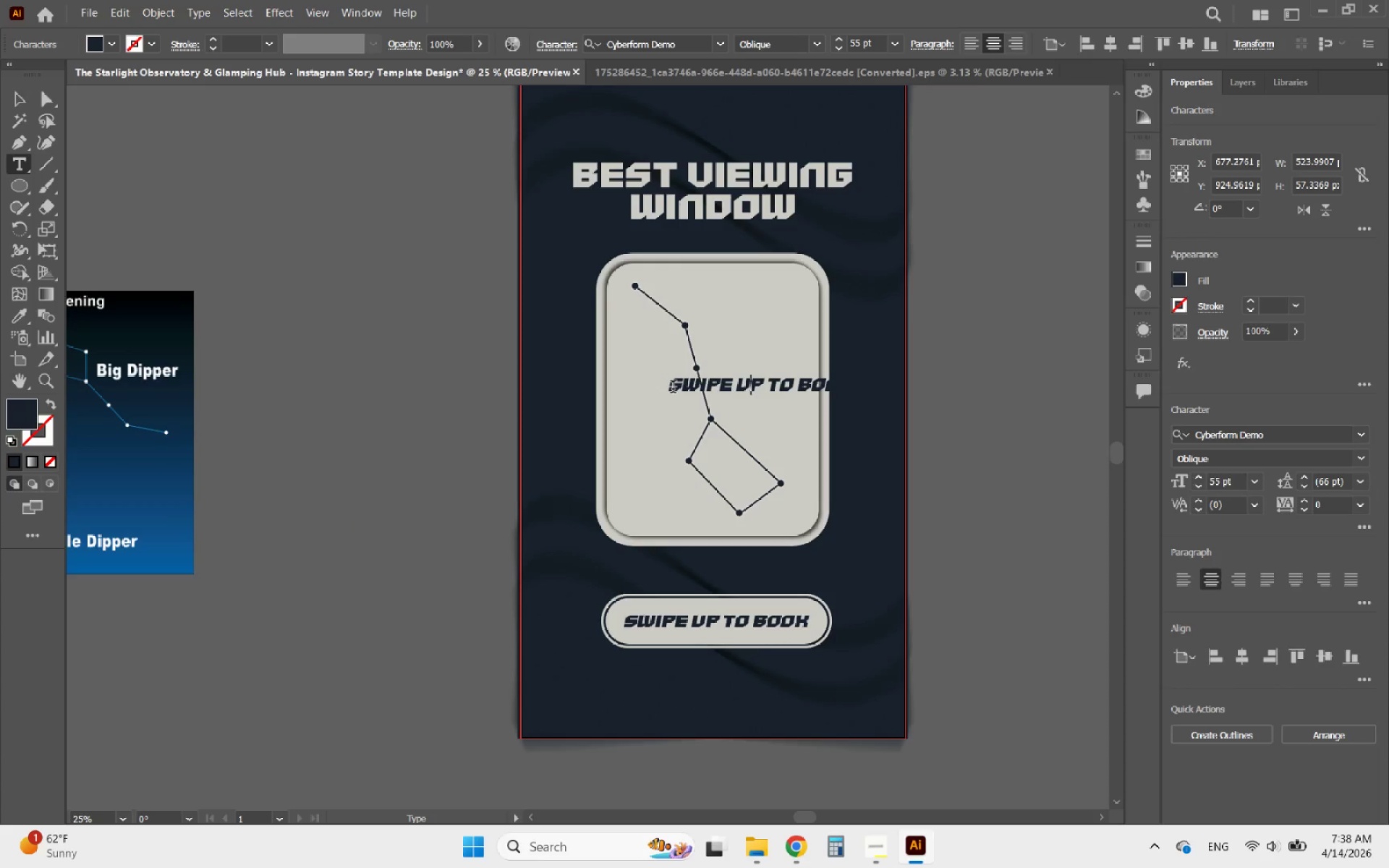 
left_click_drag(start_coordinate=[673, 388], to_coordinate=[913, 372])
 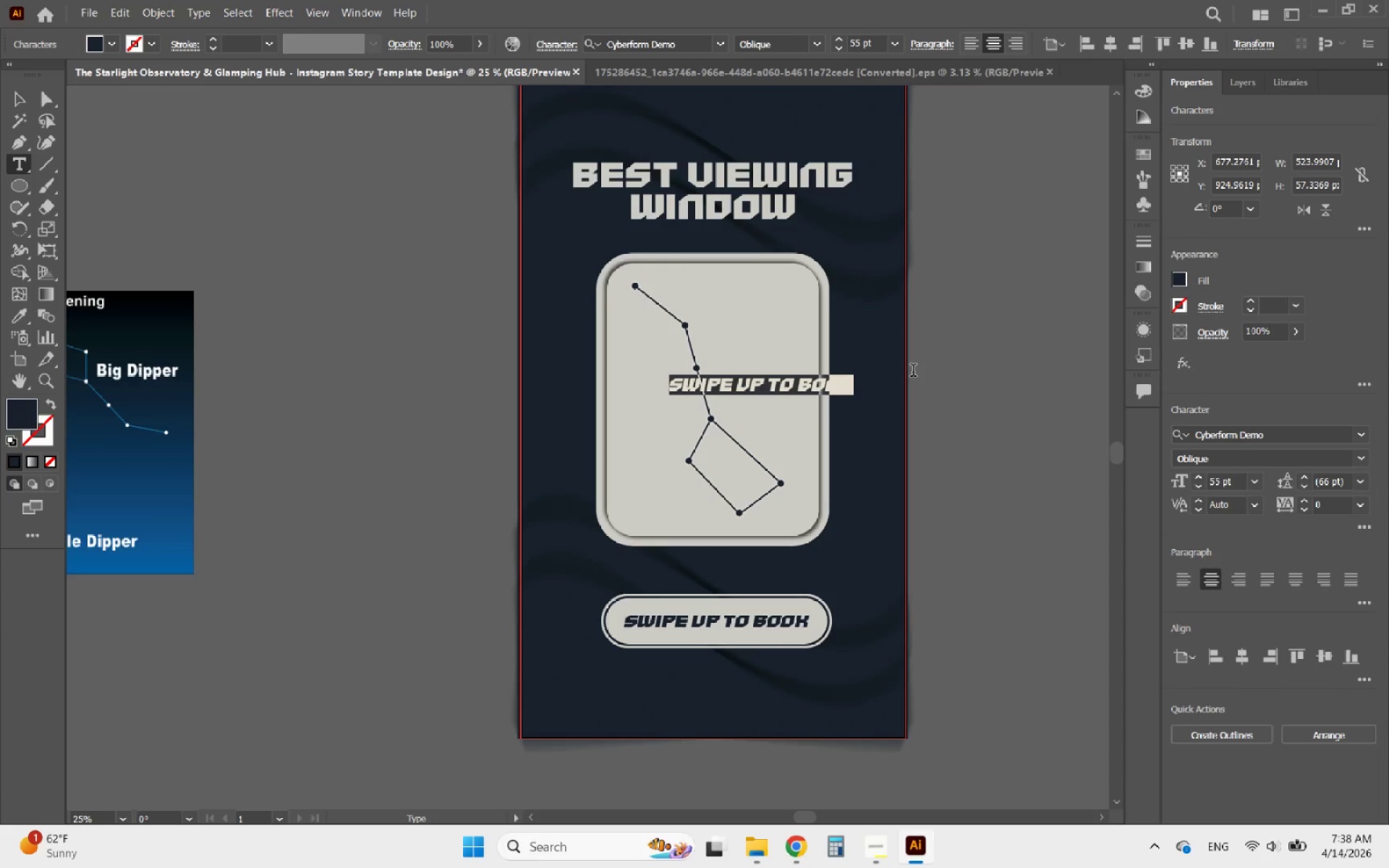 
type(the)
key(Backspace)
key(Backspace)
key(Backspace)
type(The)
 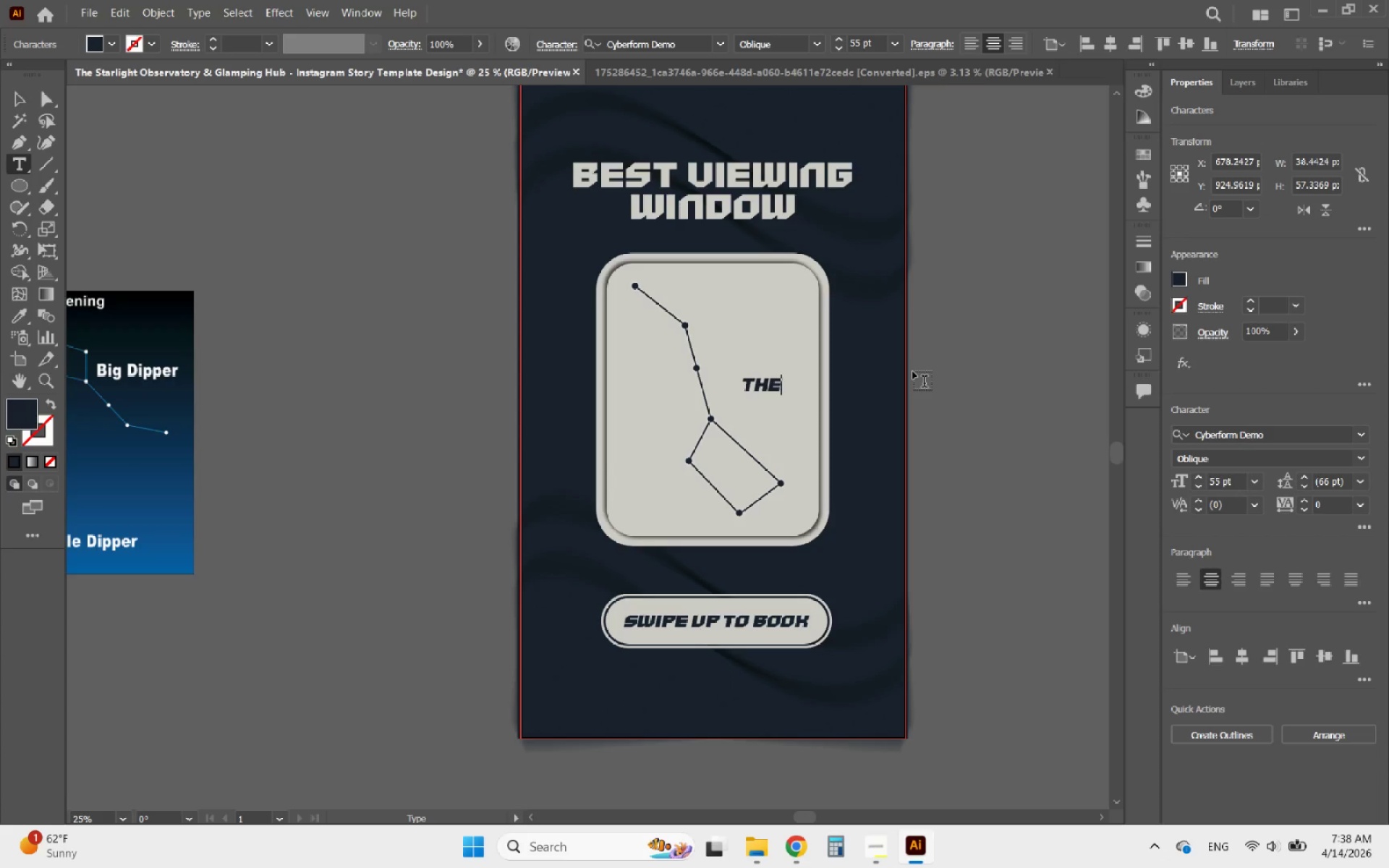 
key(Enter)
 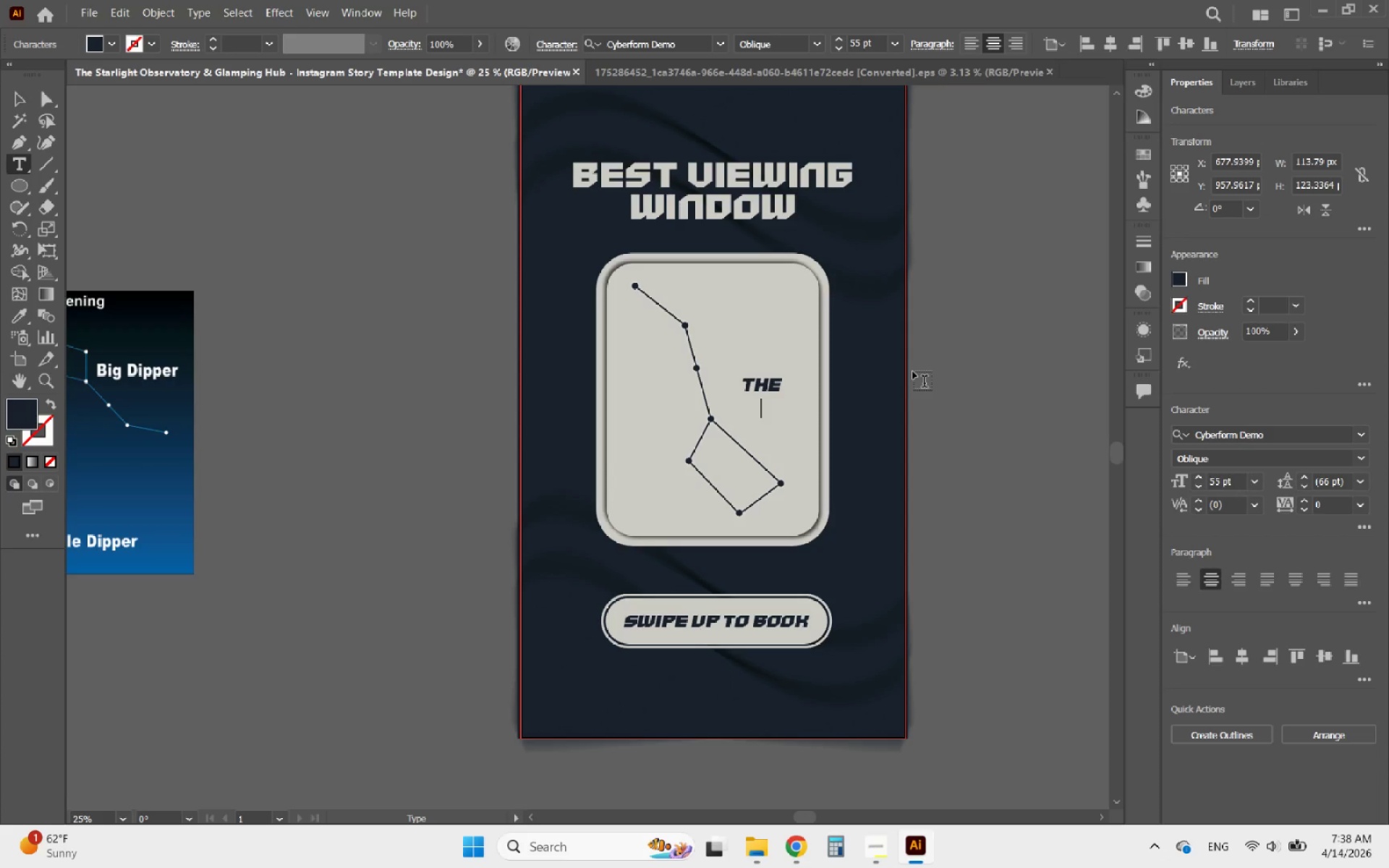 
type(Big)
 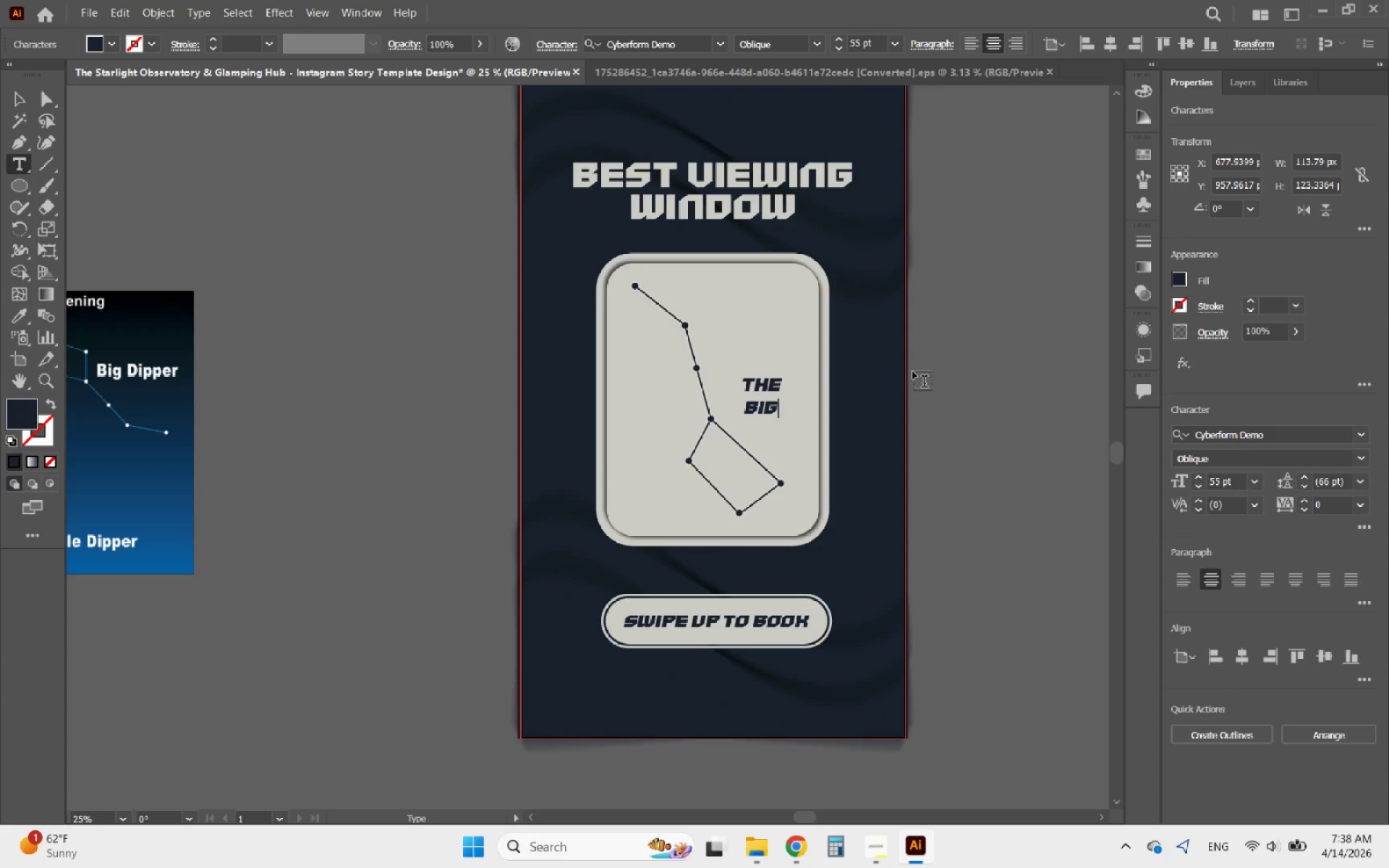 
key(Enter)
 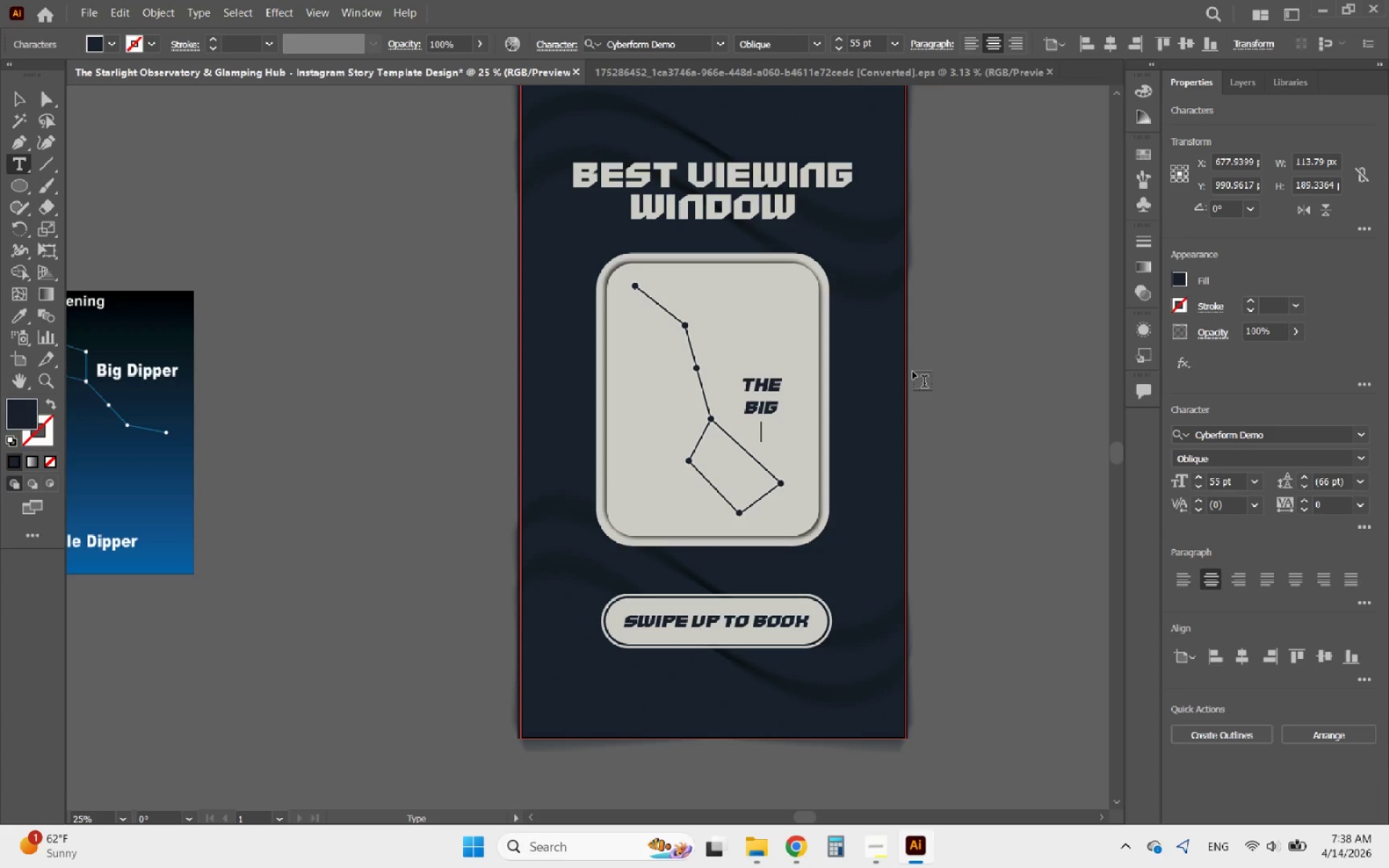 
type(Dipper)
 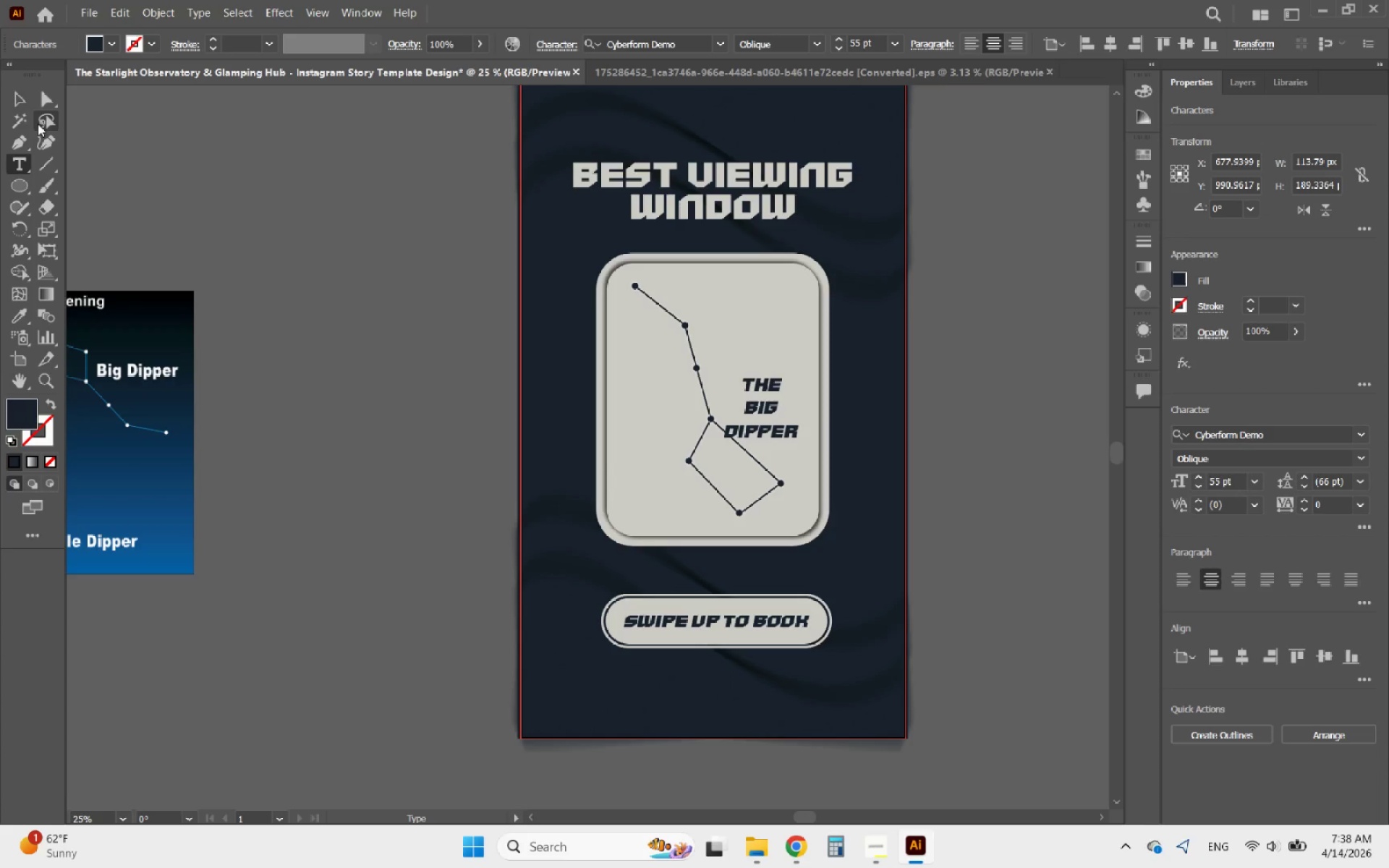 
left_click([10, 92])
 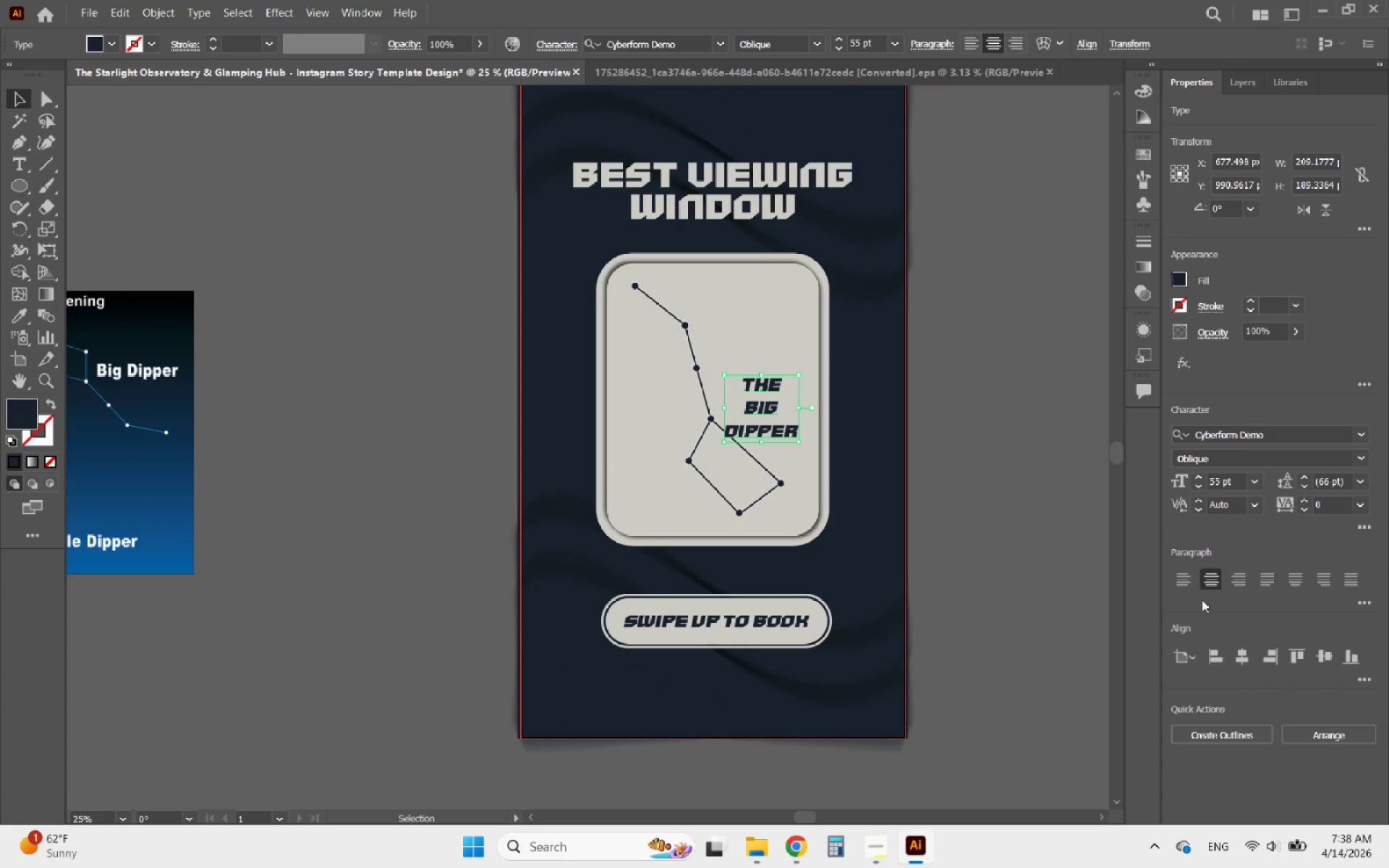 
left_click([1191, 587])
 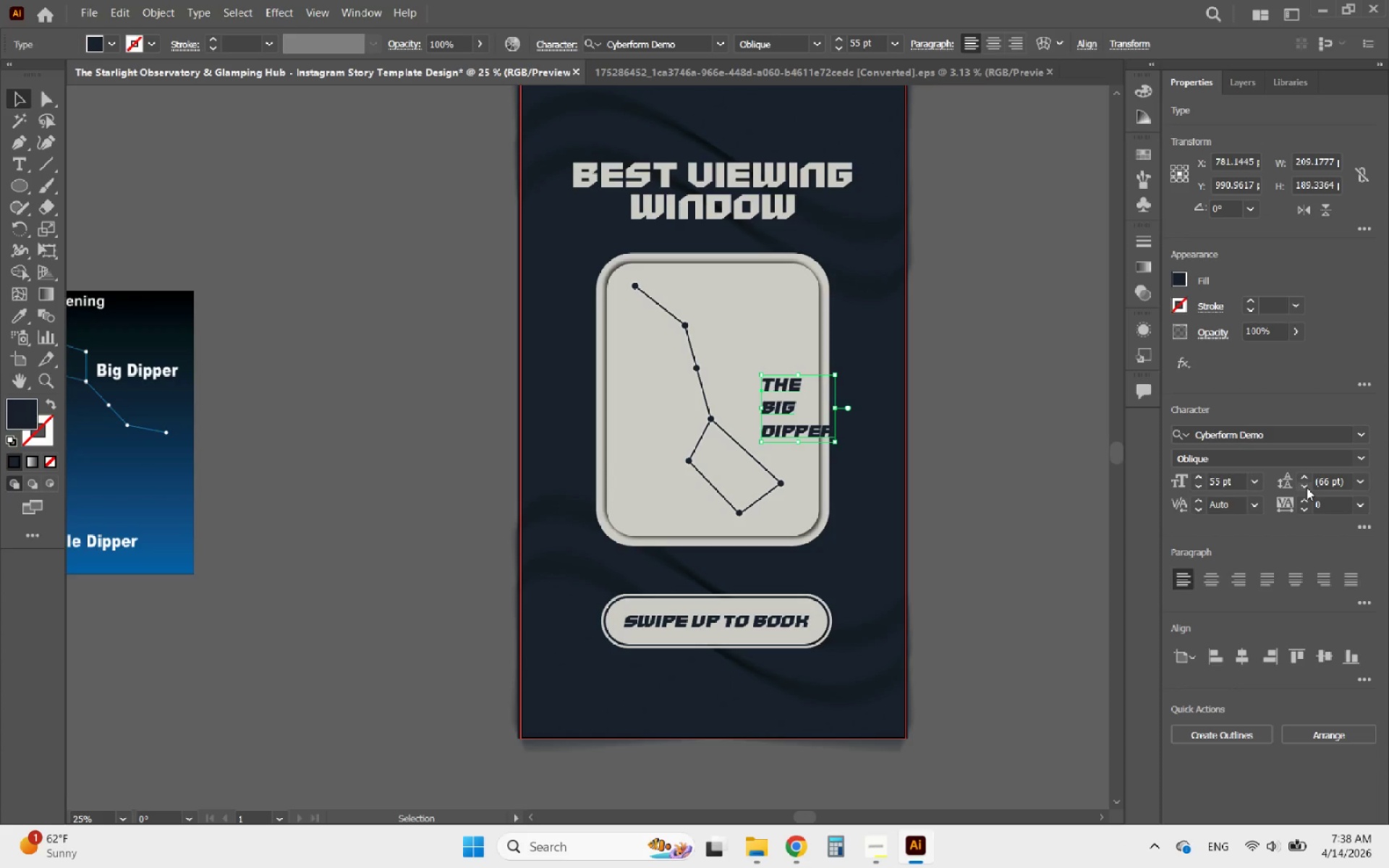 
left_click([1305, 485])
 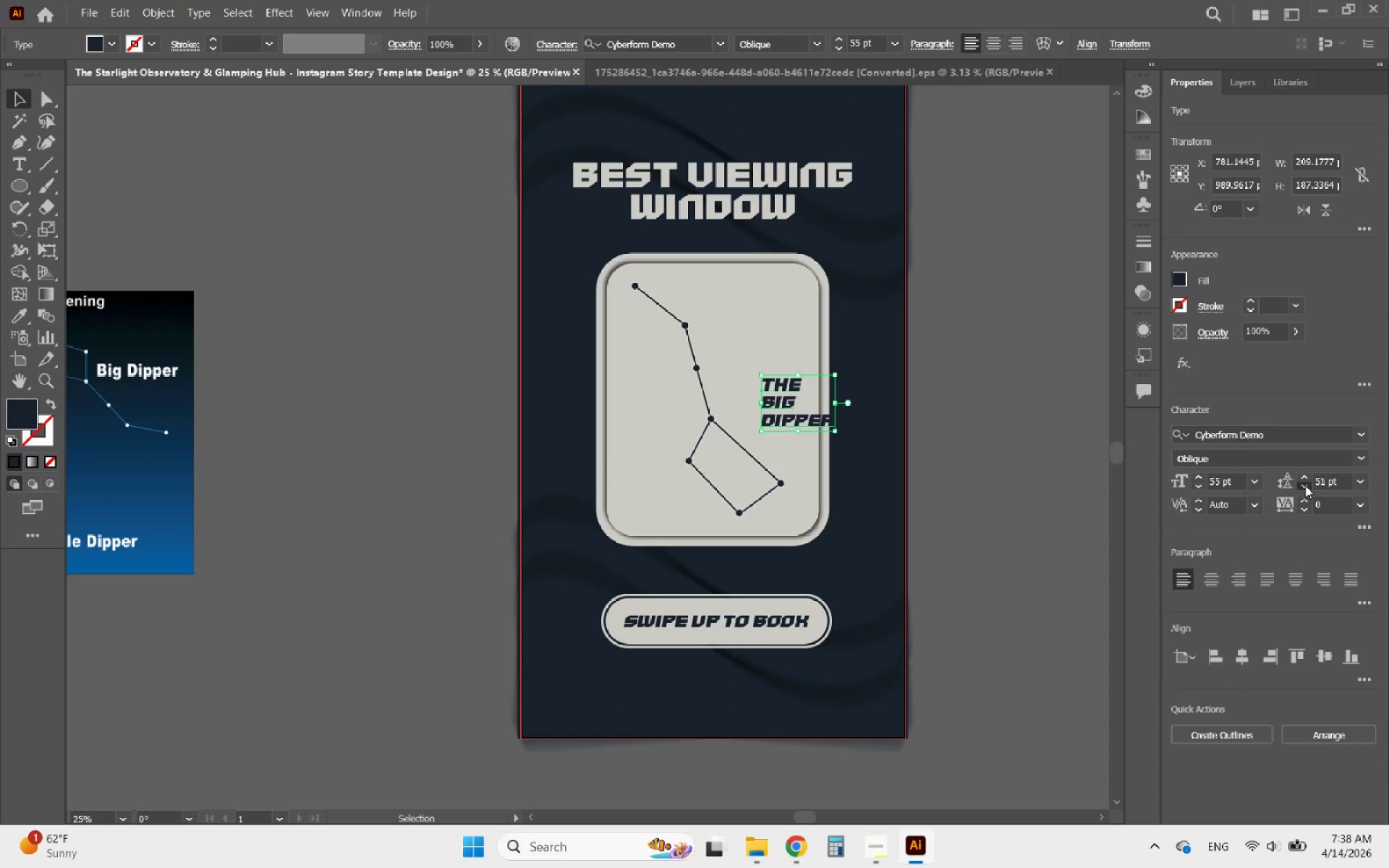 
double_click([1305, 485])
 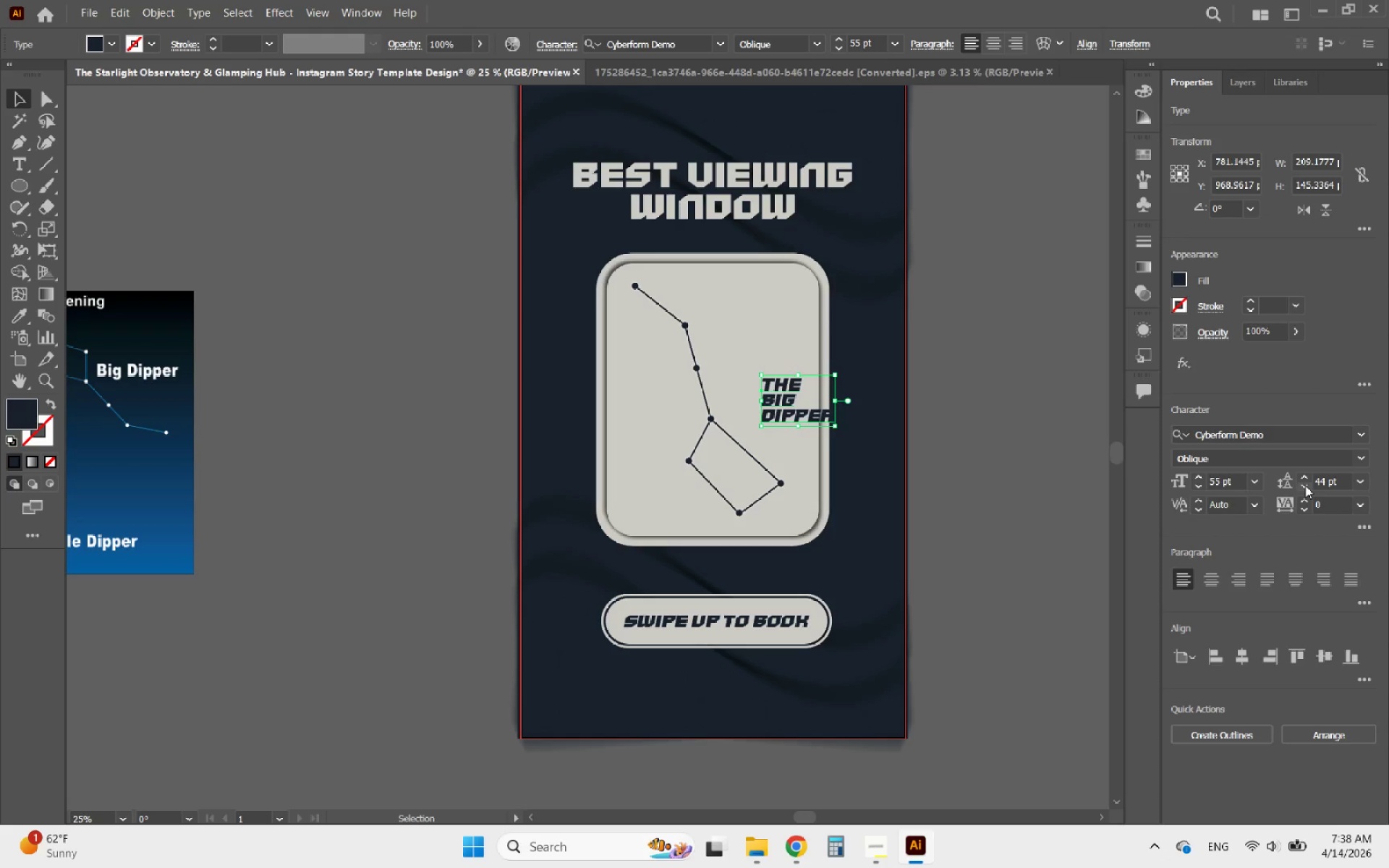 
left_click([1305, 485])
 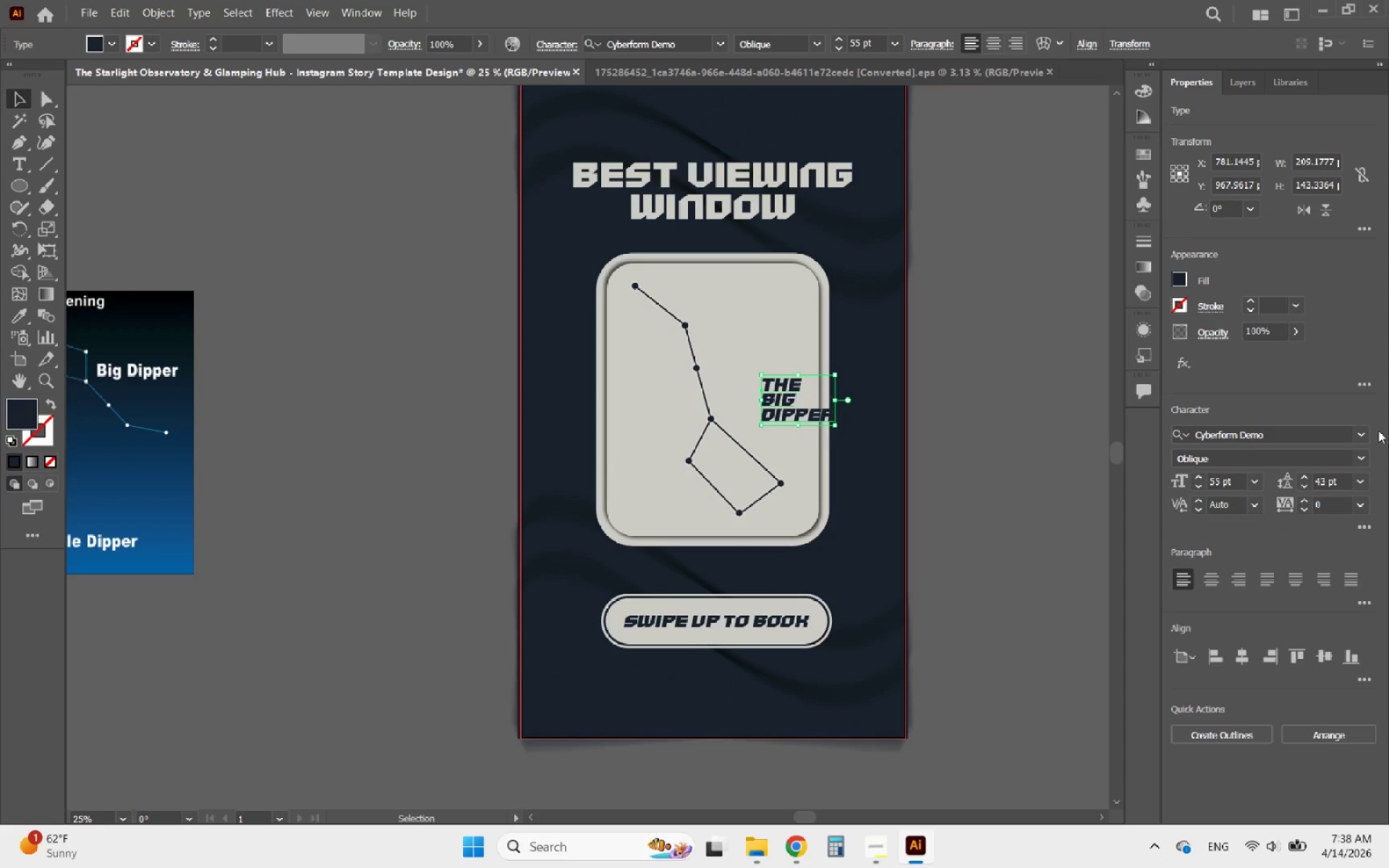 
left_click([1364, 430])
 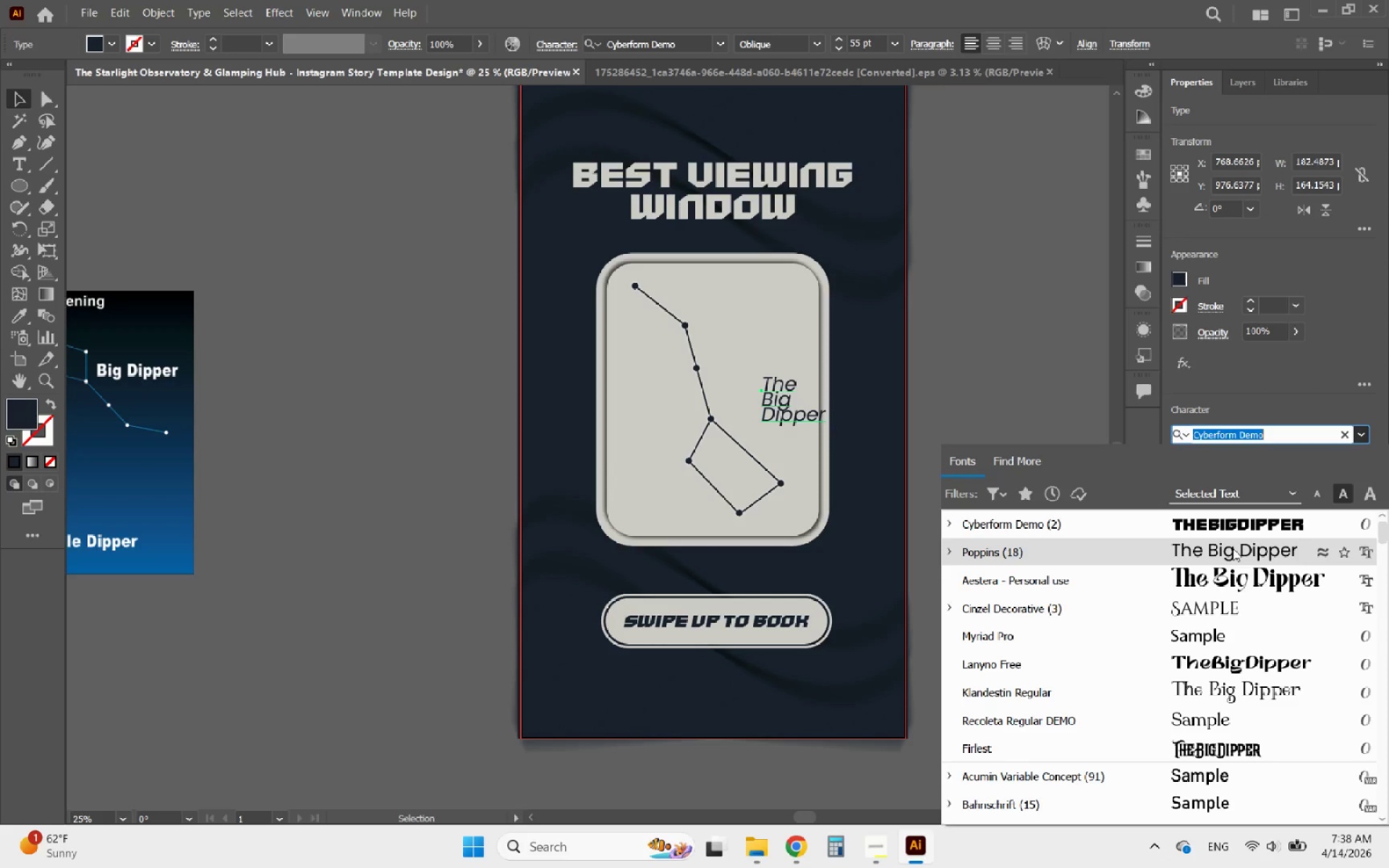 
left_click([1233, 548])
 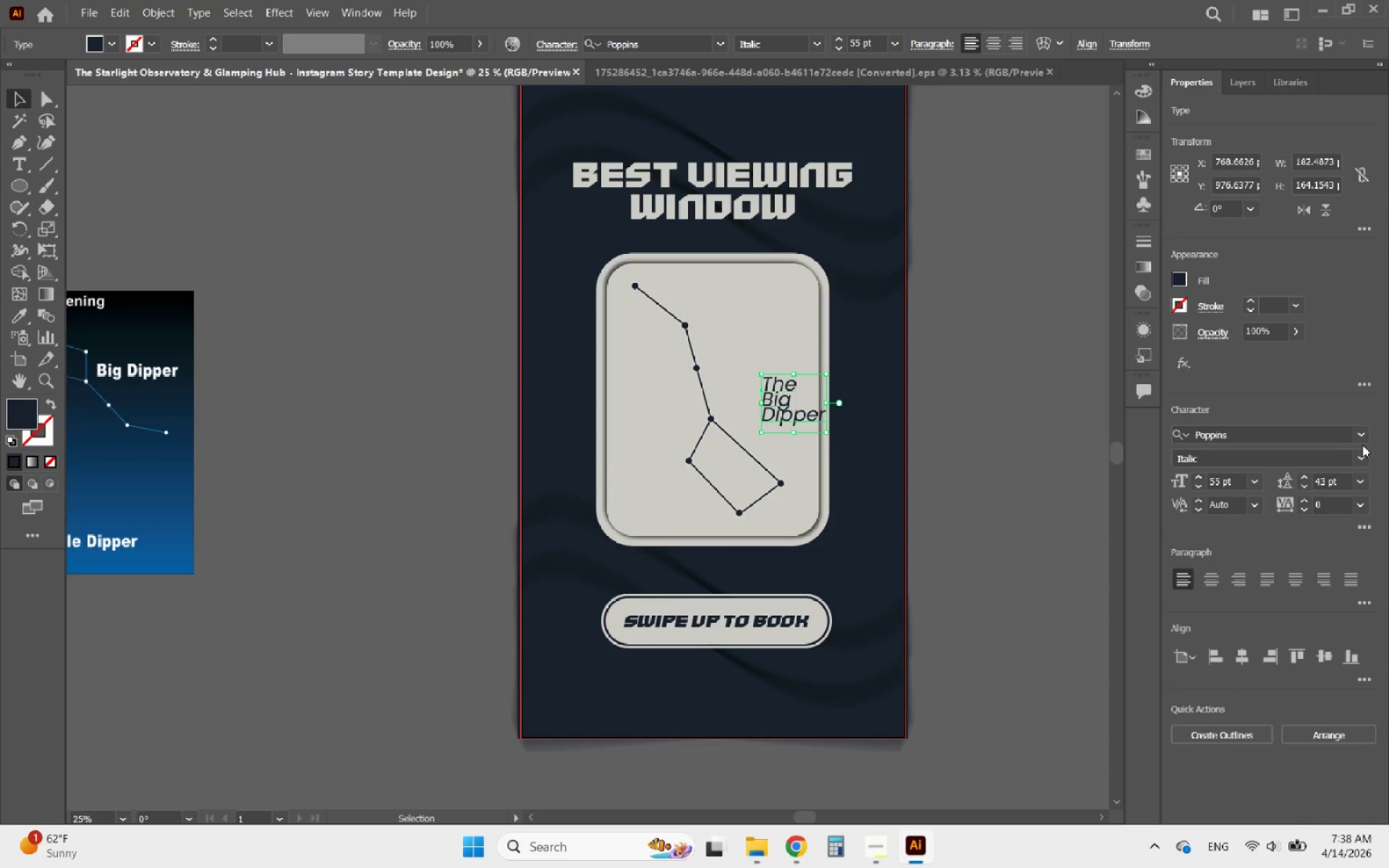 
left_click([1362, 452])
 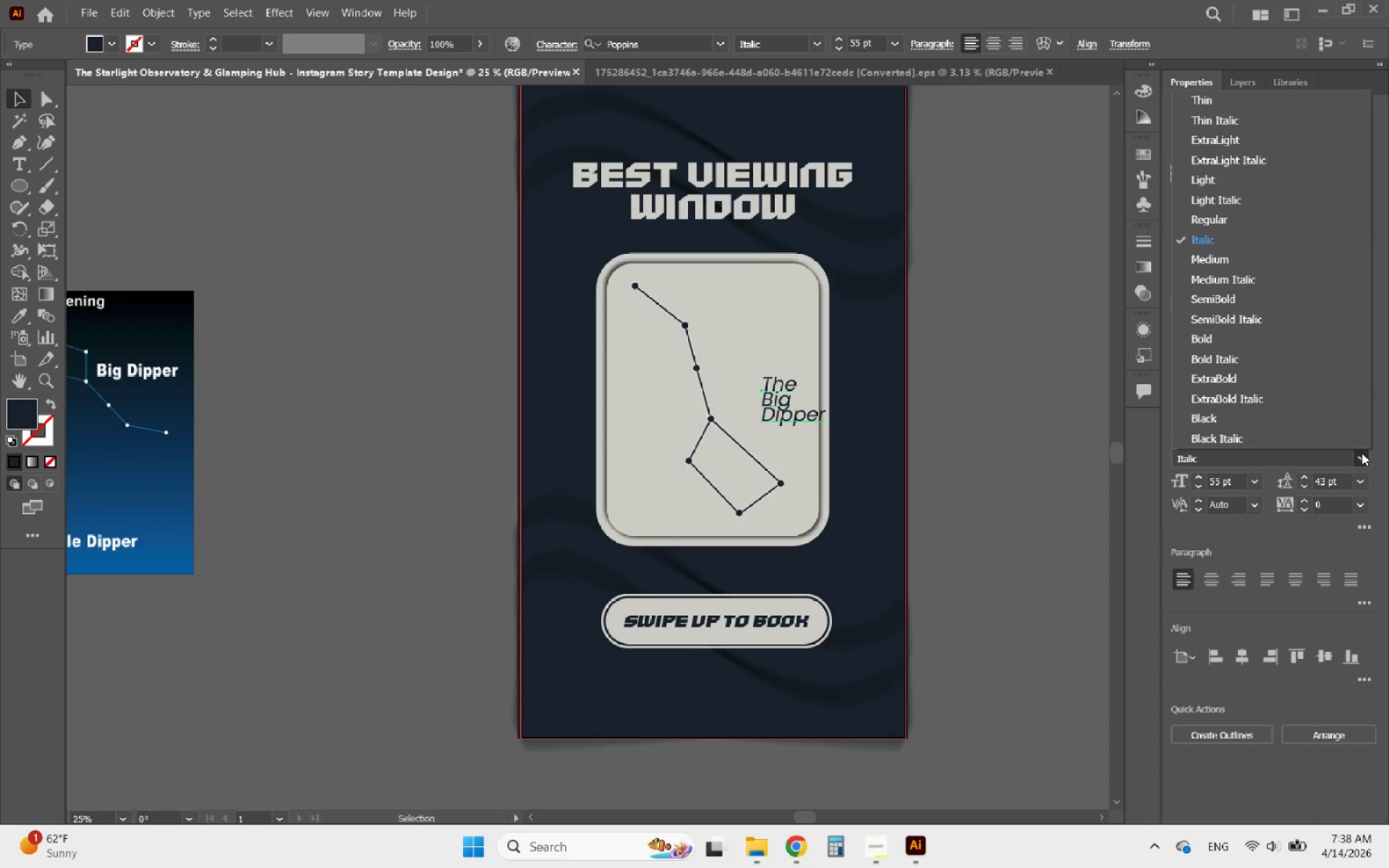 
left_click([1362, 453])
 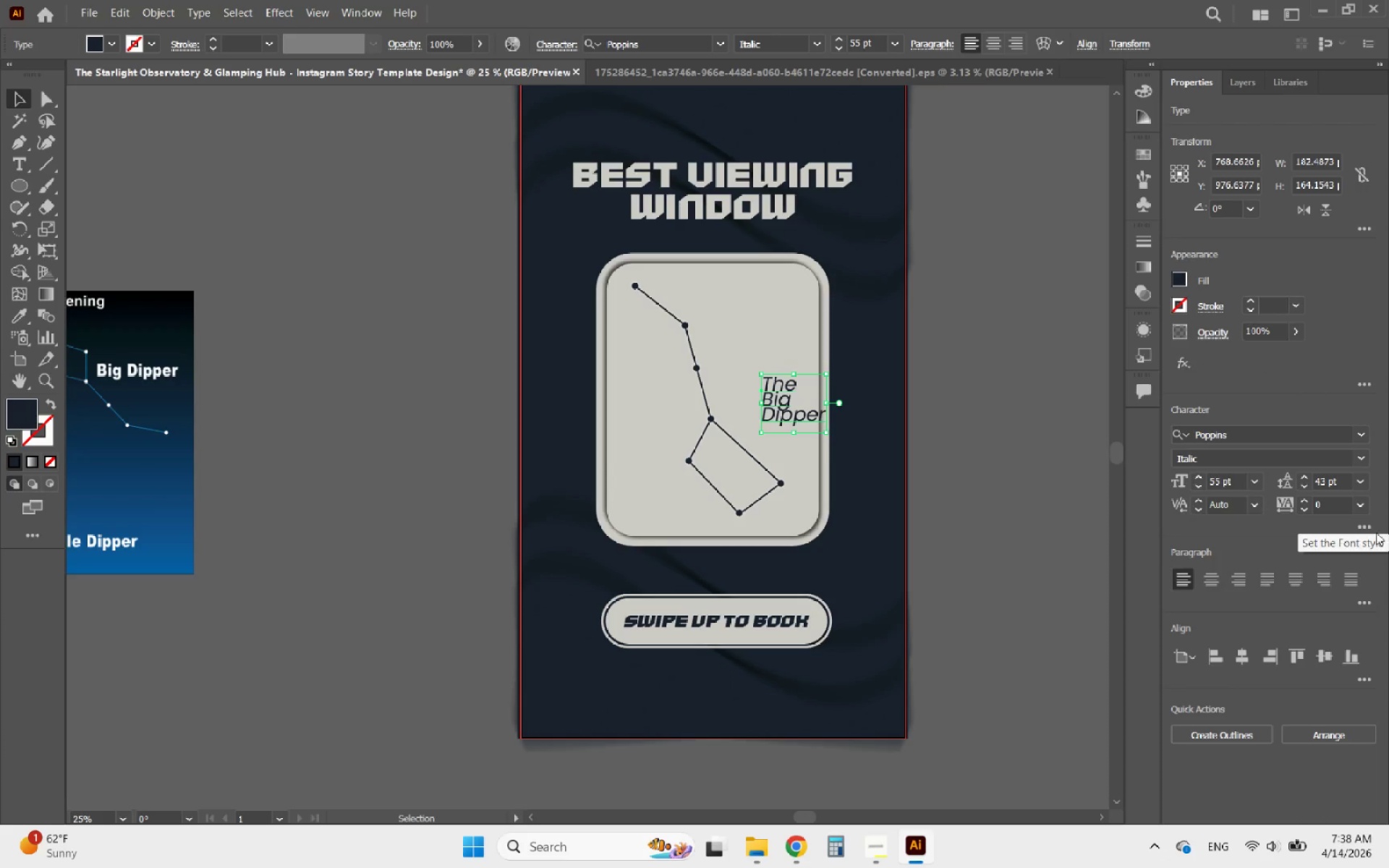 
left_click([1359, 532])
 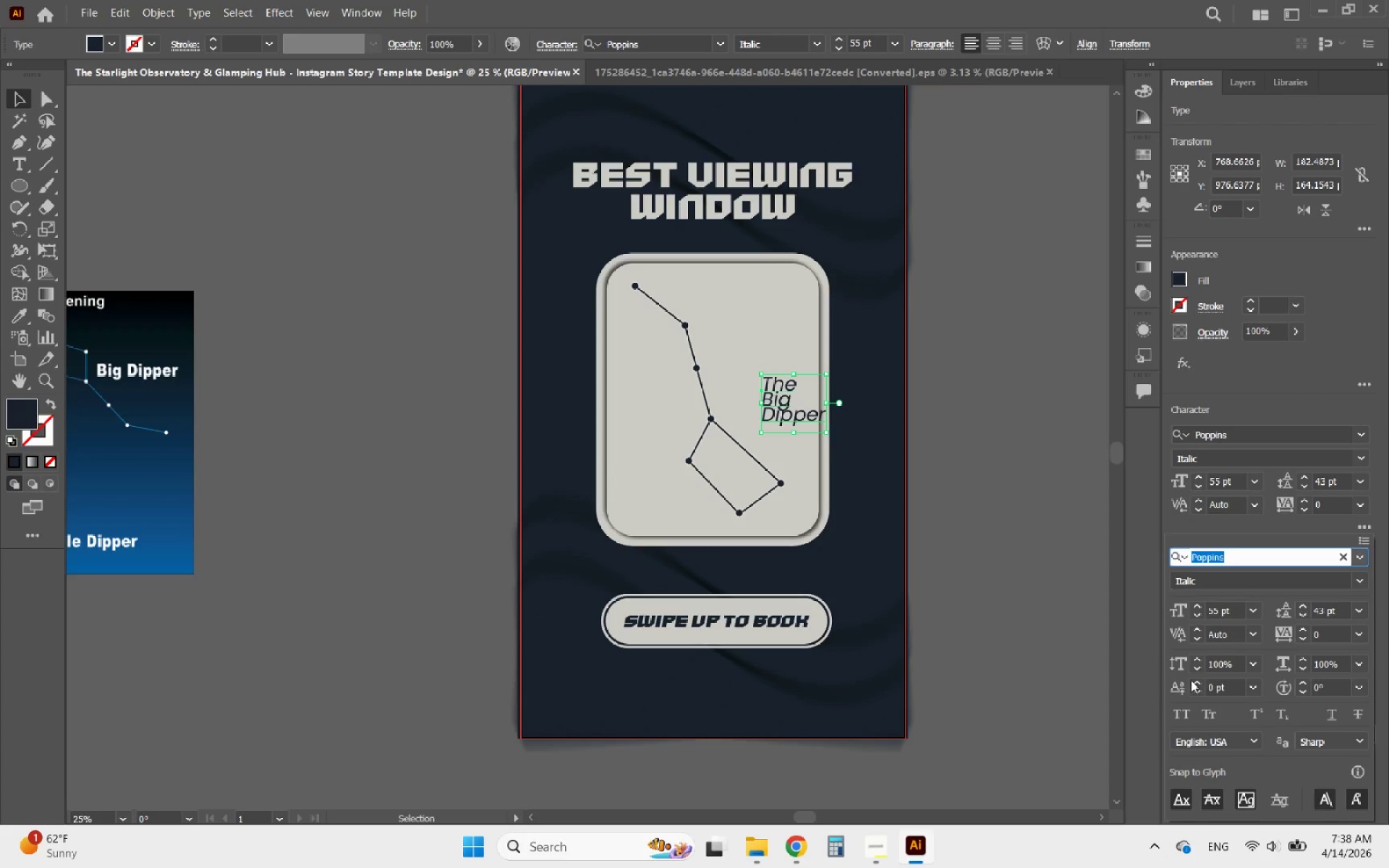 
left_click([1183, 716])
 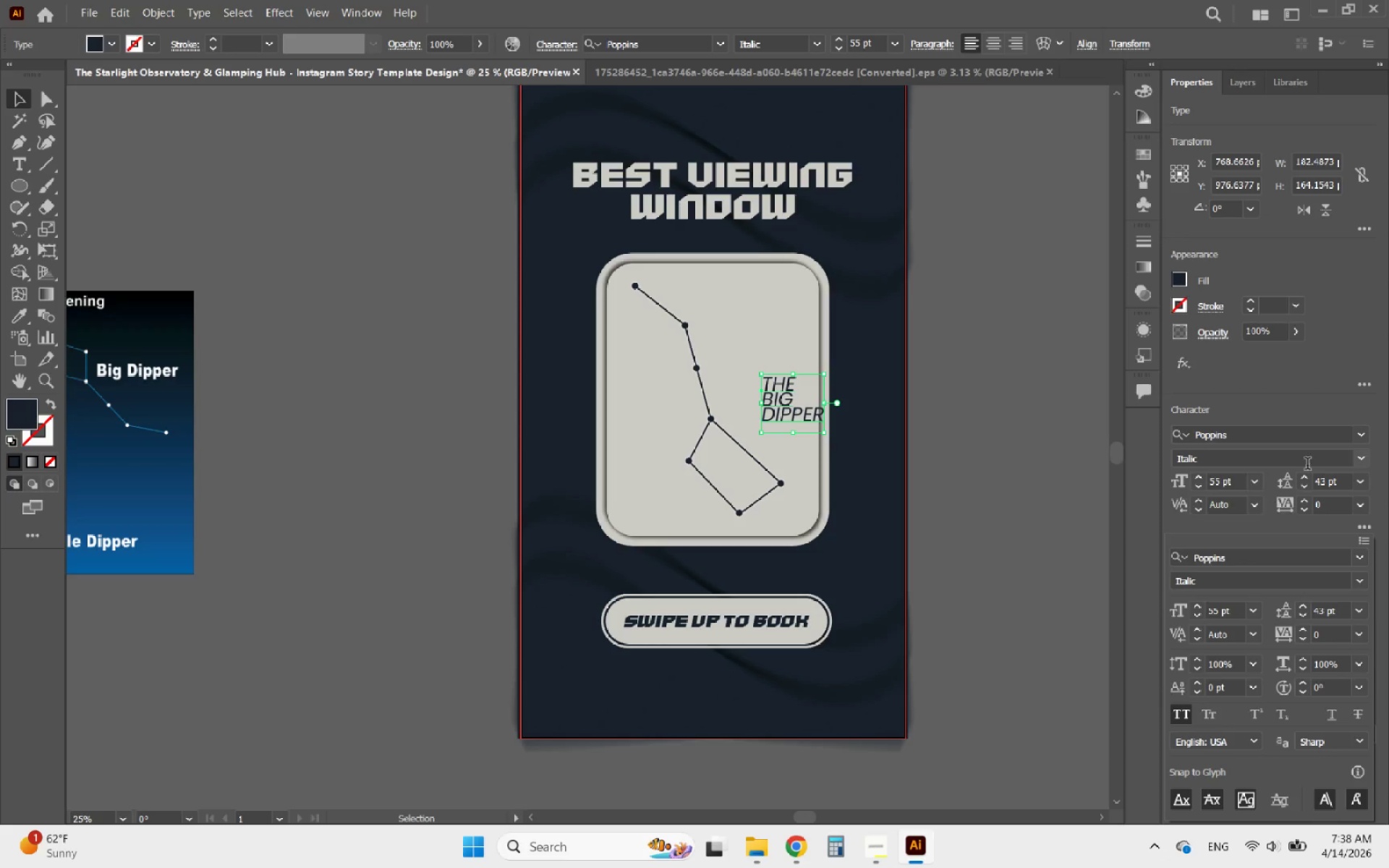 
left_click([1360, 458])
 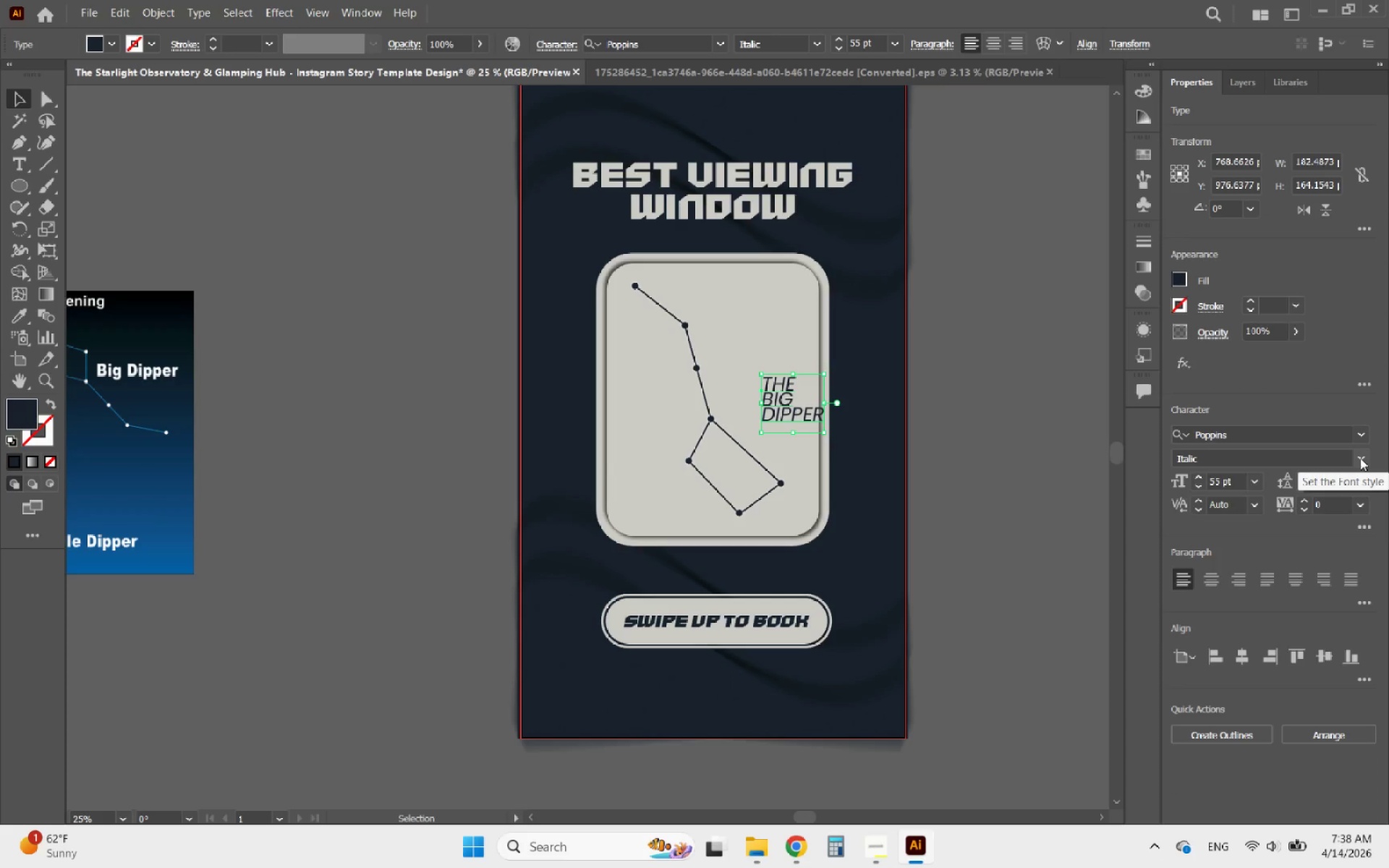 
left_click([1360, 458])
 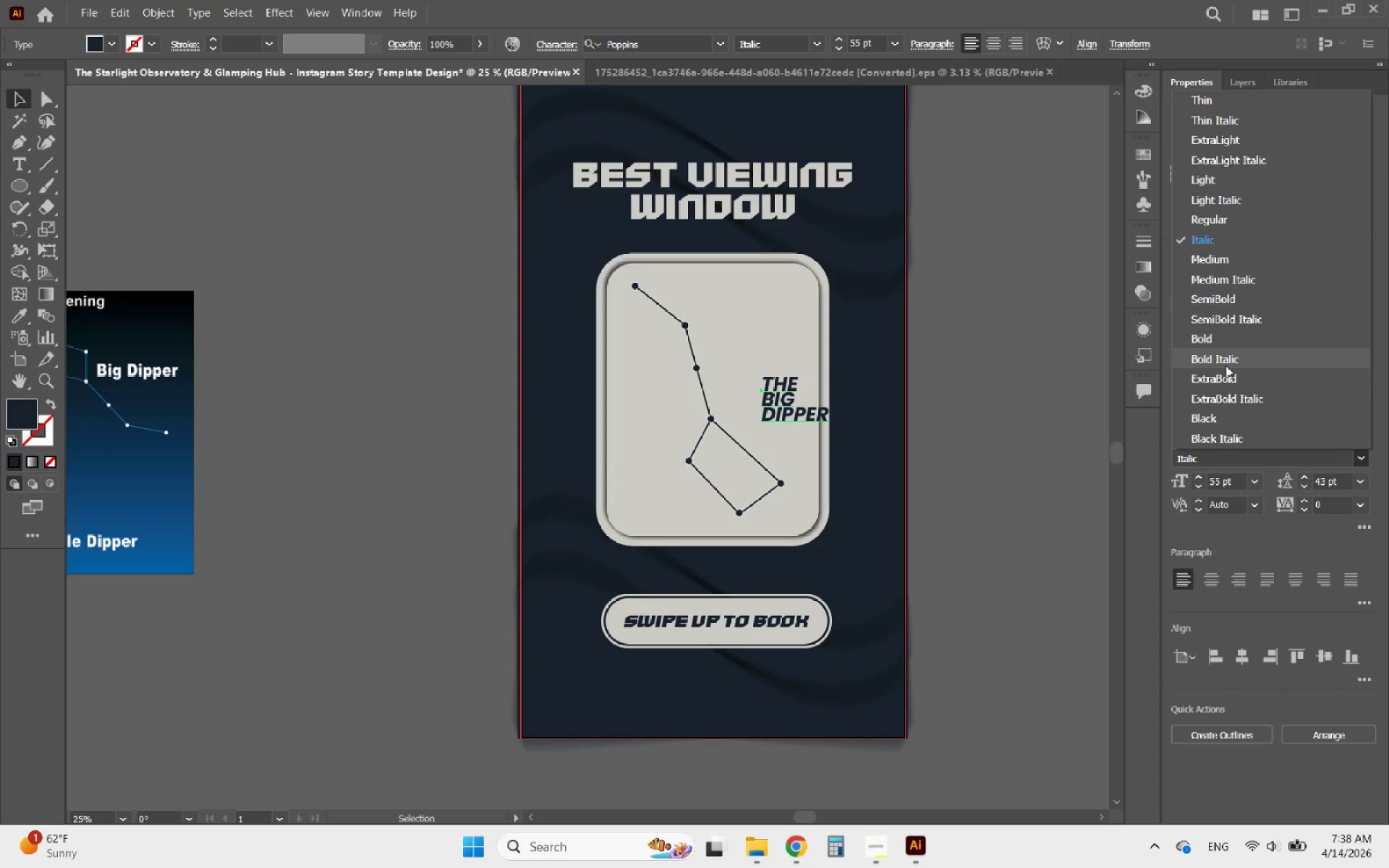 
left_click([1226, 364])
 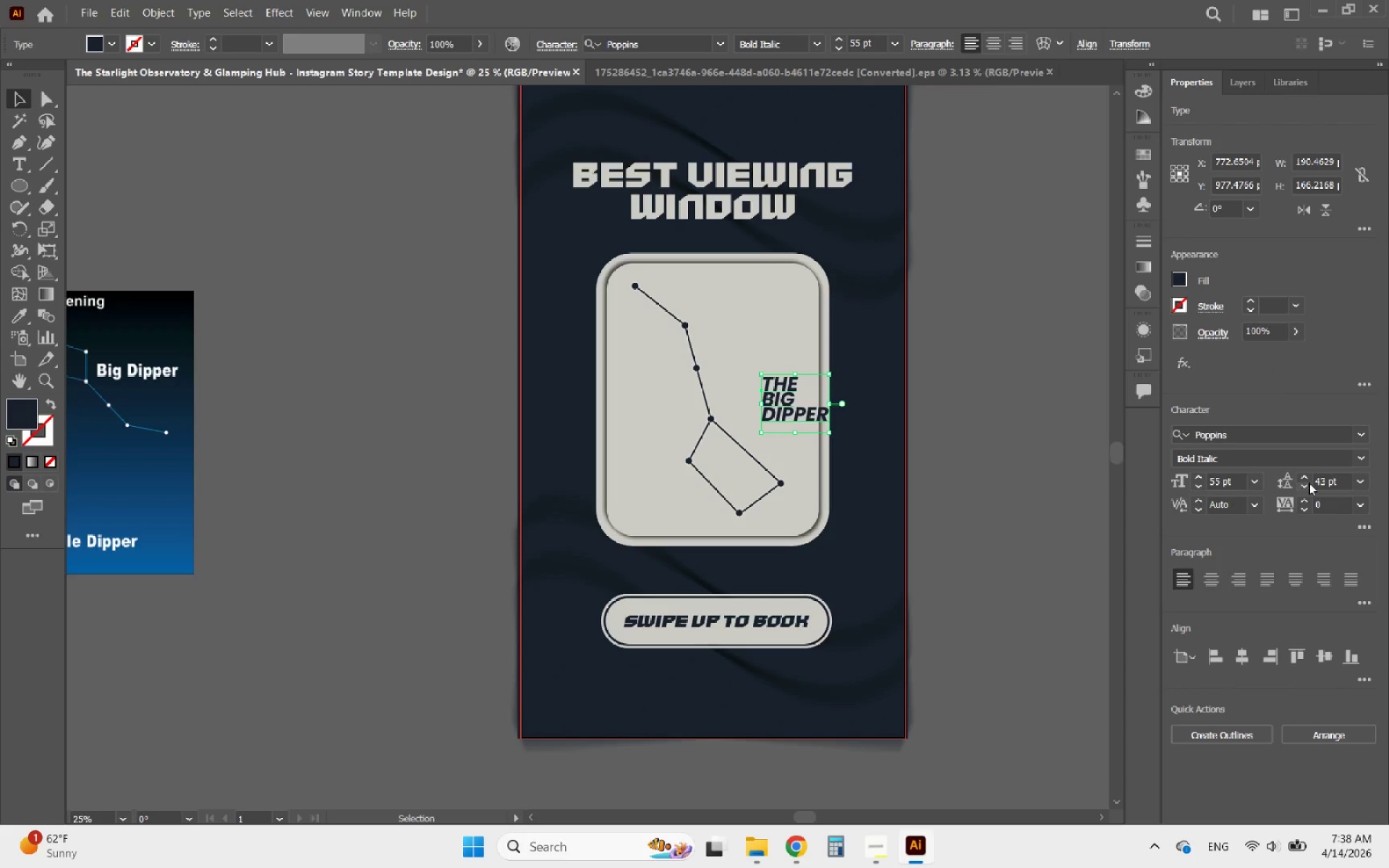 
left_click([1299, 486])
 